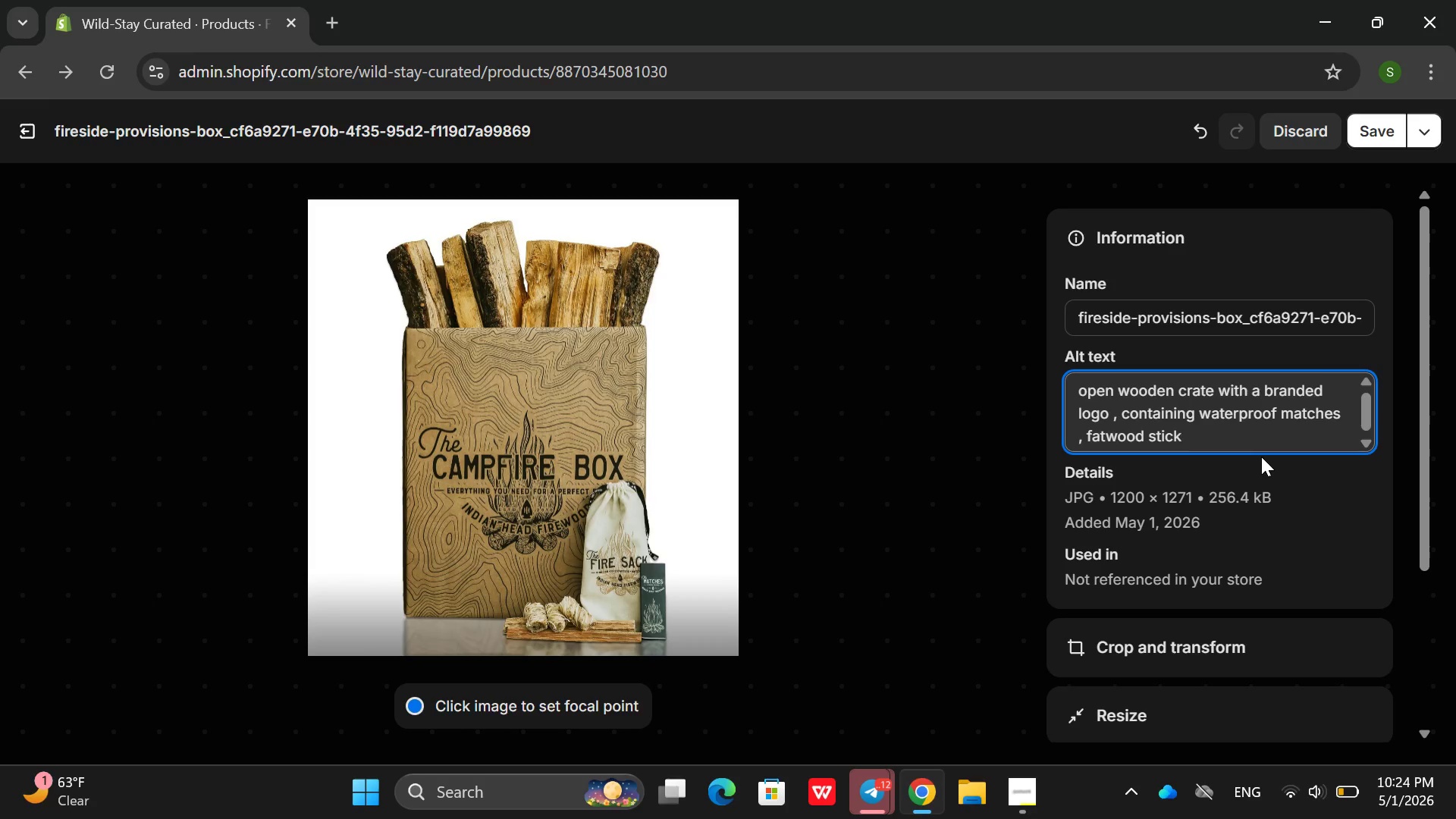 
key(Period)
 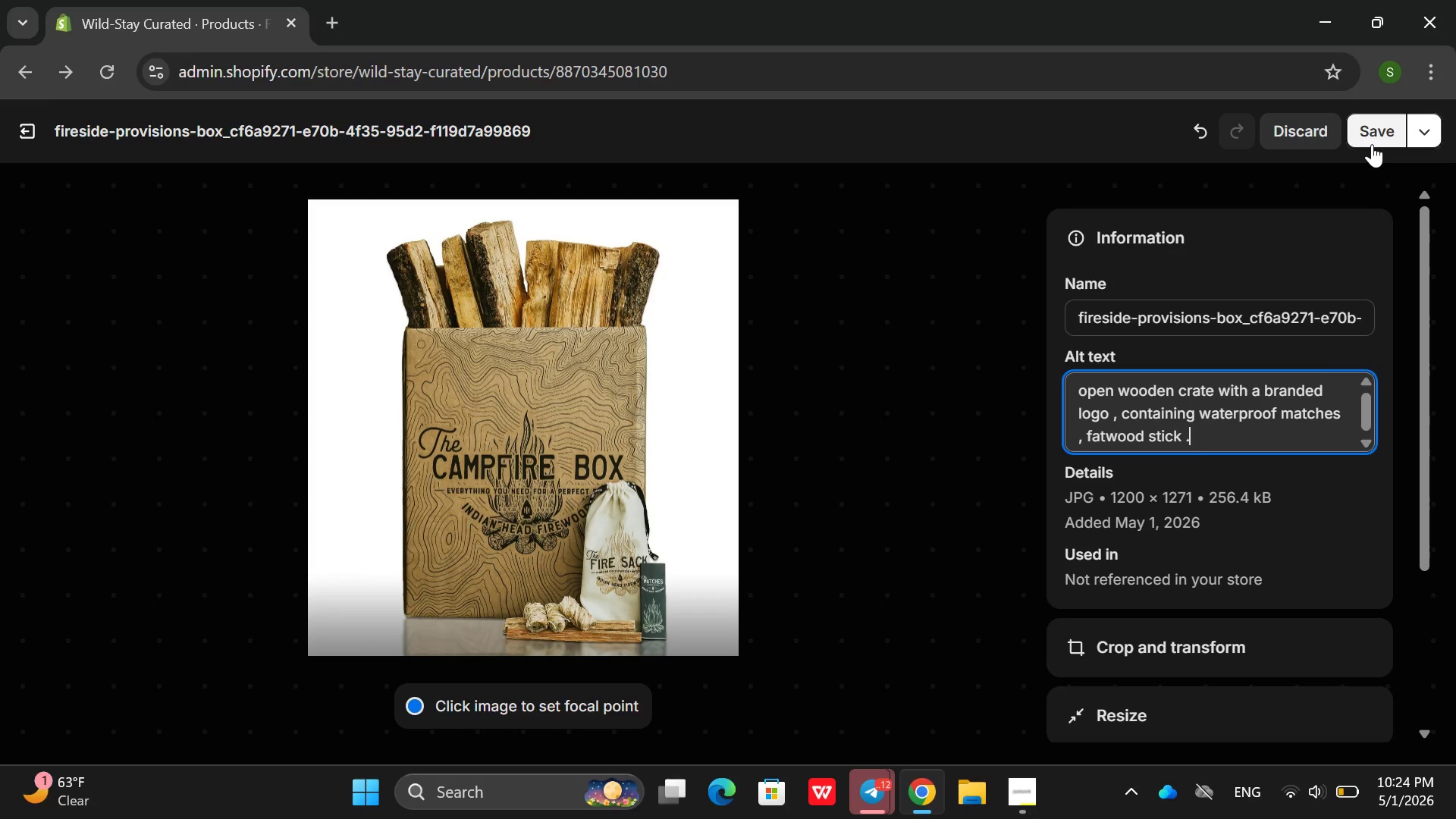 
left_click([1389, 126])
 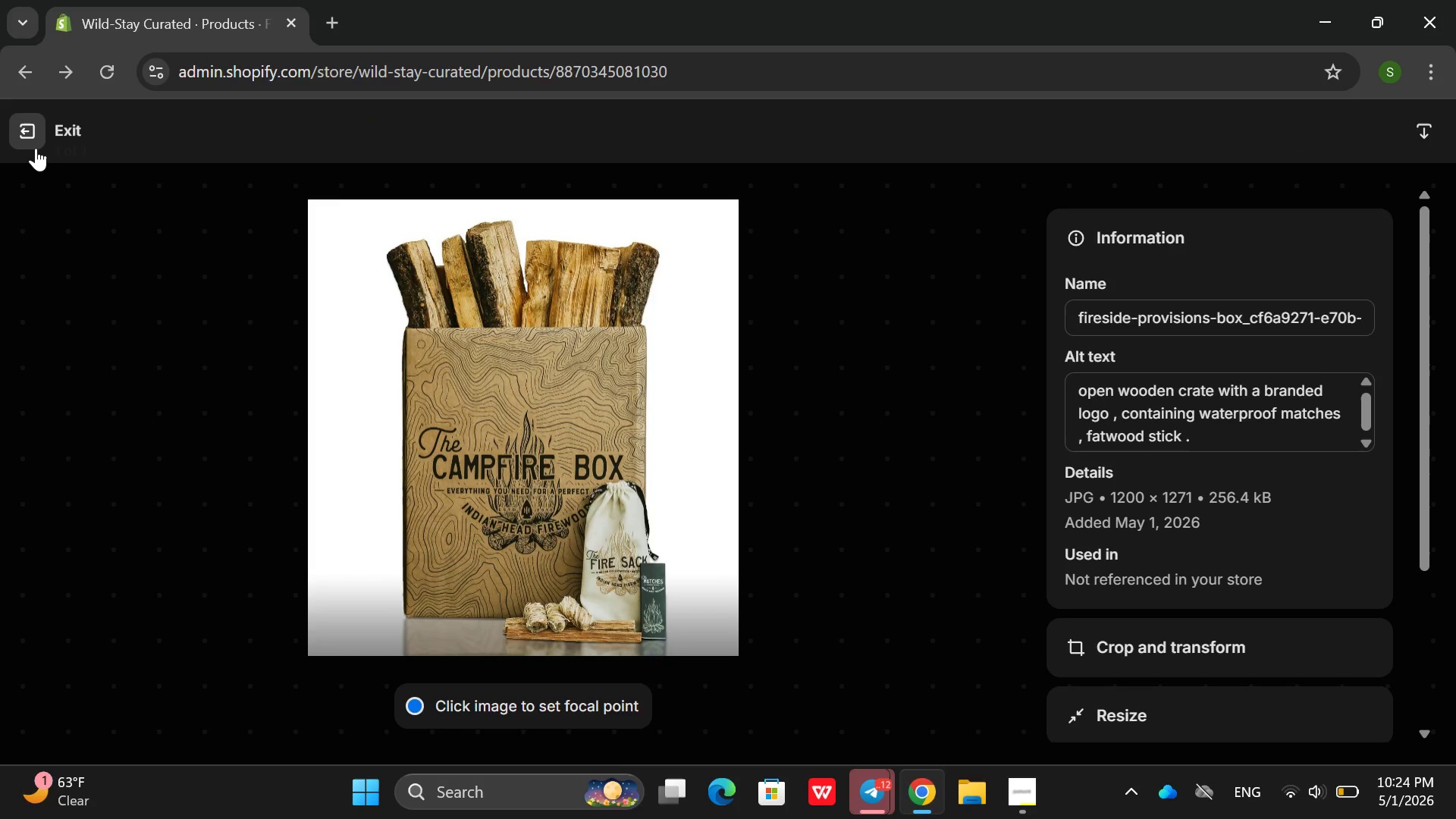 
left_click([35, 125])
 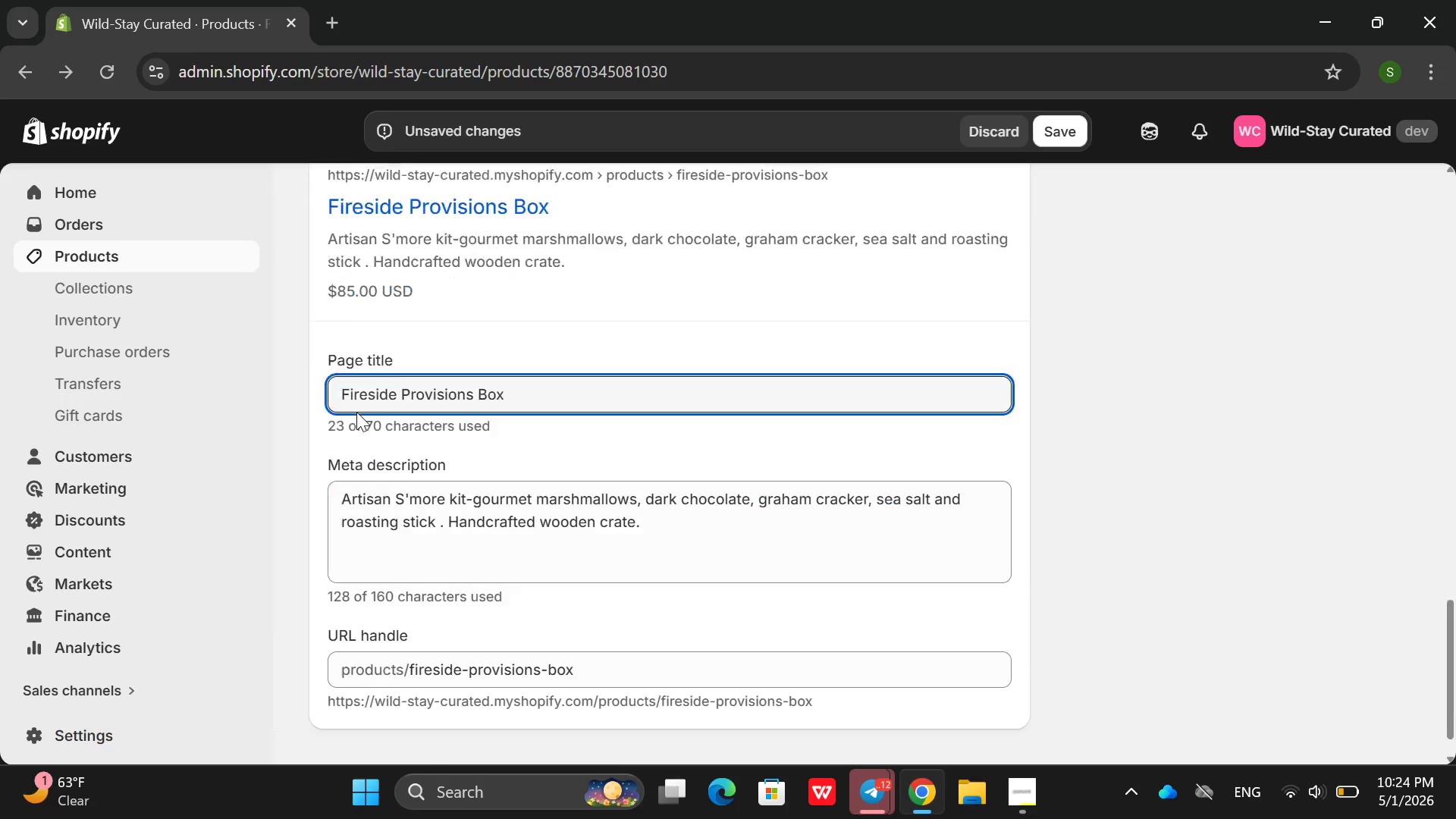 
wait(5.58)
 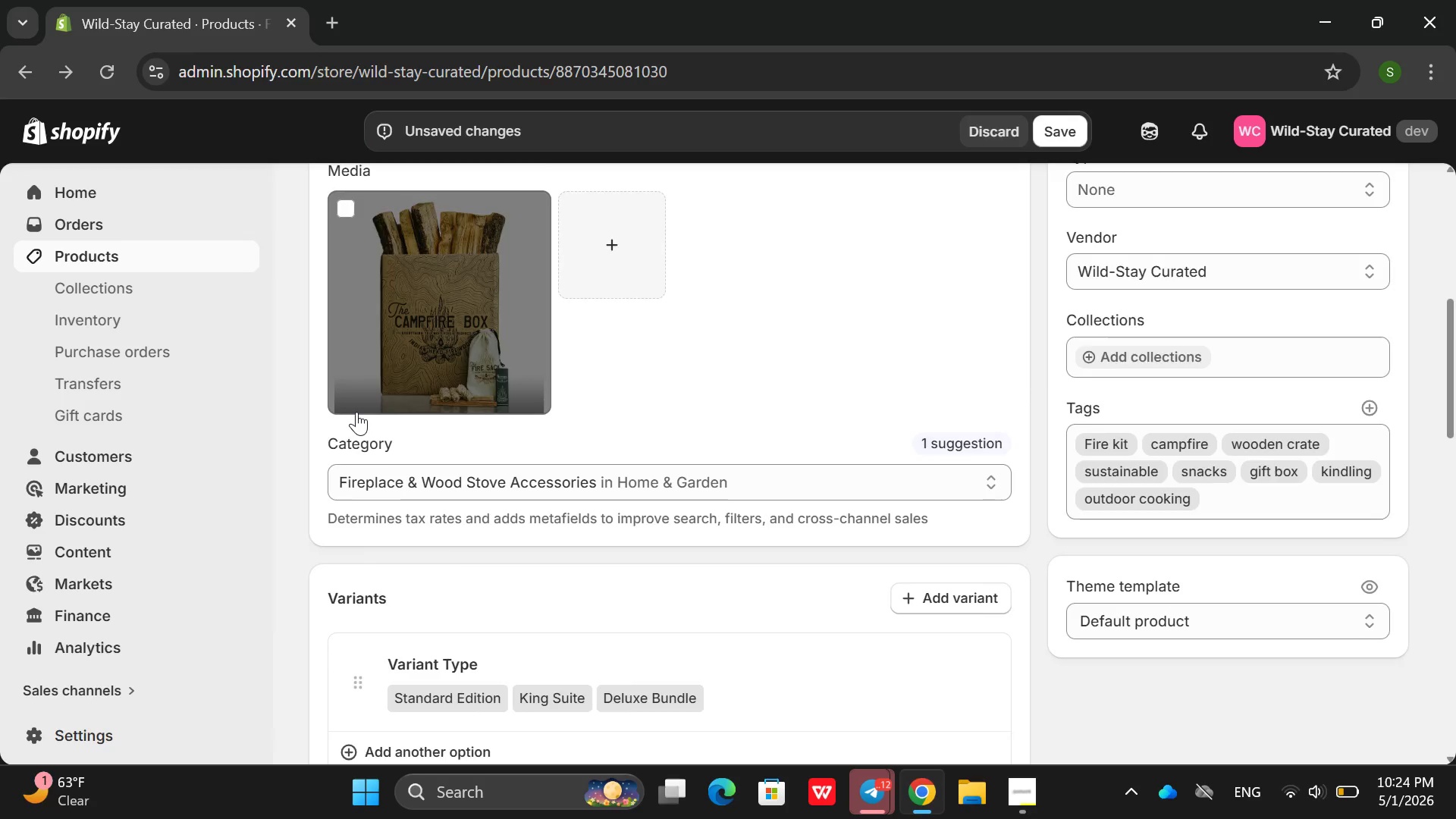 
left_click_drag(start_coordinate=[632, 468], to_coordinate=[258, 397])
 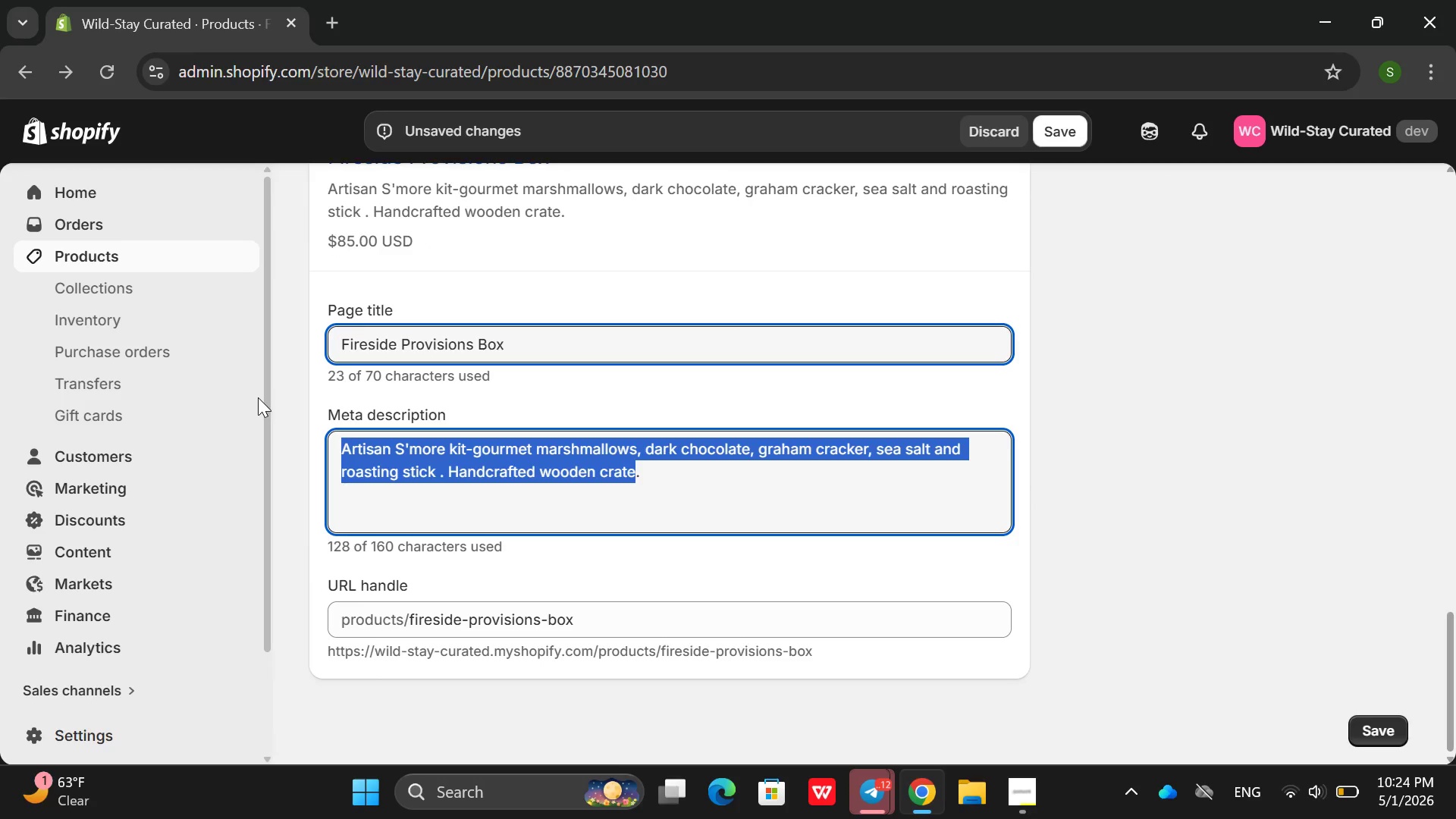 
key(Backspace)
 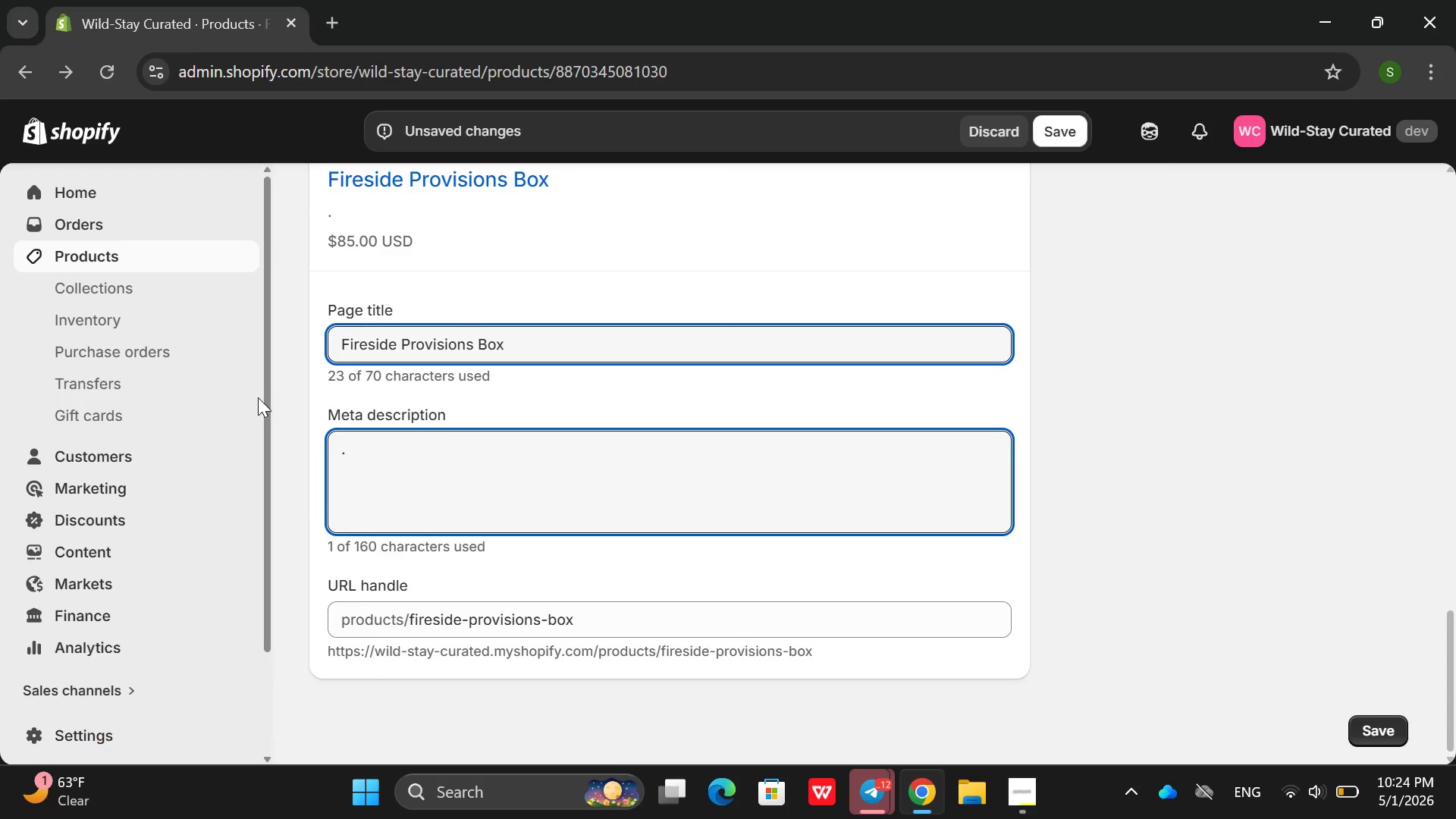 
key(ArrowRight)
 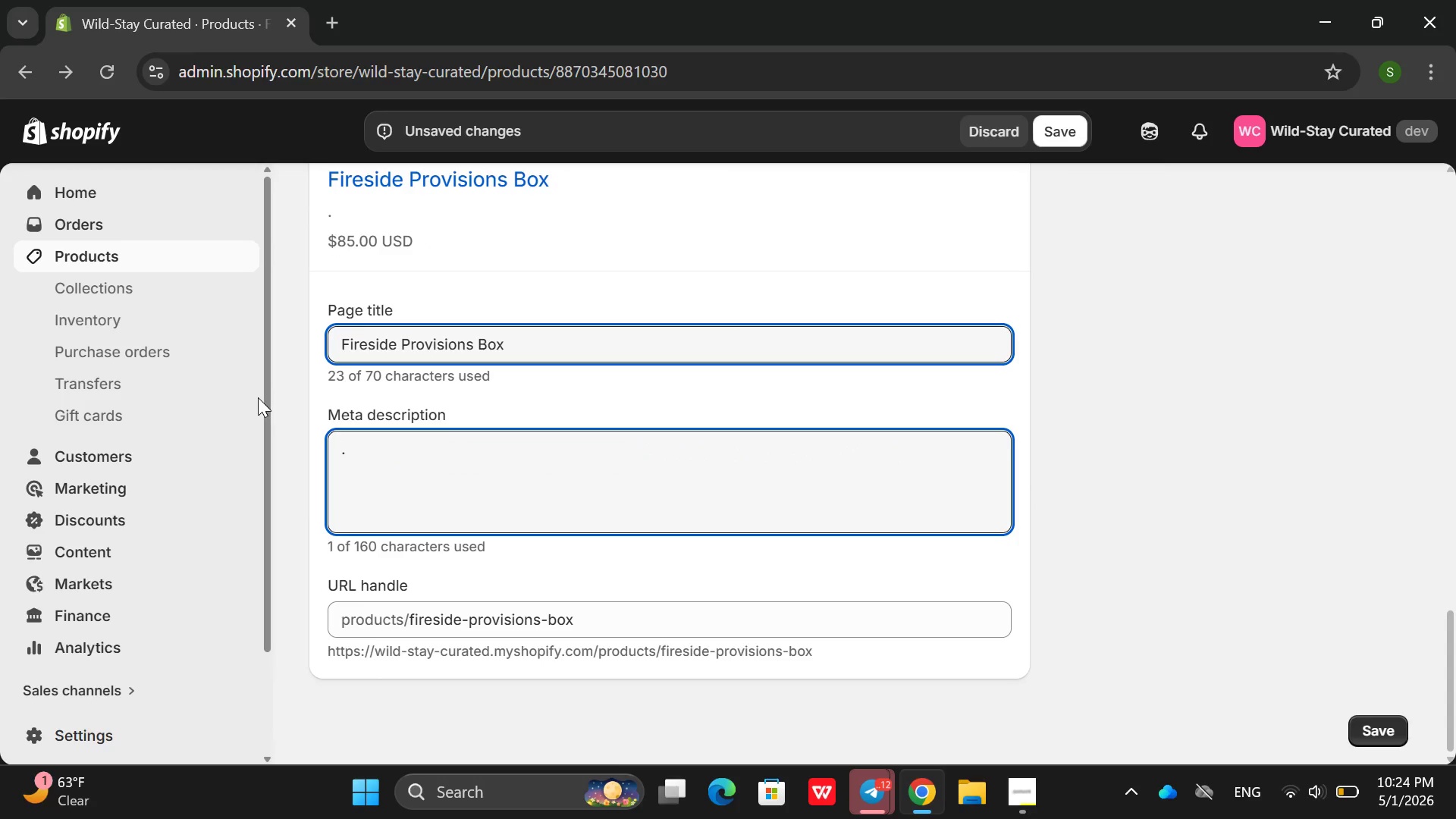 
key(Backspace)
type(fire procision boc)
key(Backspace)
key(Backspace)
key(Backspace)
key(Backspace)
 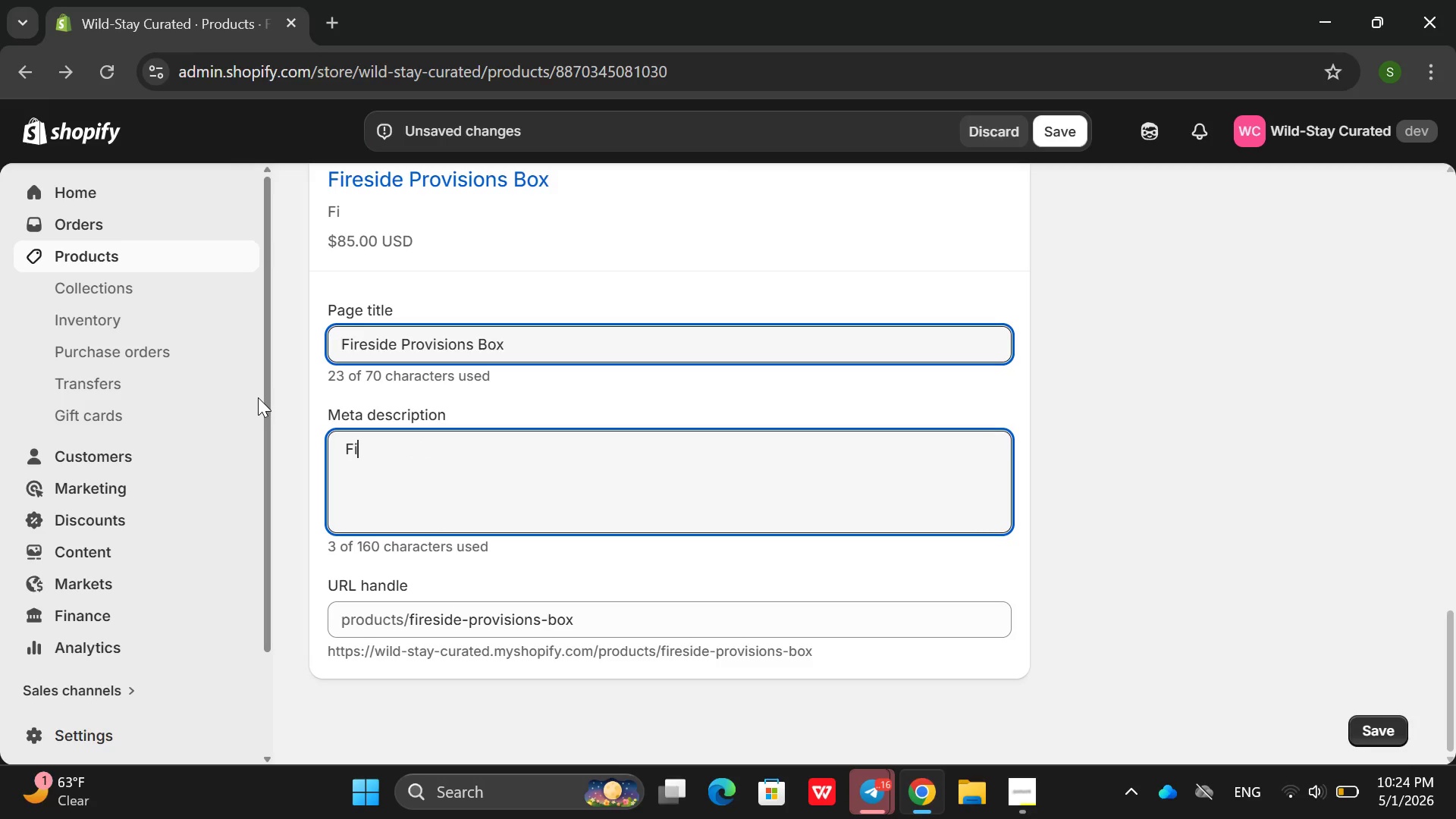 
wait(5.58)
 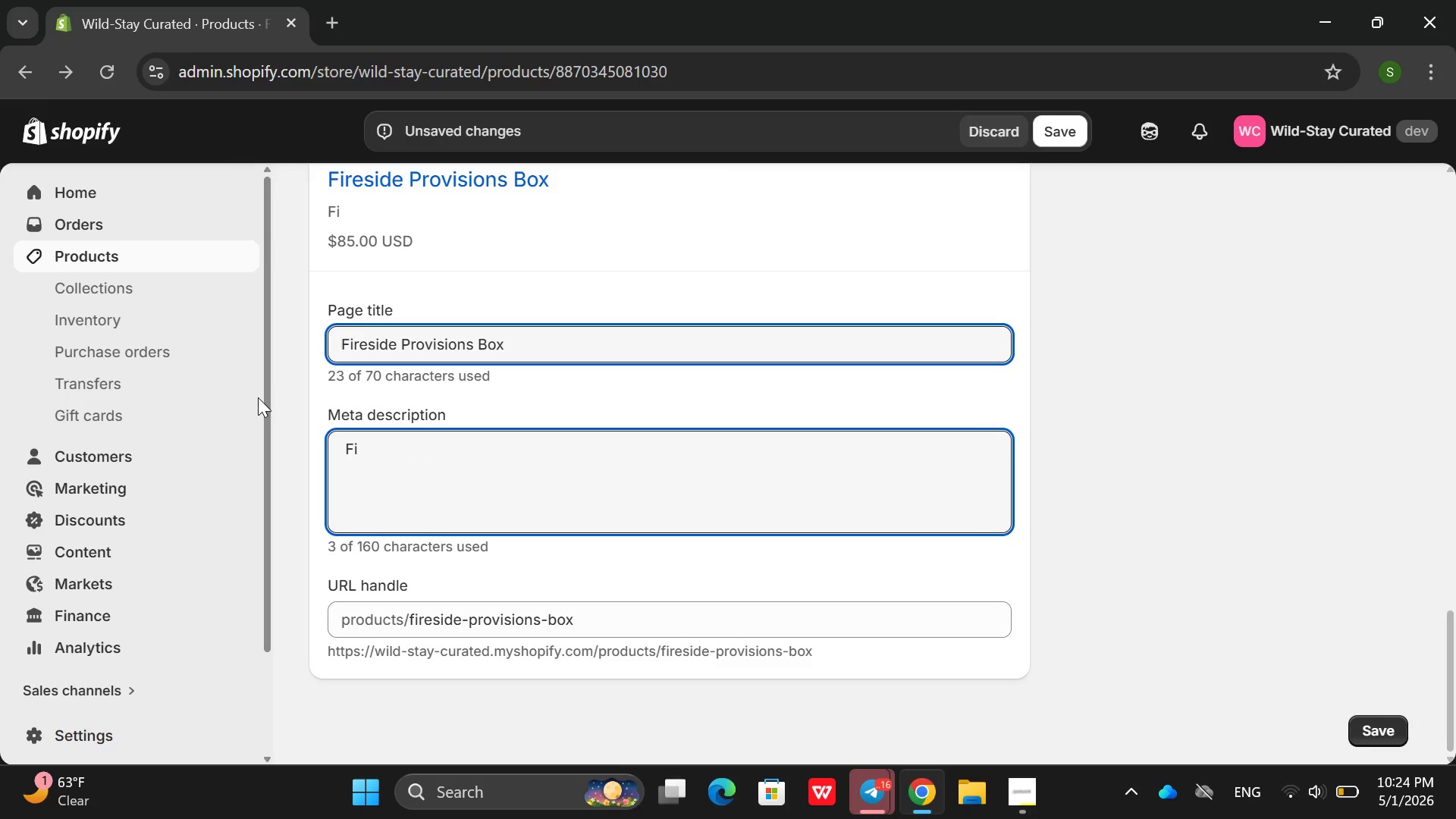 
hold_key(key=ShiftRight, duration=0.42)
 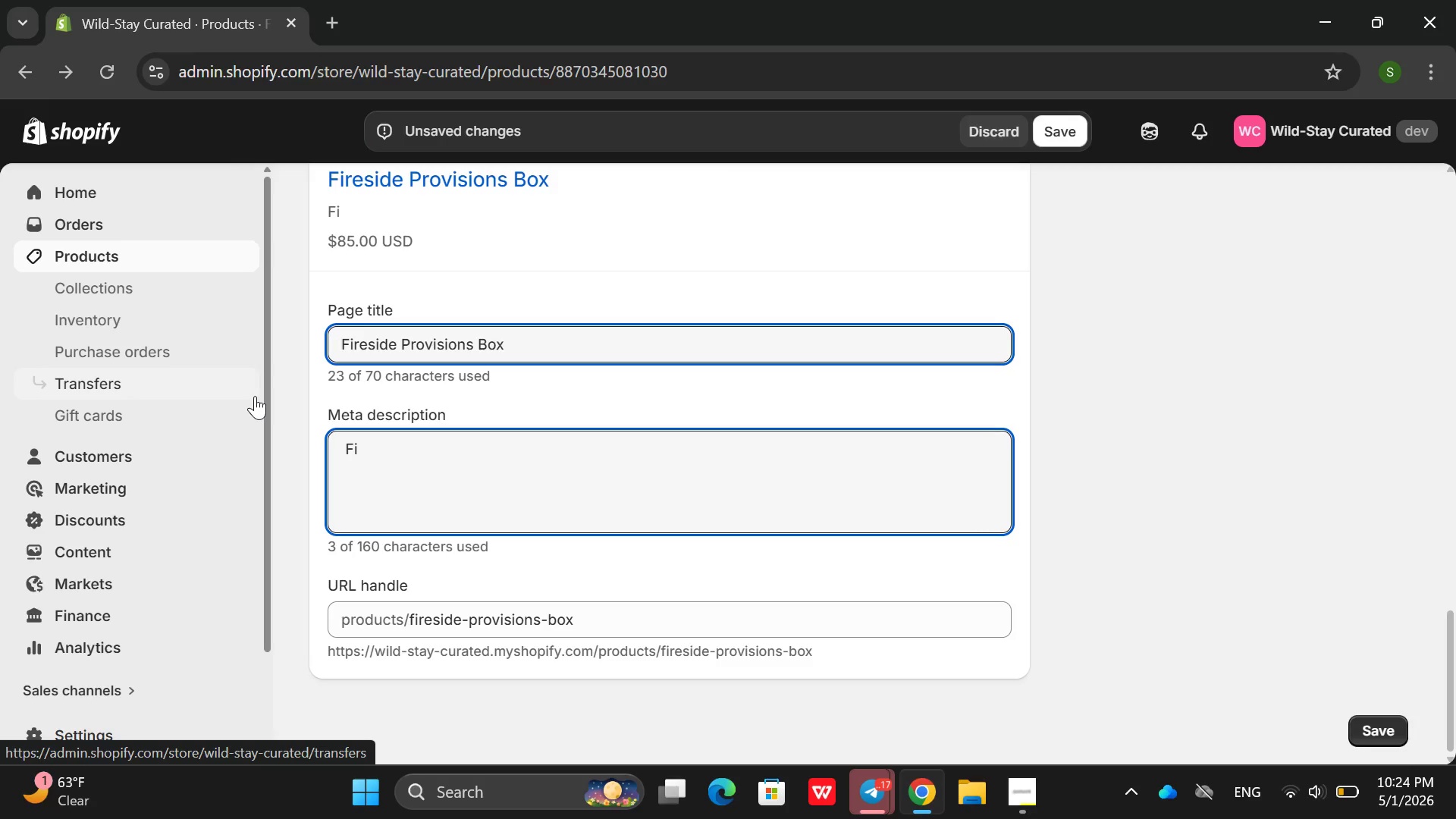 
type(Pro)
key(Backspace)
key(Backspace)
key(Backspace)
key(Backspace)
 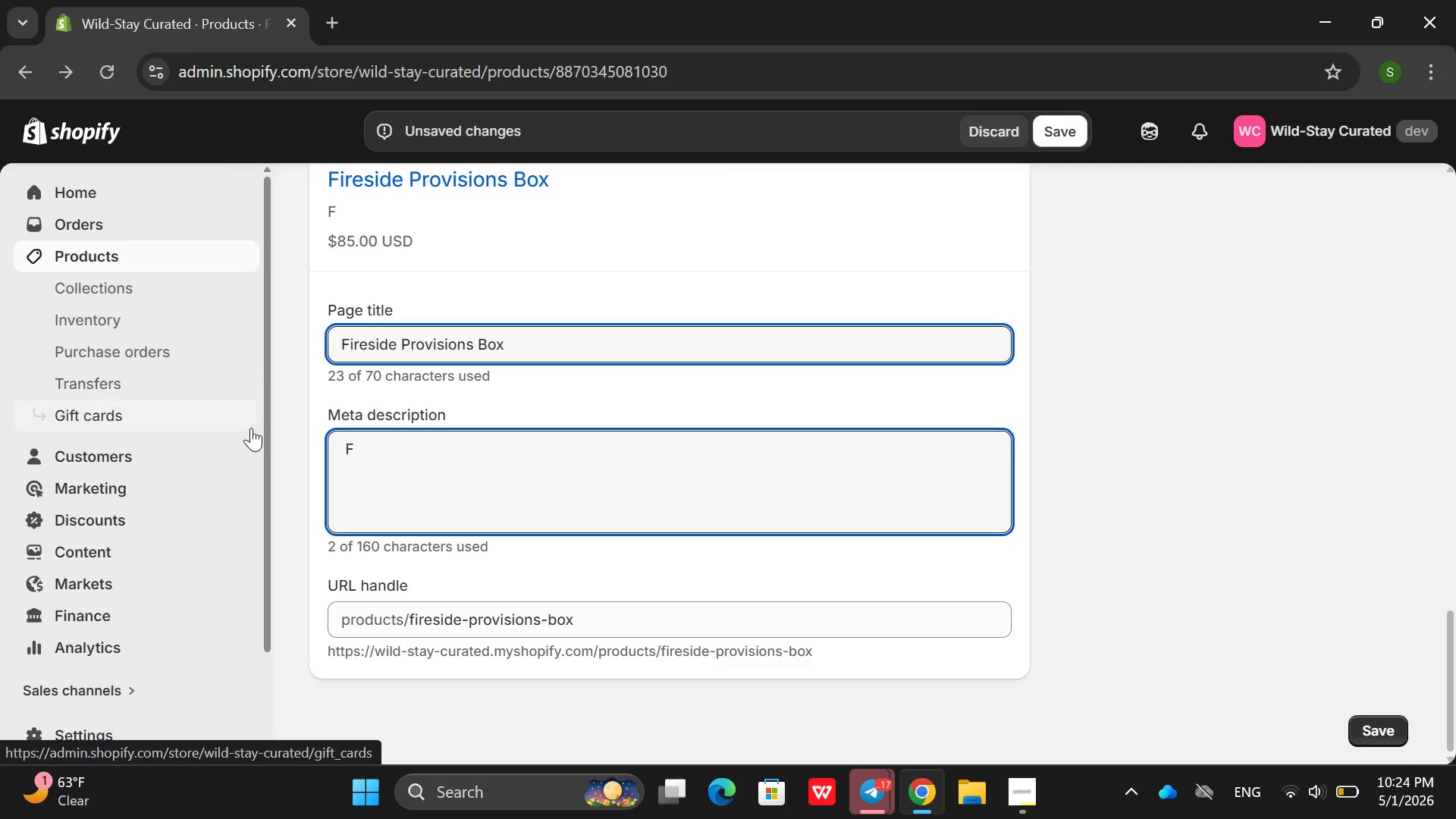 
type(ie)
key(Backspace)
type(re Provision Box )
 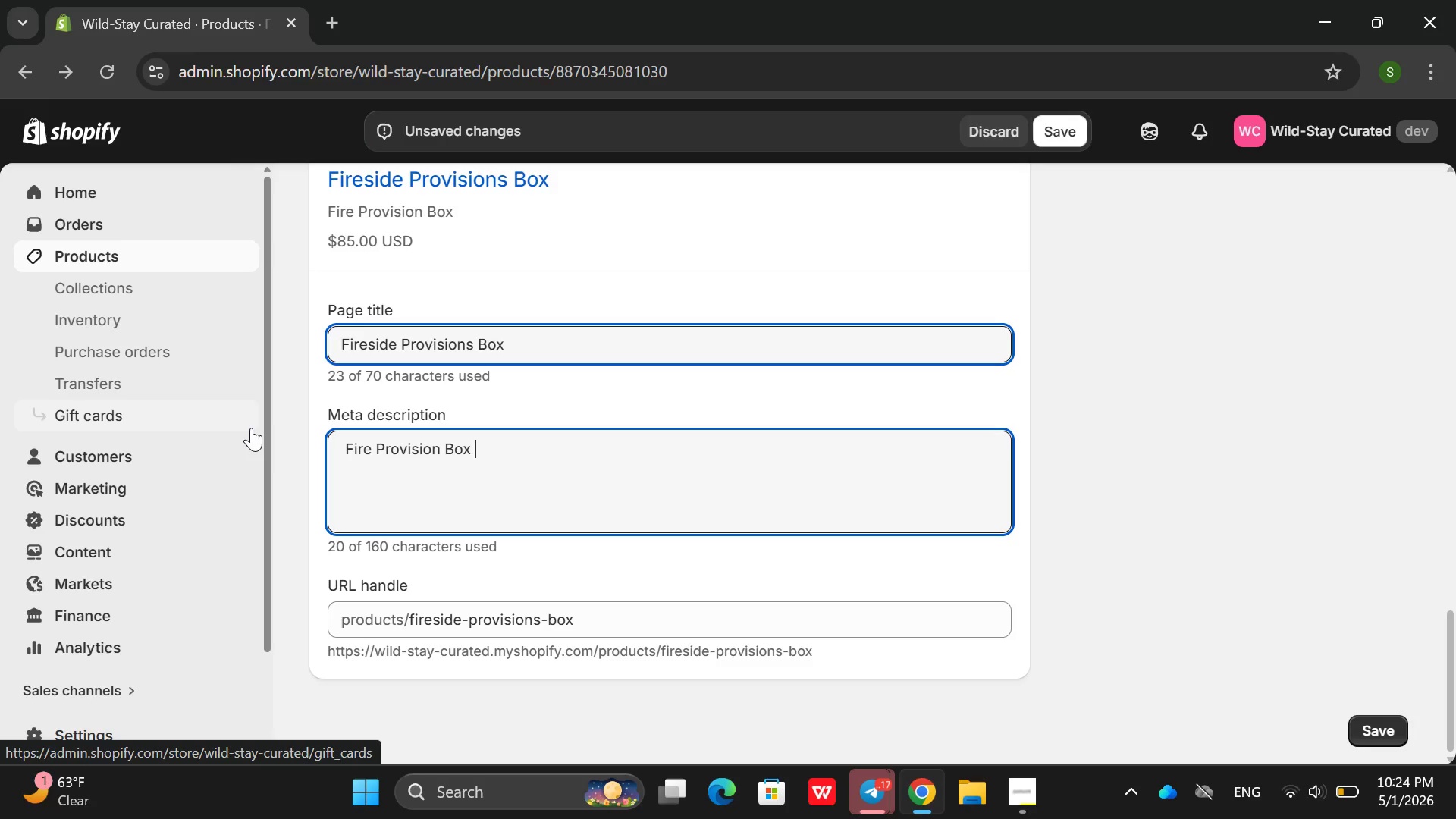 
key(Backspace)
type(-handcrafted wooden cara)
key(Backspace)
key(Backspace)
key(Backspace)
type(rate with fire str)
key(Backspace)
type(arter )
key(Backspace)
type( an)
key(Backspace)
key(Backspace)
key(Backspace)
key(Backspace)
type(r, n)
key(Backspace)
type(snc)
key(Backspace)
type(acks and tools. standa)
key(Backspace)
key(Backspace)
key(Backspace)
key(Backspace)
key(Backspace)
key(Backspace)
type(Standard )
key(Backspace)
type(. king Suit )
key(Backspace)
type(, )
key(Backspace)
type( or Delux )
key(Backspace)
type(e per)
key(Backspace)
key(Backspace)
key(Backspace)
key(Backspace)
type(. perfe)
key(Backspace)
key(Backspace)
key(Backspace)
key(Backspace)
key(Backspace)
type(Perfect for campfires )
key(Backspace)
type(, gifts )
key(Backspace)
type(p)
key(Backspace)
type( ir)
key(Backspace)
key(Backspace)
type(ir )
key(Backspace)
key(Backspace)
key(Backspace)
type(or flam)
key(Backspace)
key(Backspace)
key(Backspace)
key(Backspace)
type(glamp)
 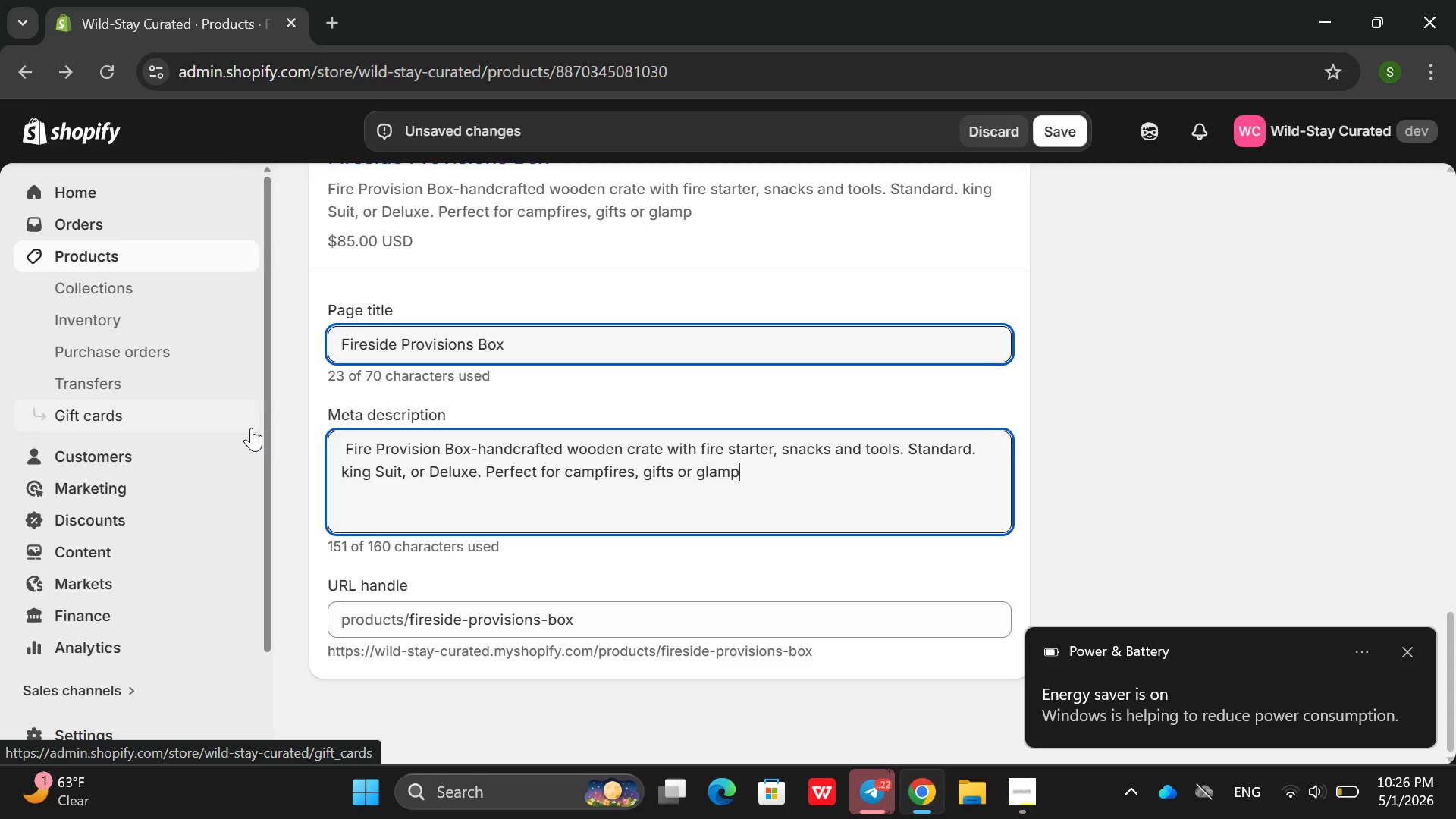 
wait(7.7)
 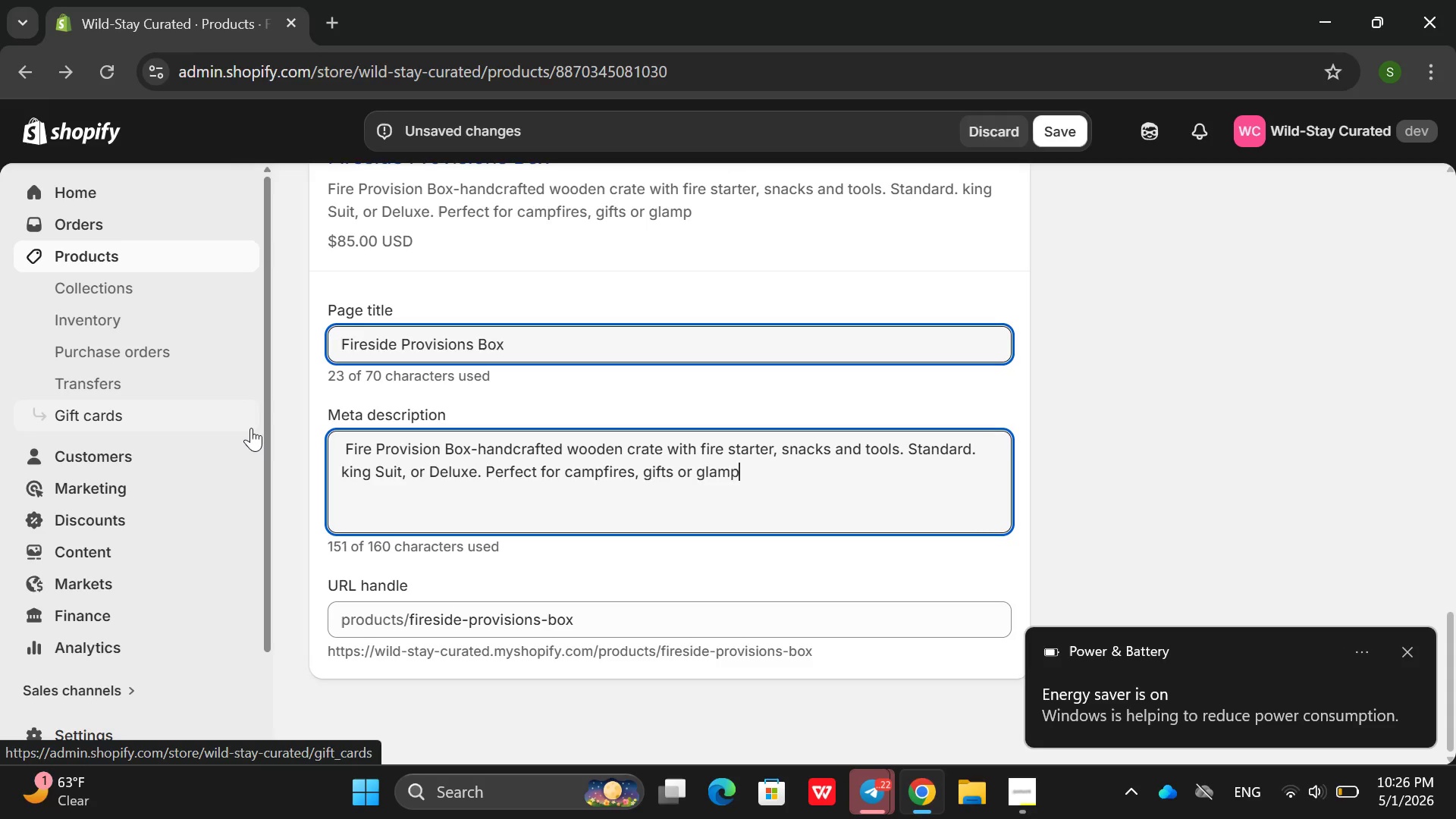 
type(ing)
 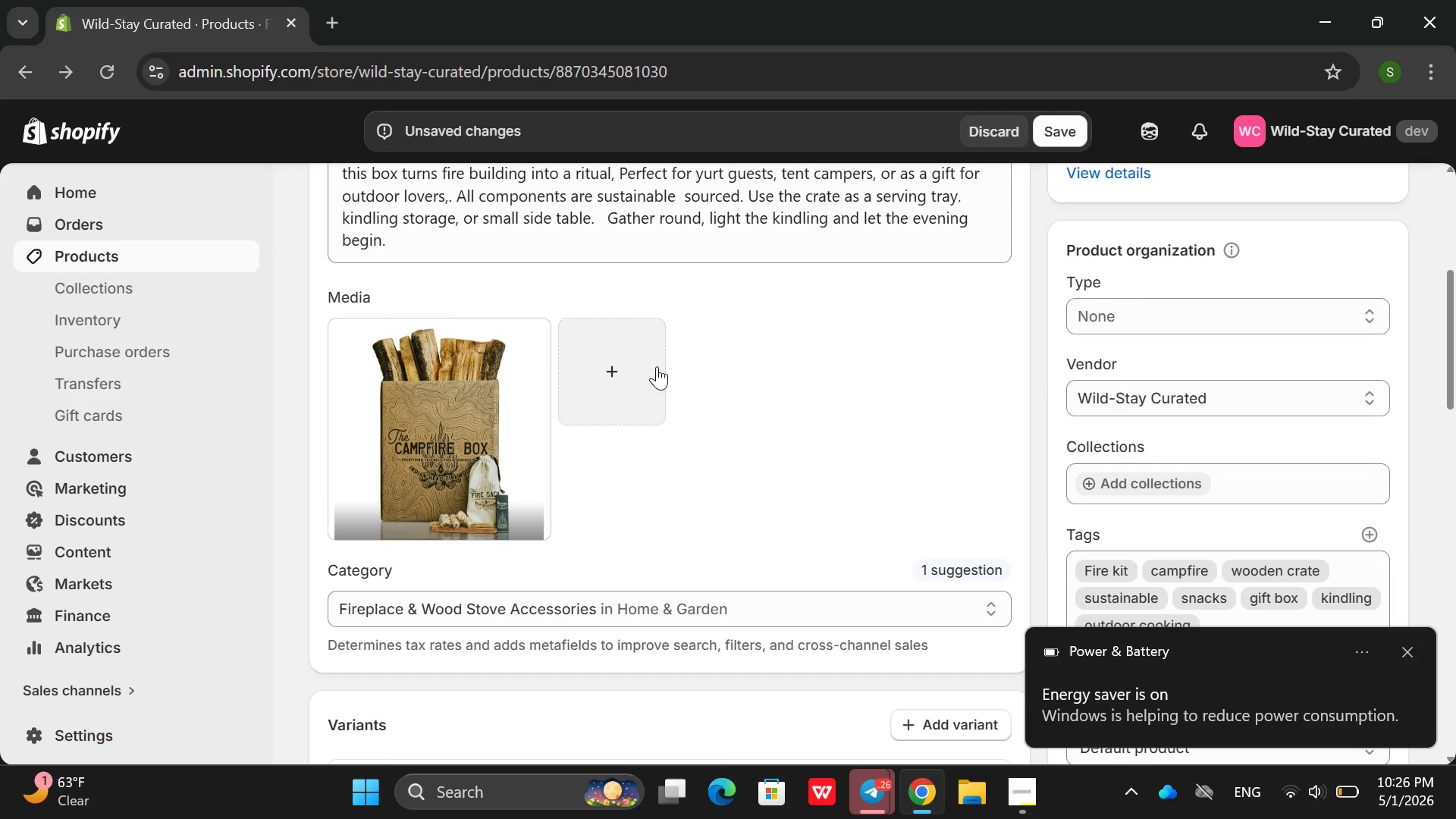 
key(Enter)
 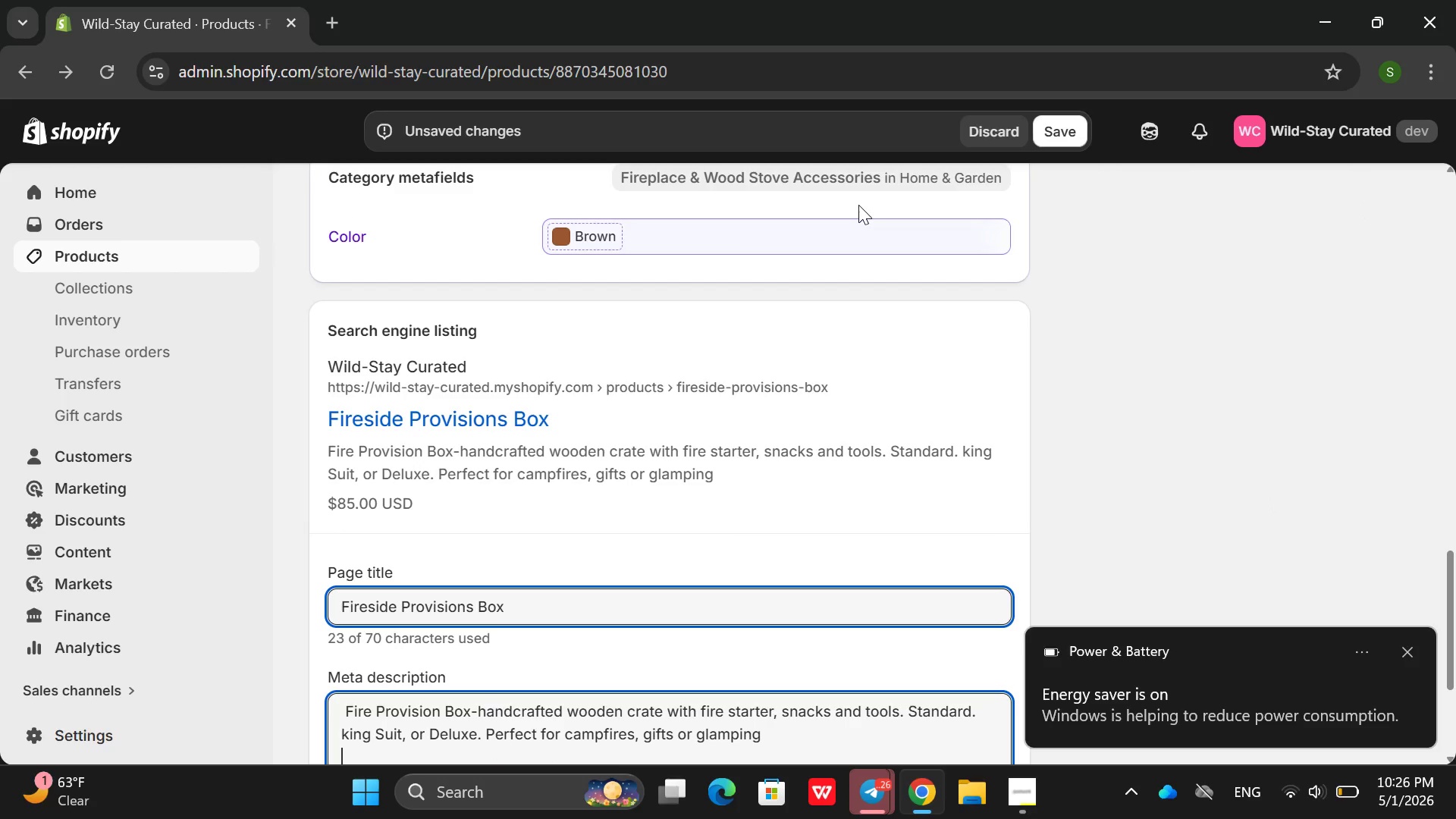 
left_click([1043, 144])
 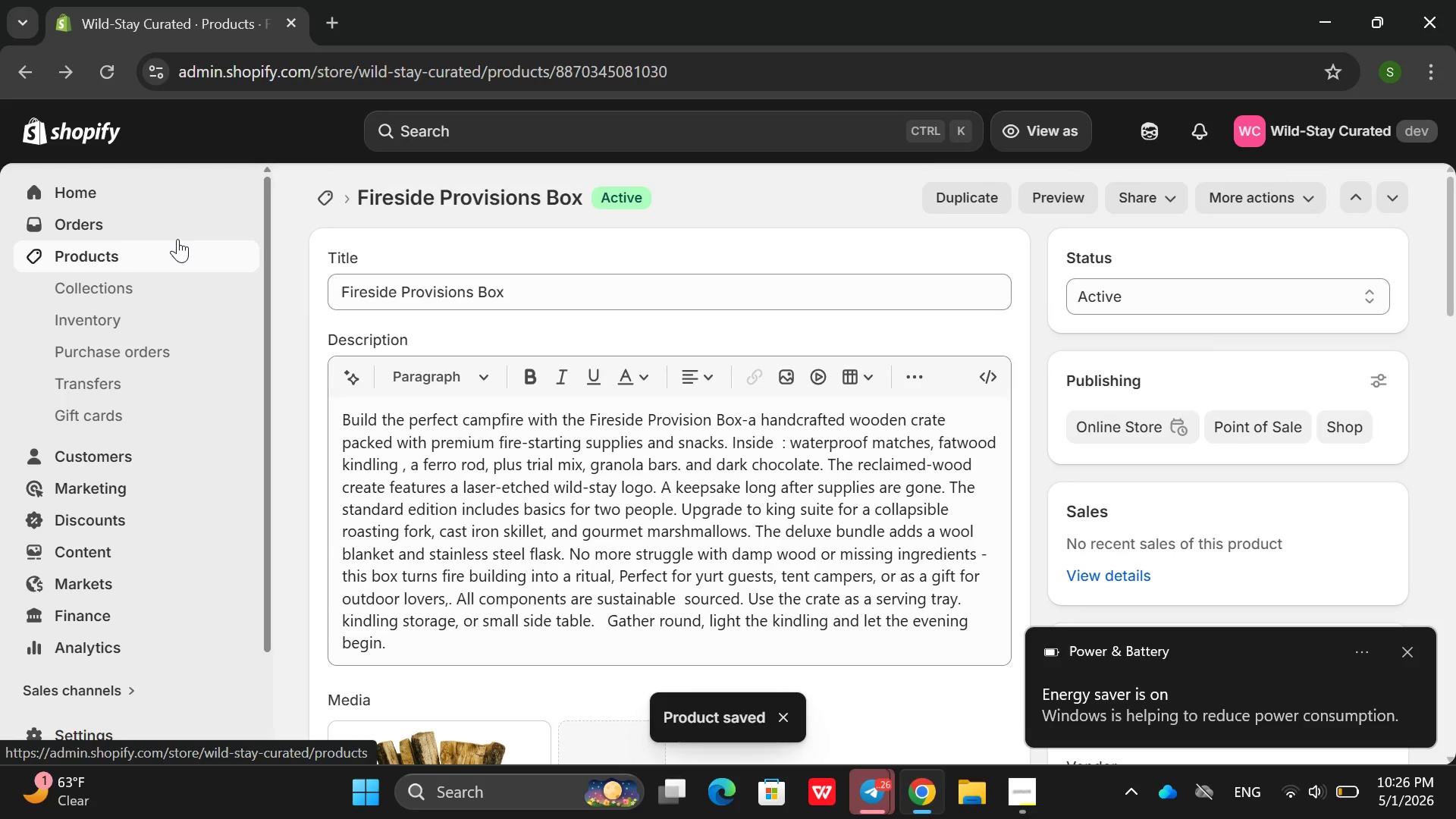 
wait(6.84)
 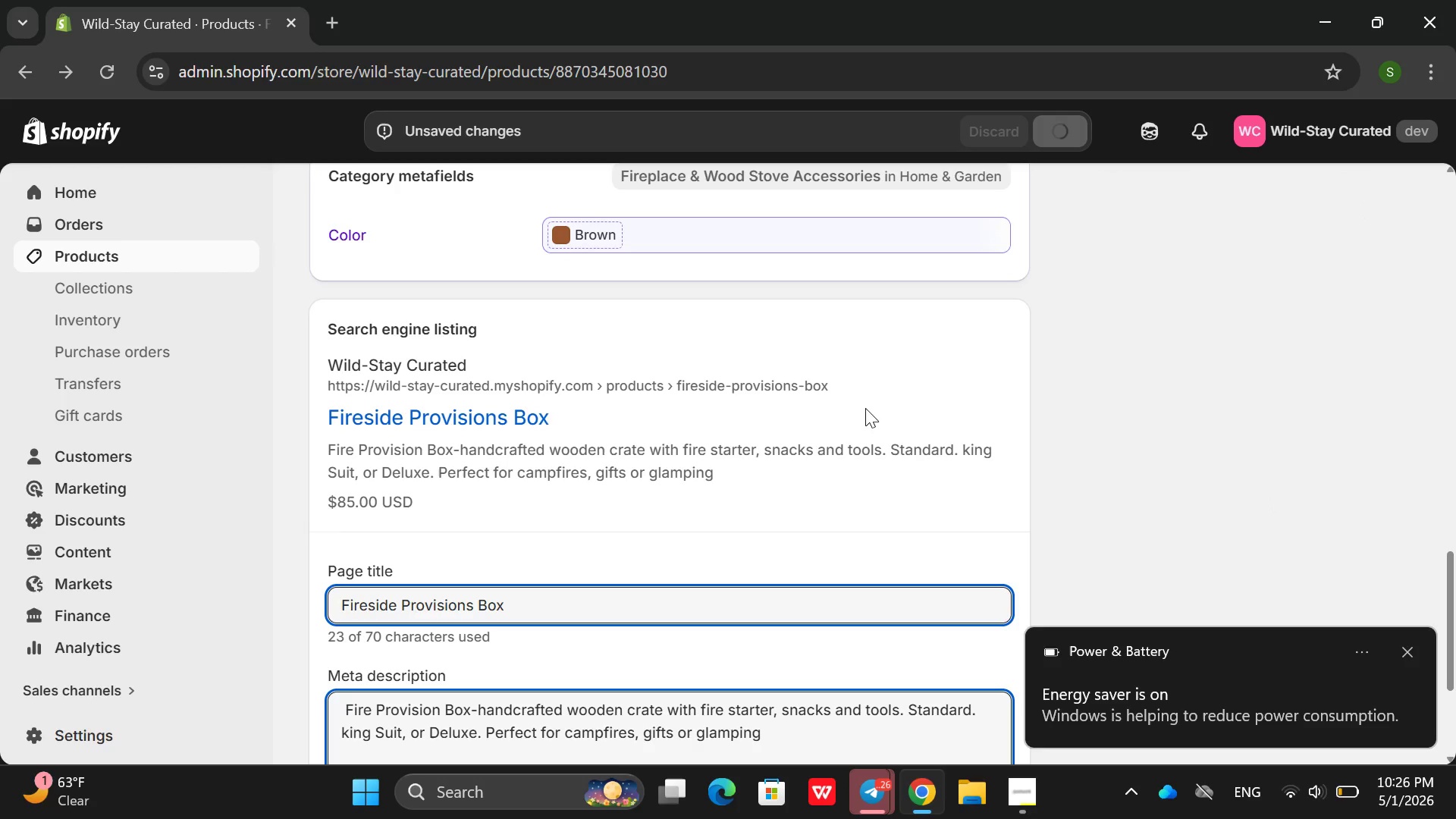 
left_click([165, 249])
 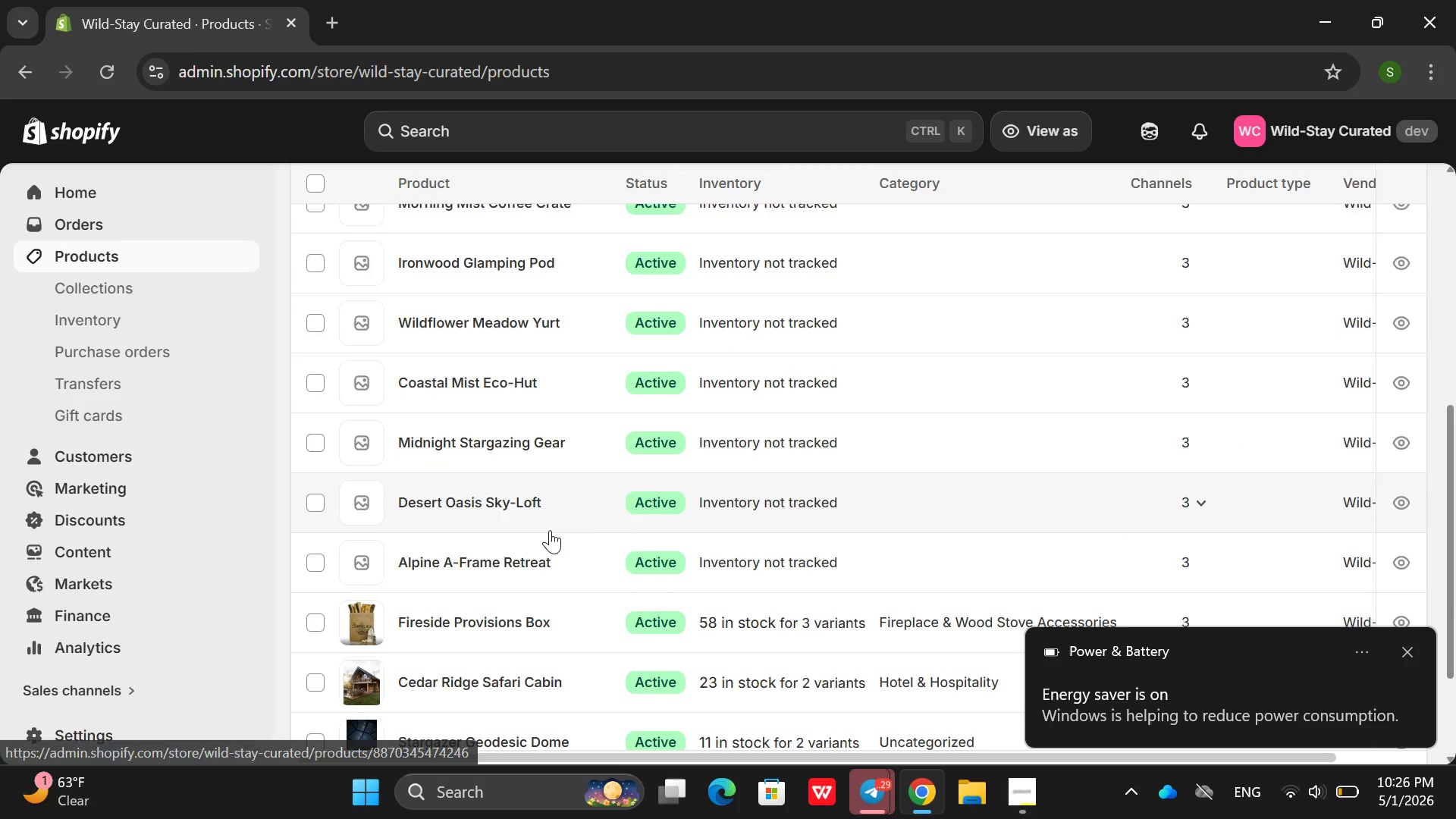 
left_click([575, 554])
 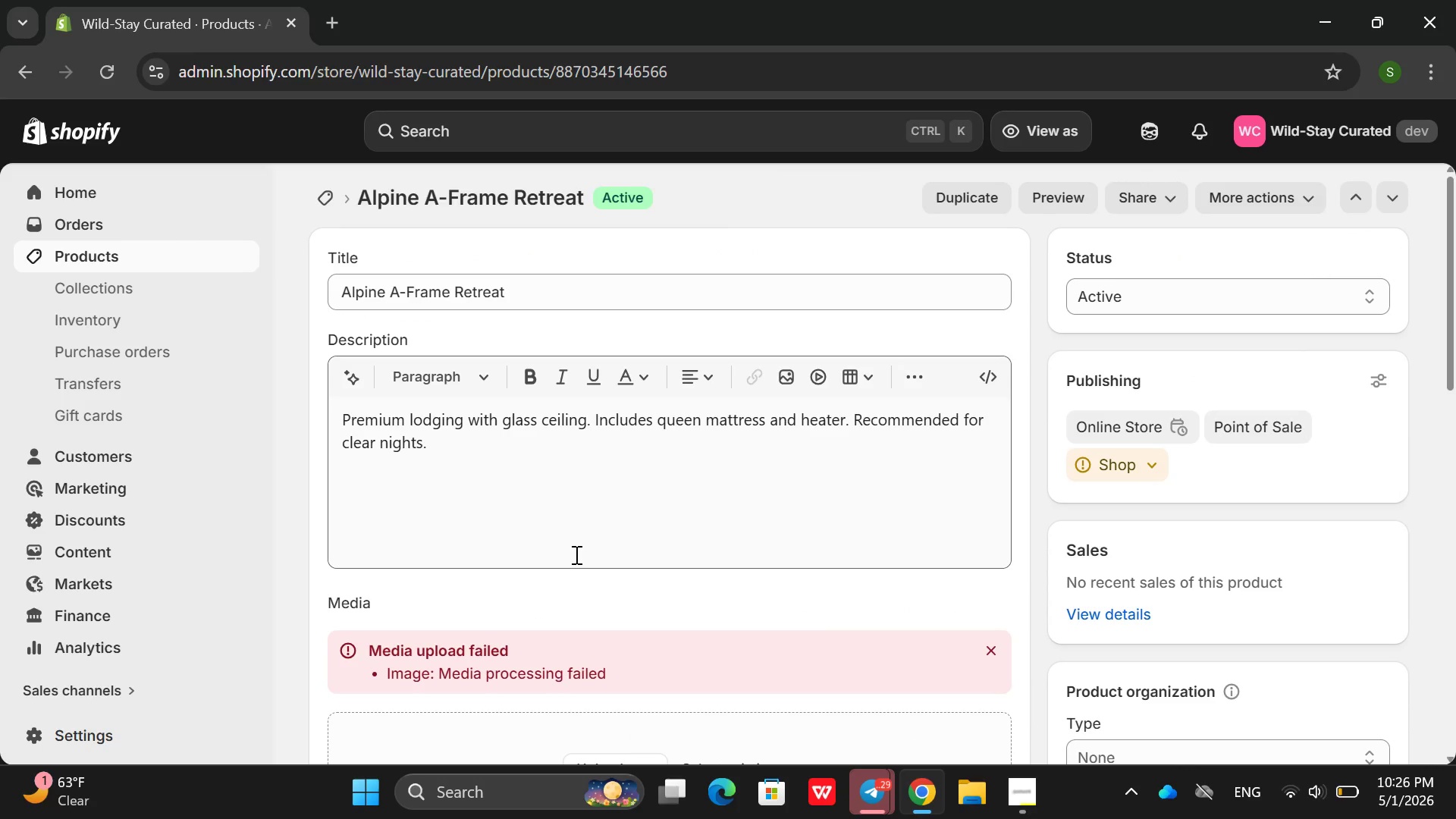 
wait(9.14)
 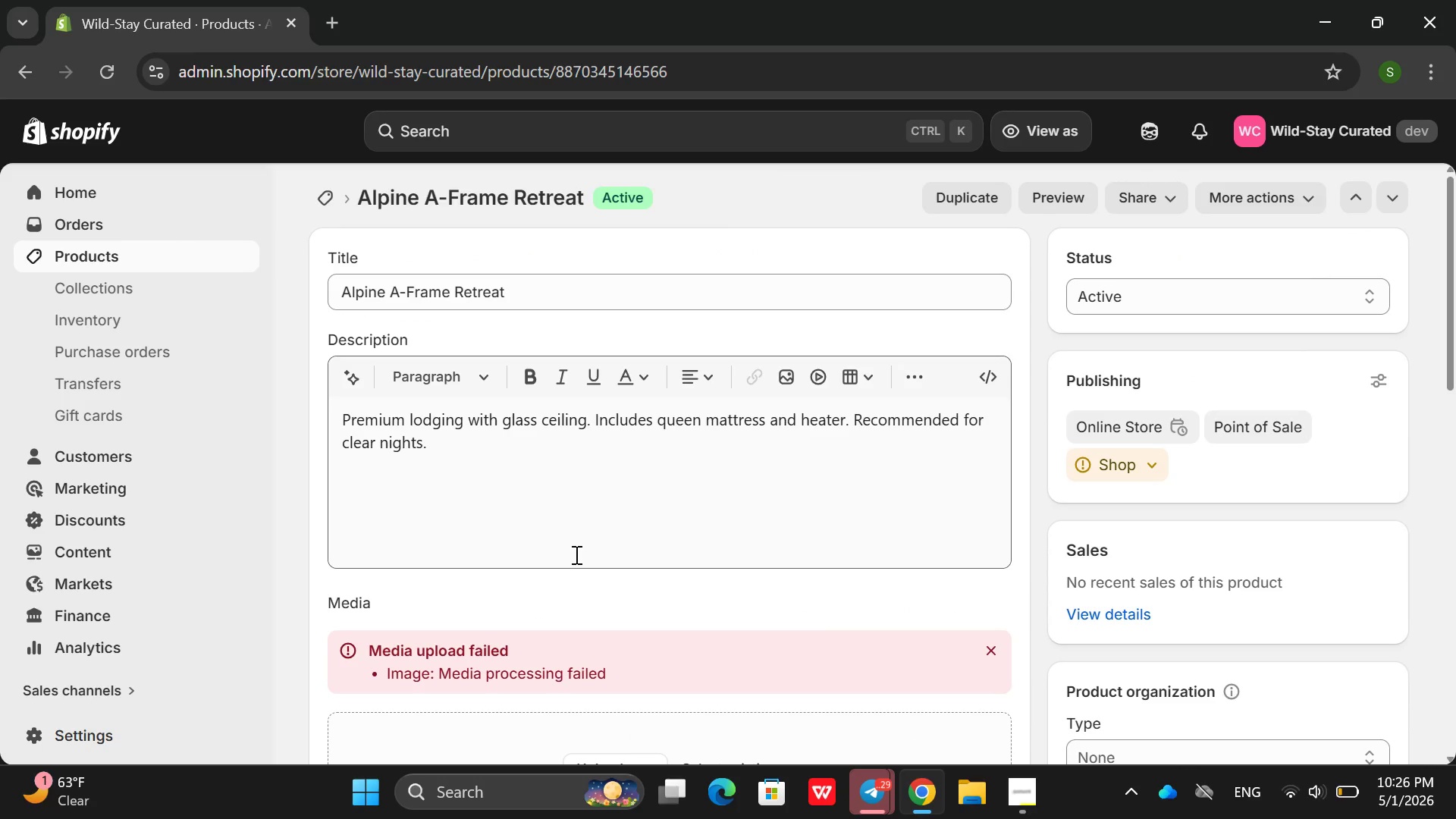 
left_click([18, 83])
 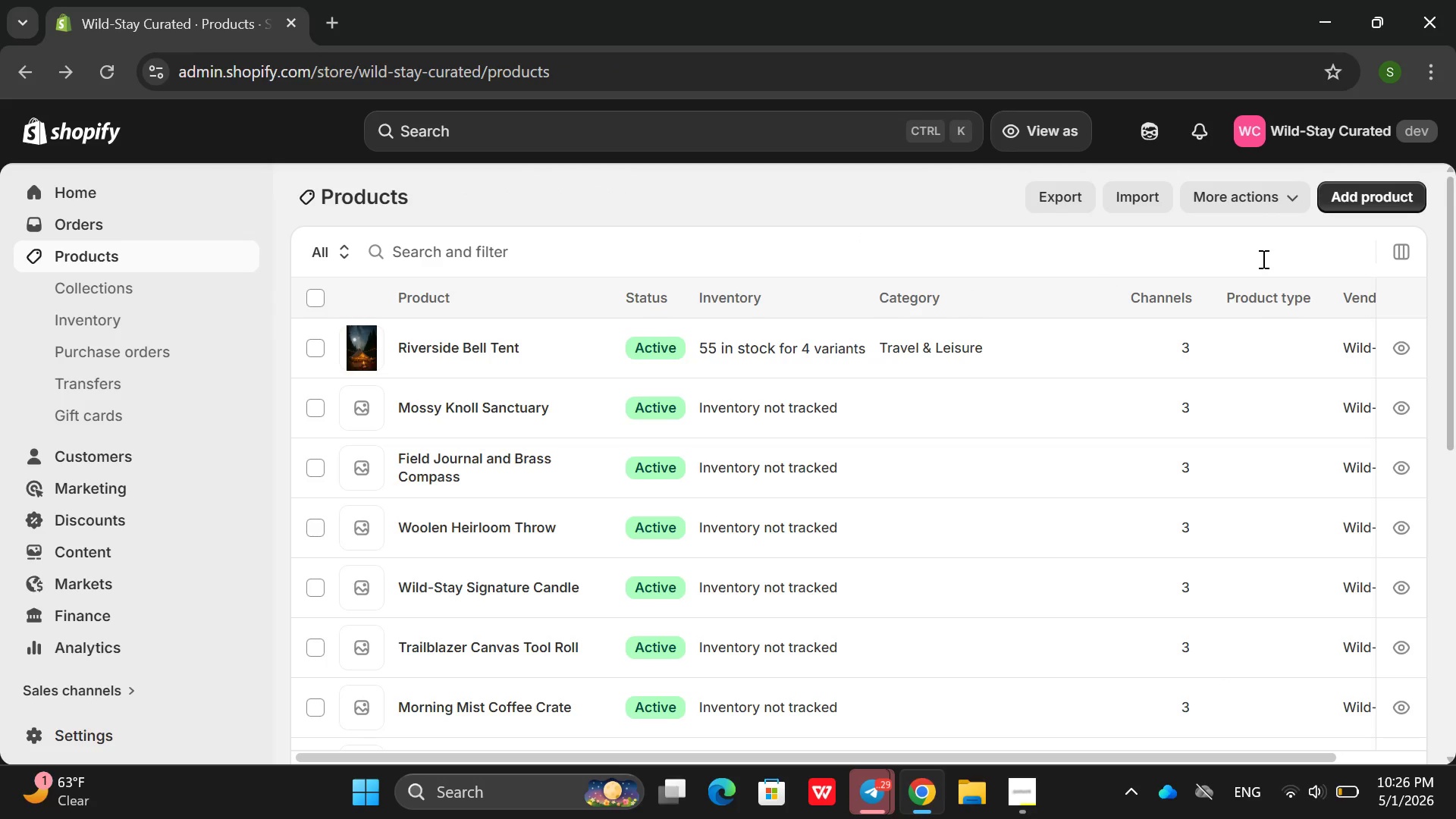 
left_click([1358, 196])
 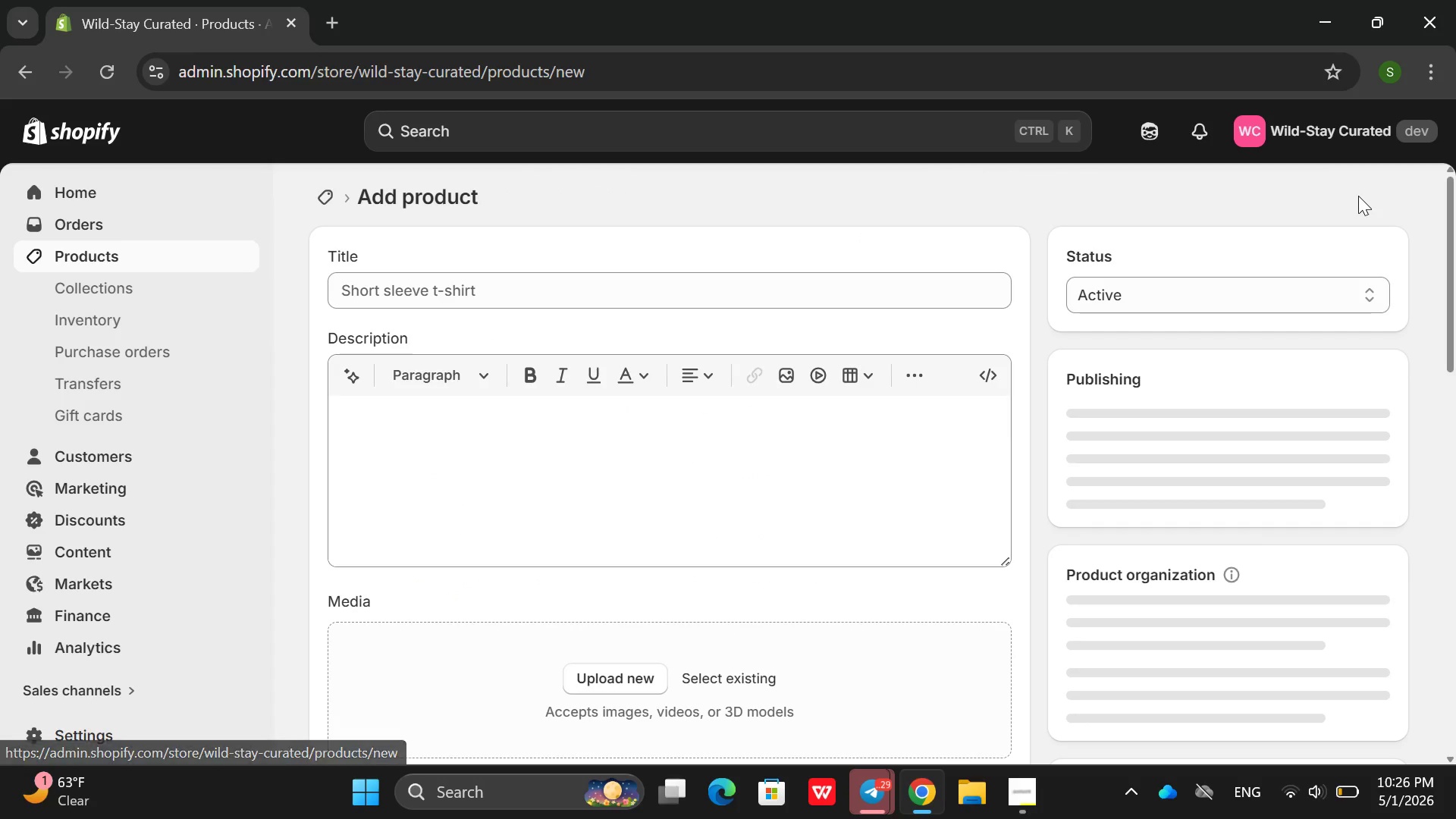 
key(Shift+A)
 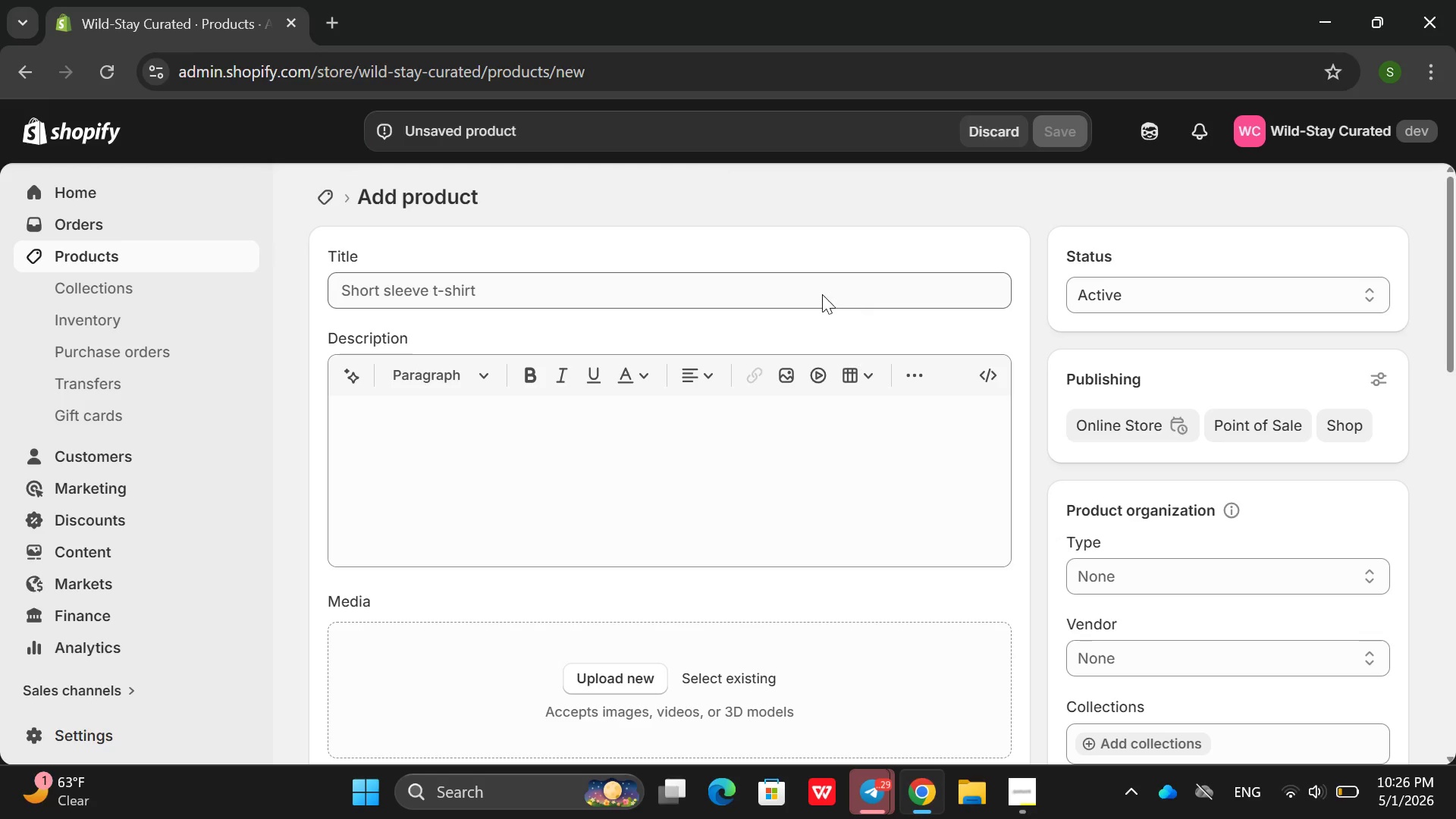 
left_click([742, 273])
 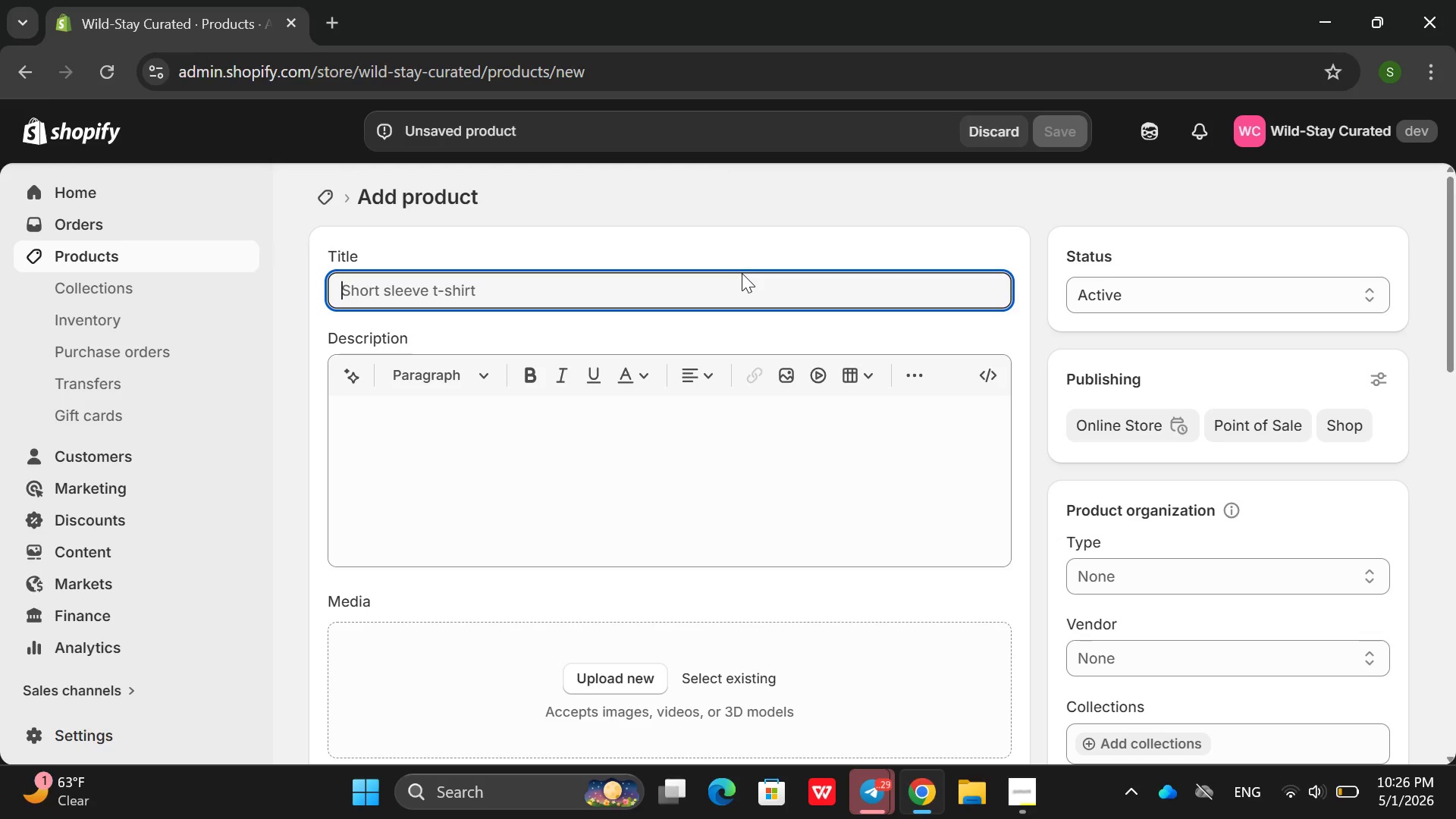 
type(Artisian S)
key(Backspace)
key(Backspace)
key(Backspace)
key(Backspace)
key(Backspace)
key(Backspace)
type(san Smo)
key(Backspace)
key(Backspace)
type('mores for)
key(Backspace)
key(Backspace)
key(Backspace)
type(kit )
 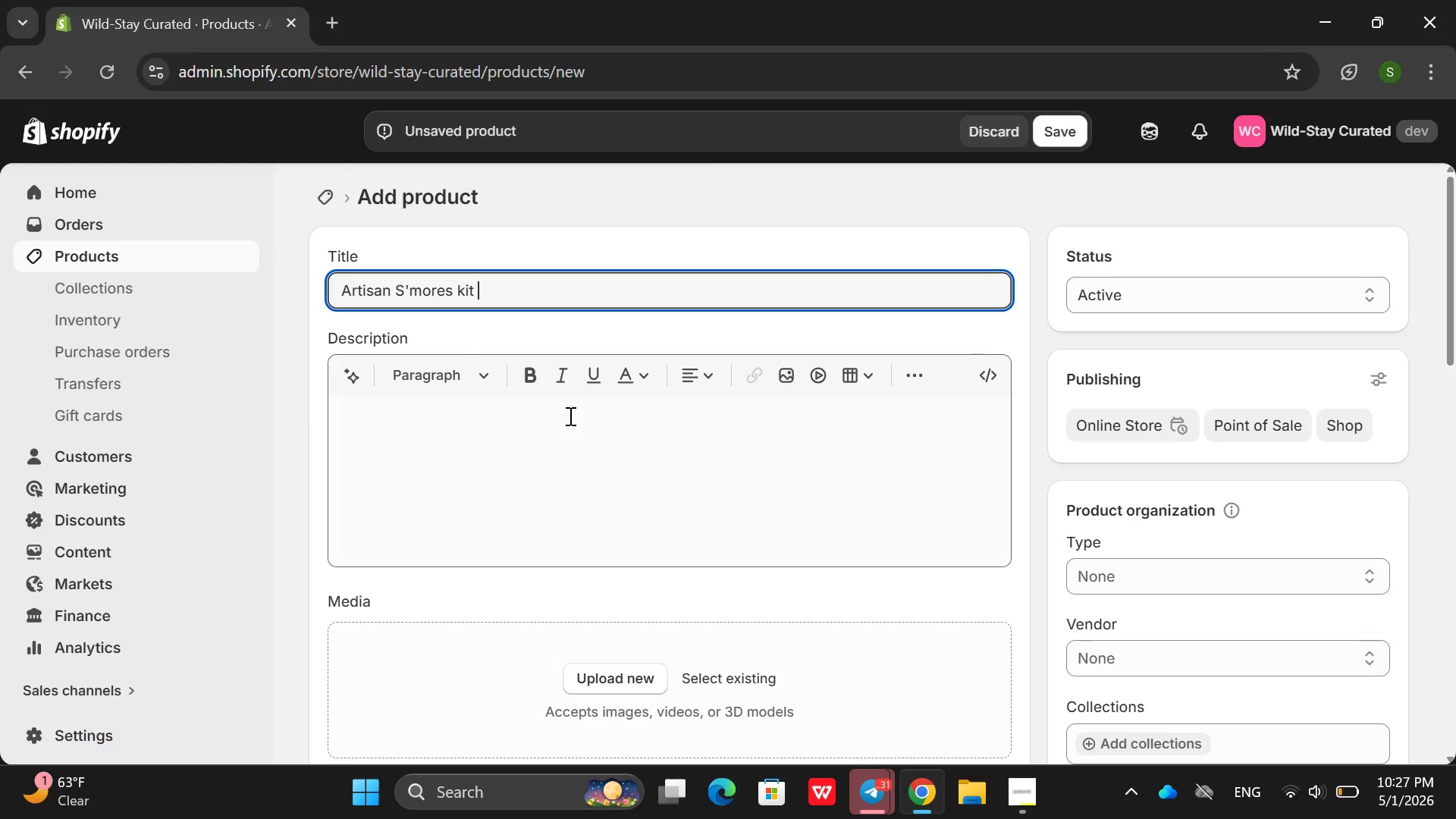 
left_click([507, 431])
 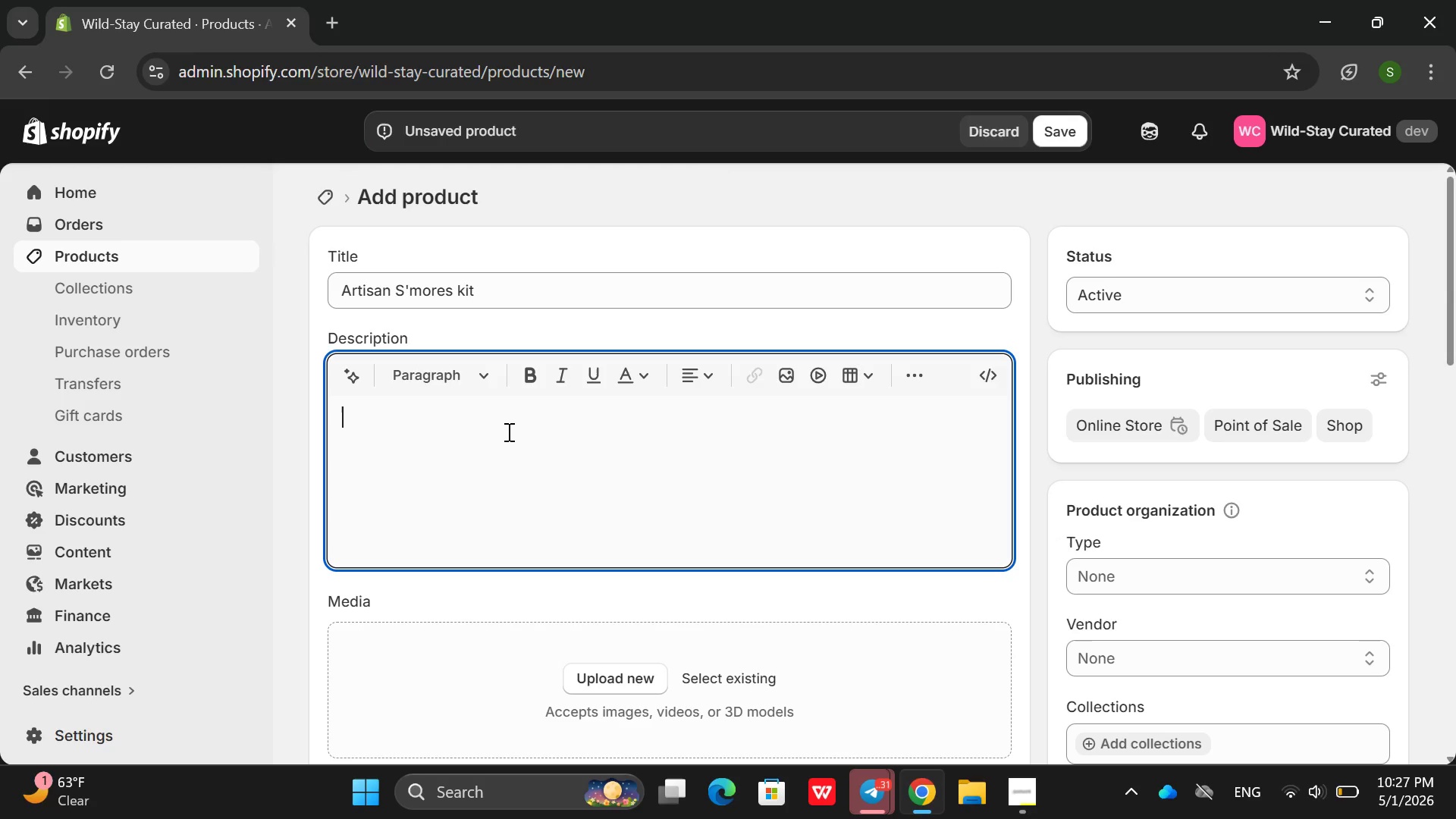 
key(ArrowUp)
 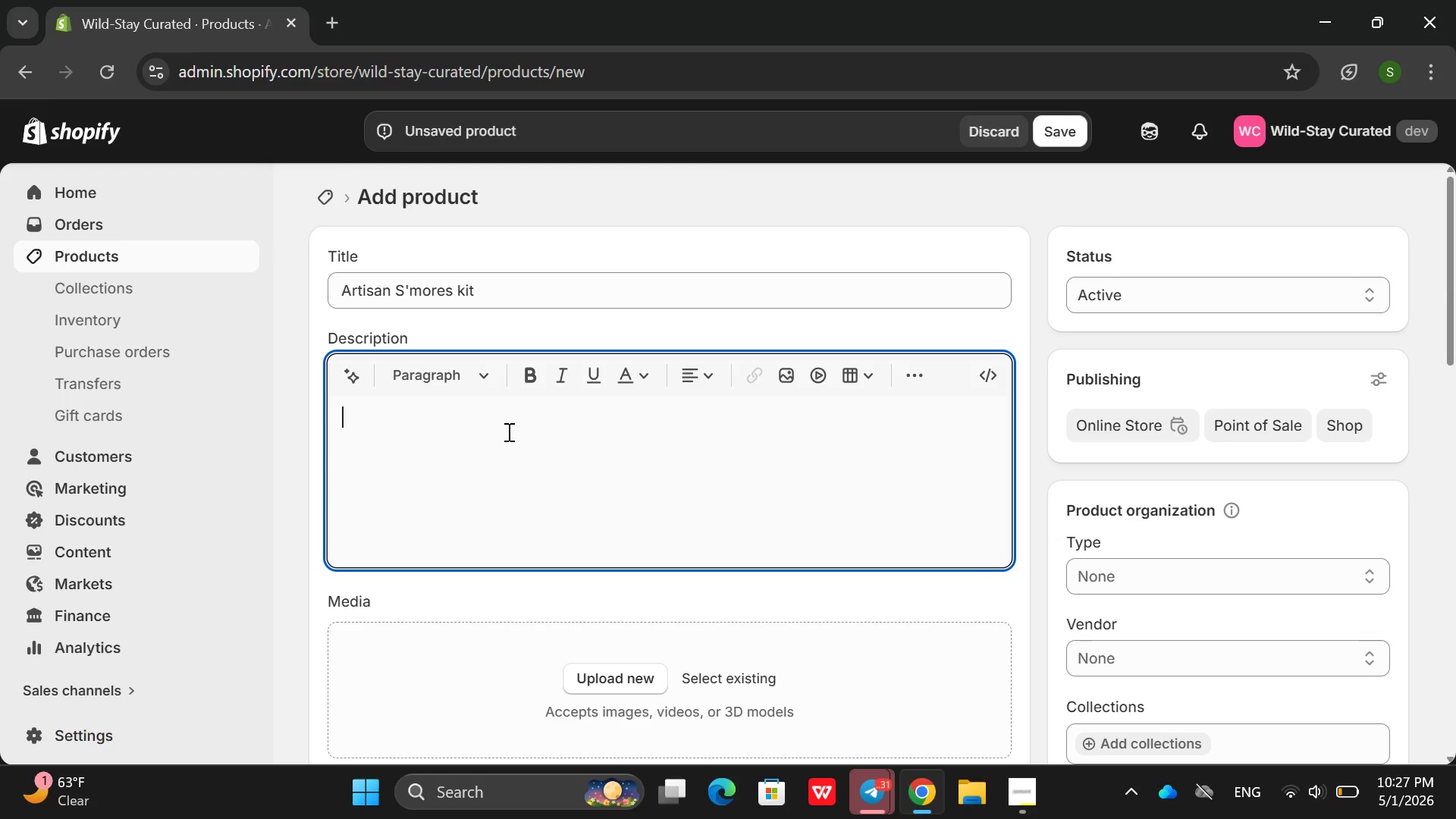 
type(elev)
key(Backspace)
key(Backspace)
key(Backspace)
key(Backspace)
type(Elevate your campfire dessert t)
key(Backspace)
type(with the Artisan S'mores i)
key(Backspace)
key(Backspace)
type( Kit )
key(Backspace)
type(- a grounf)
key(Backspace)
key(Backspace)
key(Backspace)
key(Backspace)
key(Backspace)
type(ourmet take on a childhood clsss)
key(Backspace)
key(Backspace)
key(Backspace)
type(assi,H)
key(Backspace)
type( Handpacked in a wooden crate )
key(Backspace)
type(: House of)
key(Backspace)
key(Backspace)
type(mafr )
key(Backspace)
key(Backspace)
key(Backspace)
type(de ba)
key(Backspace)
key(Backspace)
type(vanilla bean marshamallows  nd)
key(Backspace)
key(Backspace)
key(Backspace)
key(Backspace)
key(Backspace)
key(Backspace)
key(Backspace)
key(Backspace)
 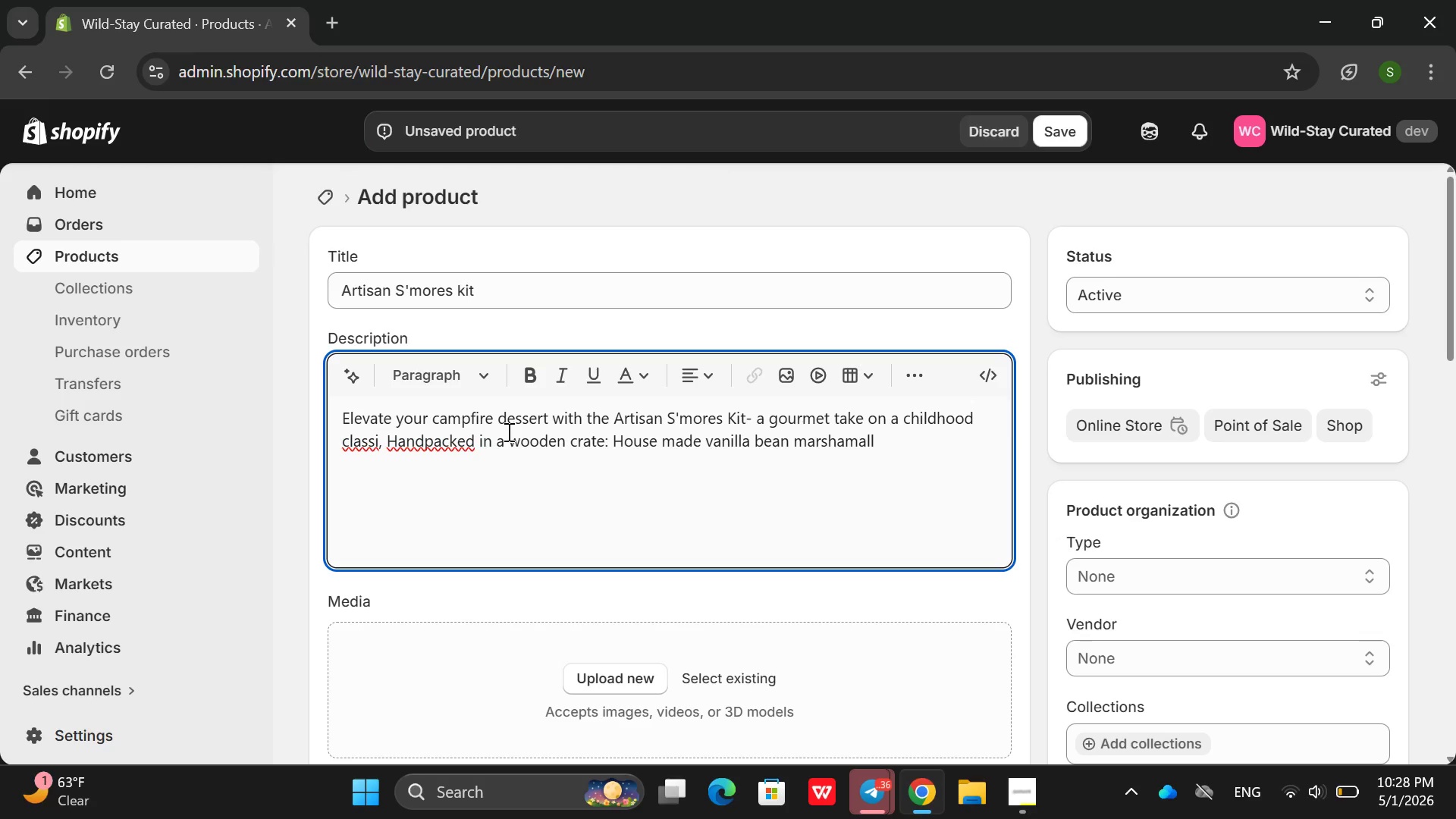 
hold_key(key=ArrowLeft, duration=0.66)
 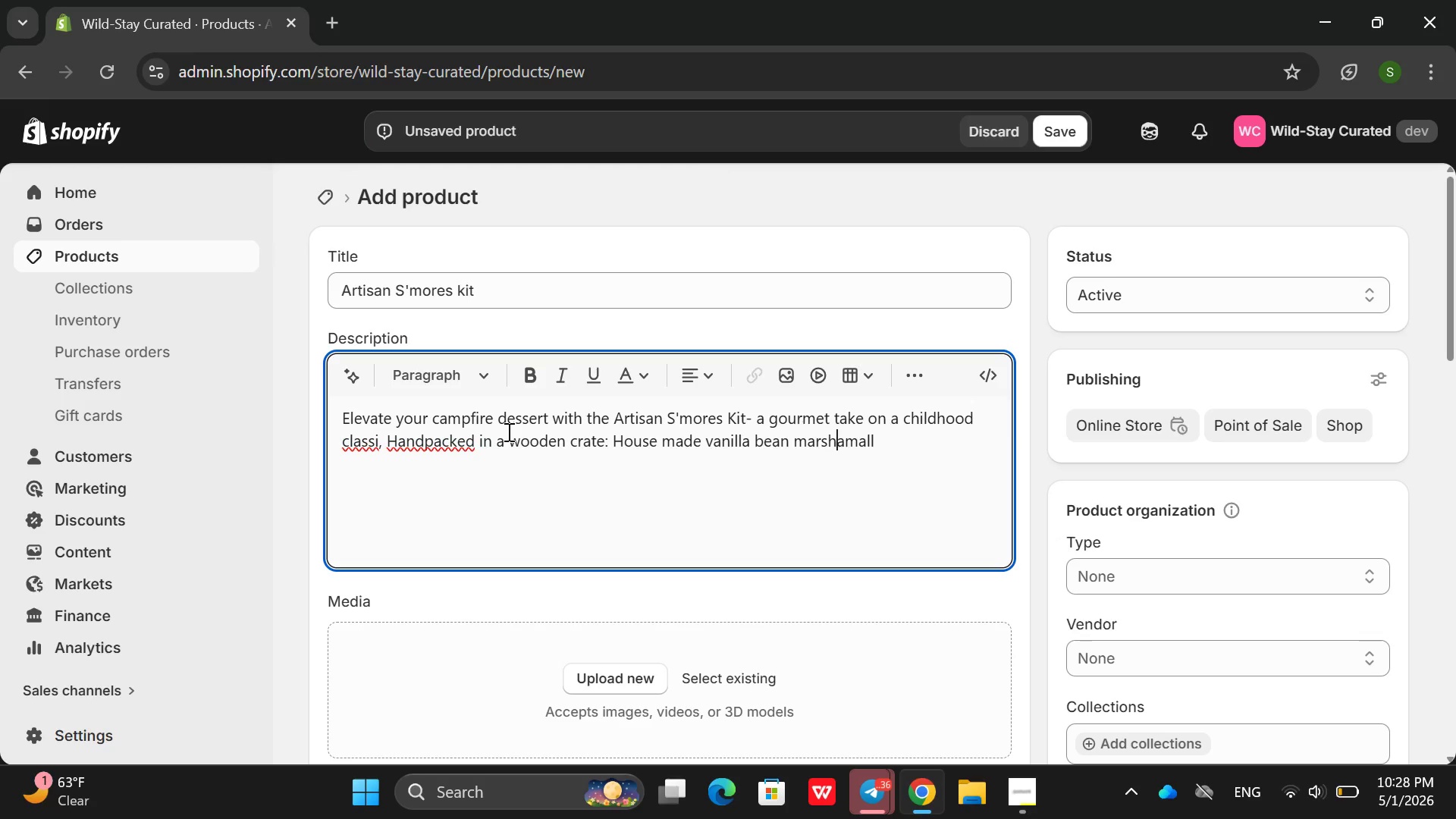 
key(ArrowDown)
 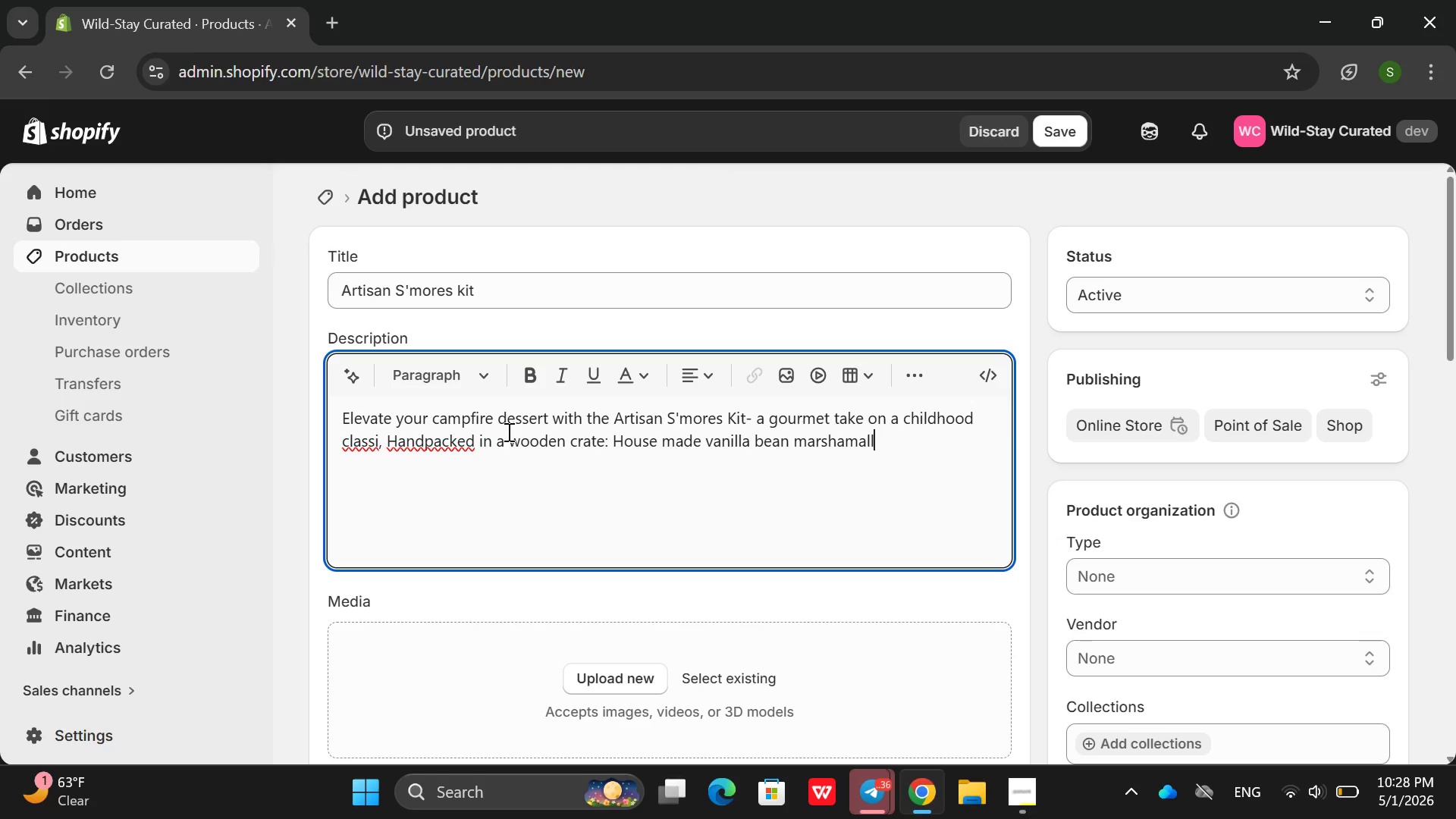 
key(ArrowRight)
 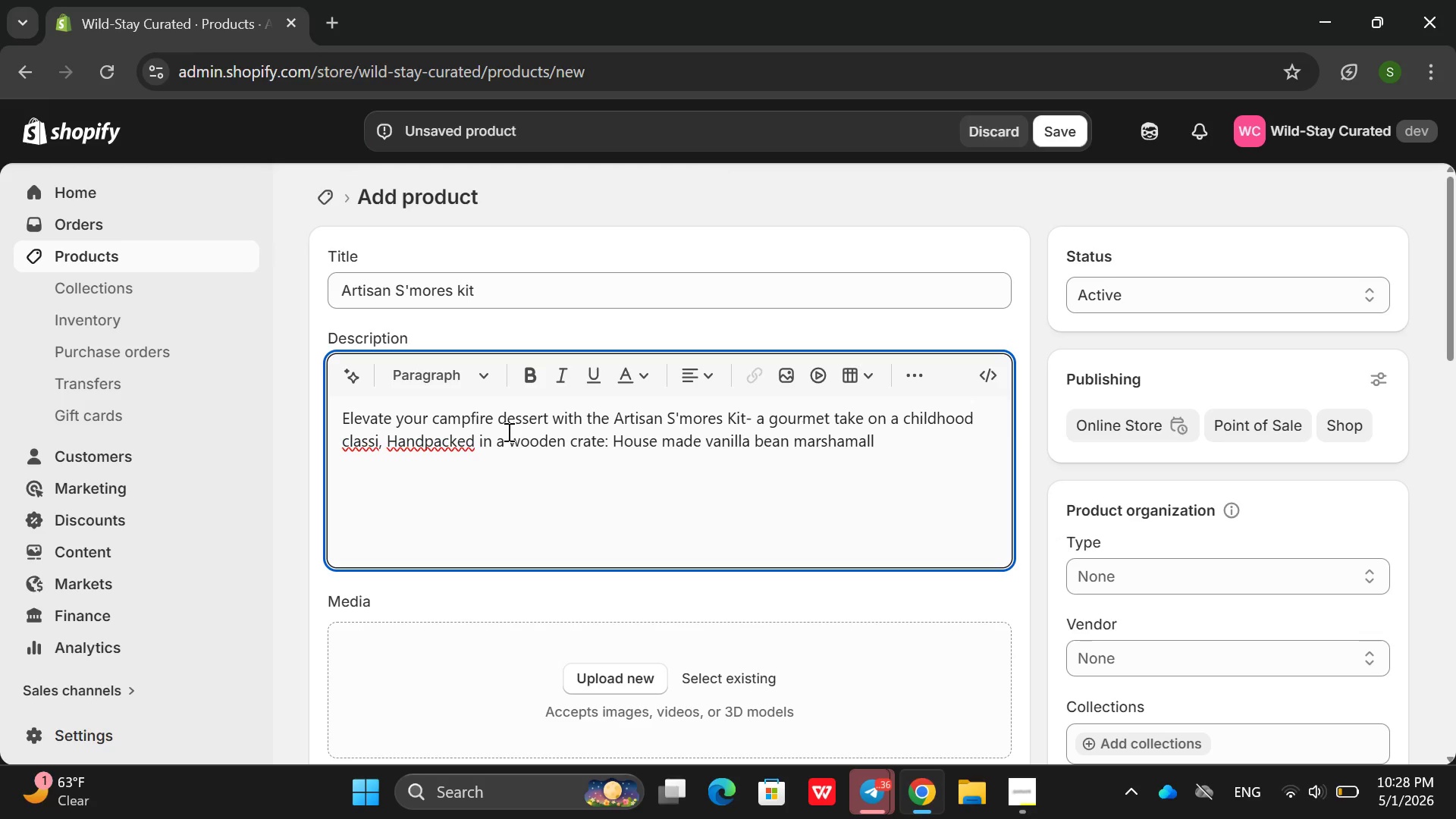 
key(ArrowLeft)
 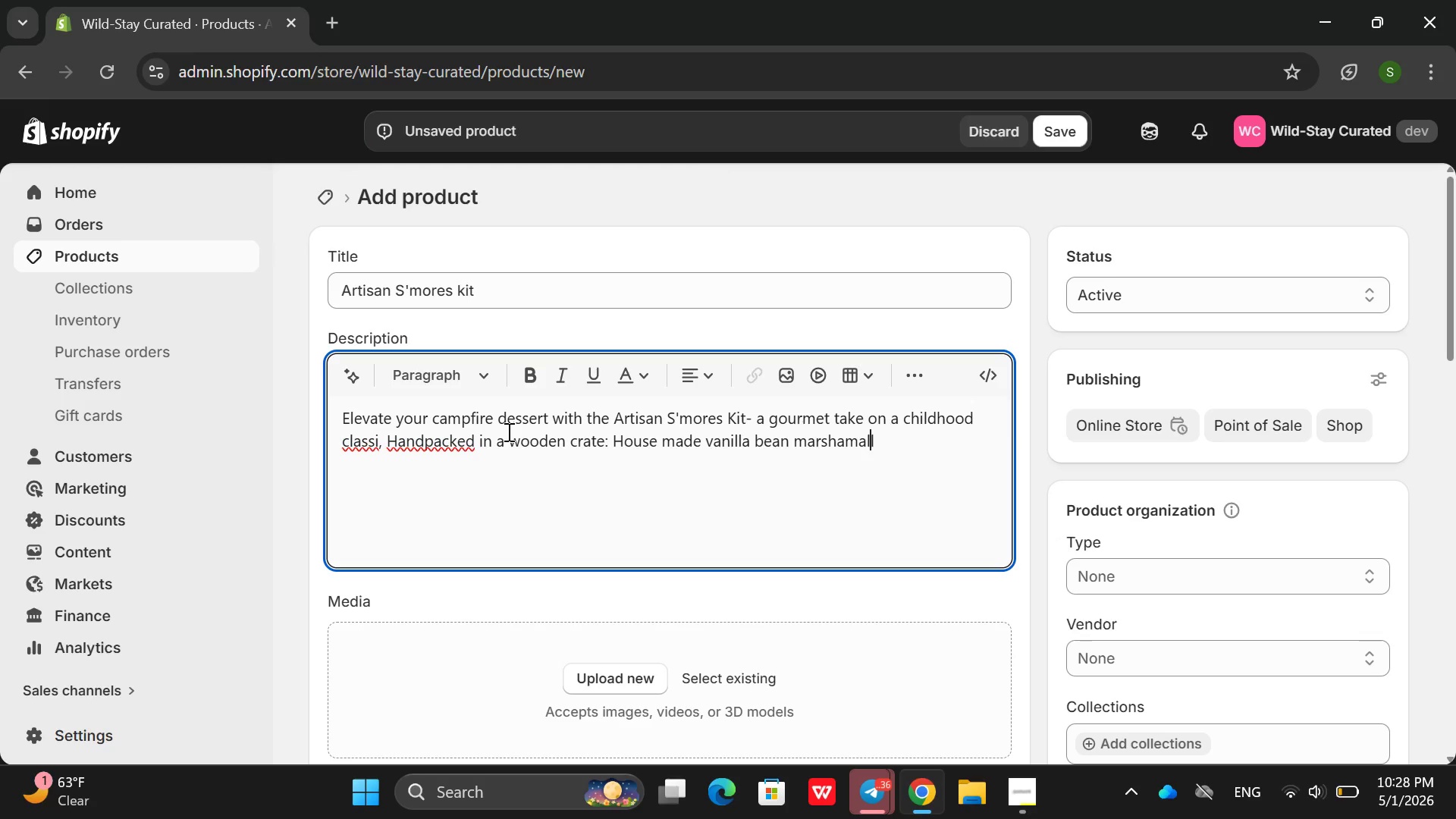 
key(ArrowLeft)
 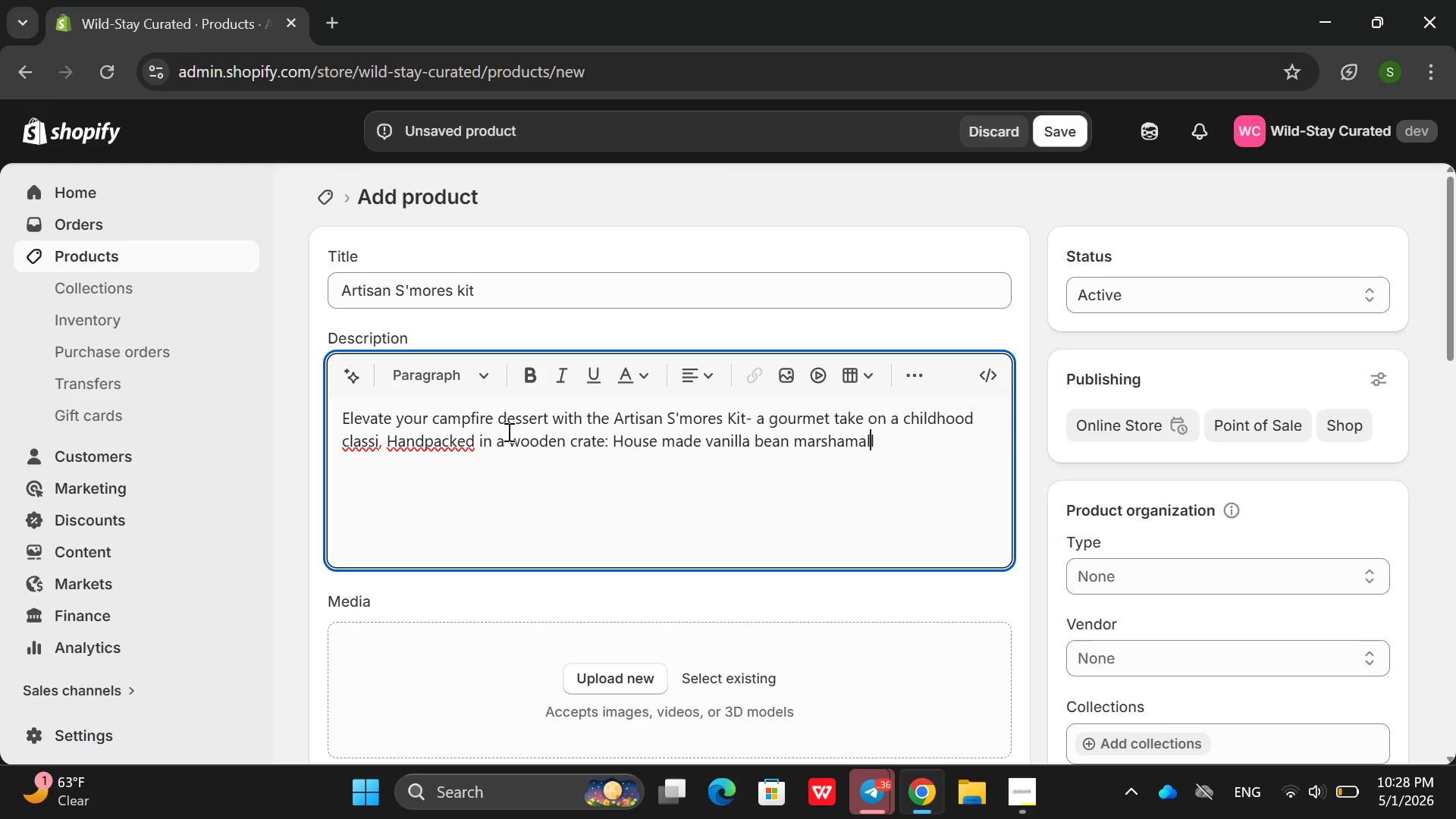 
key(ArrowLeft)
 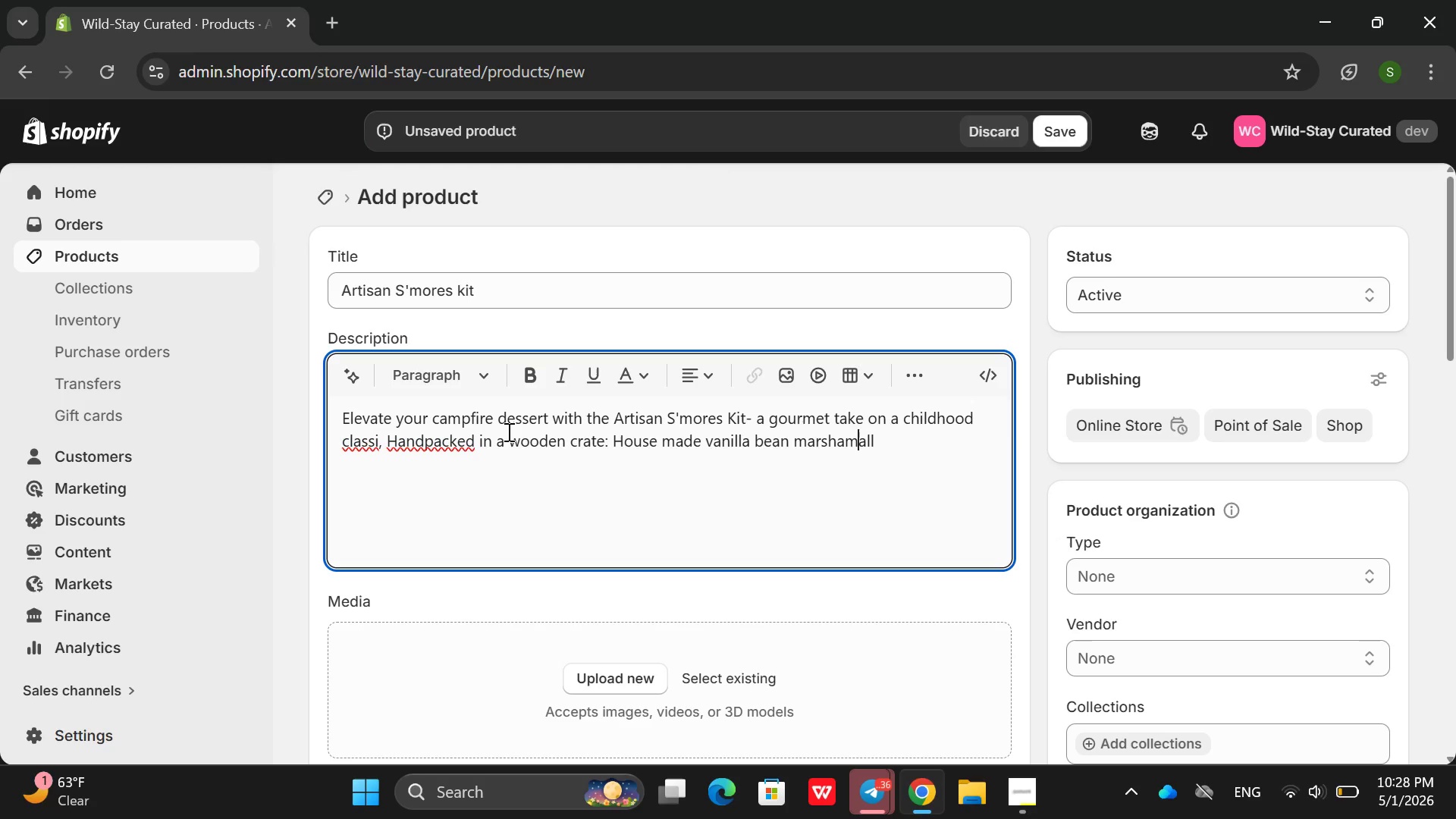 
key(ArrowLeft)
 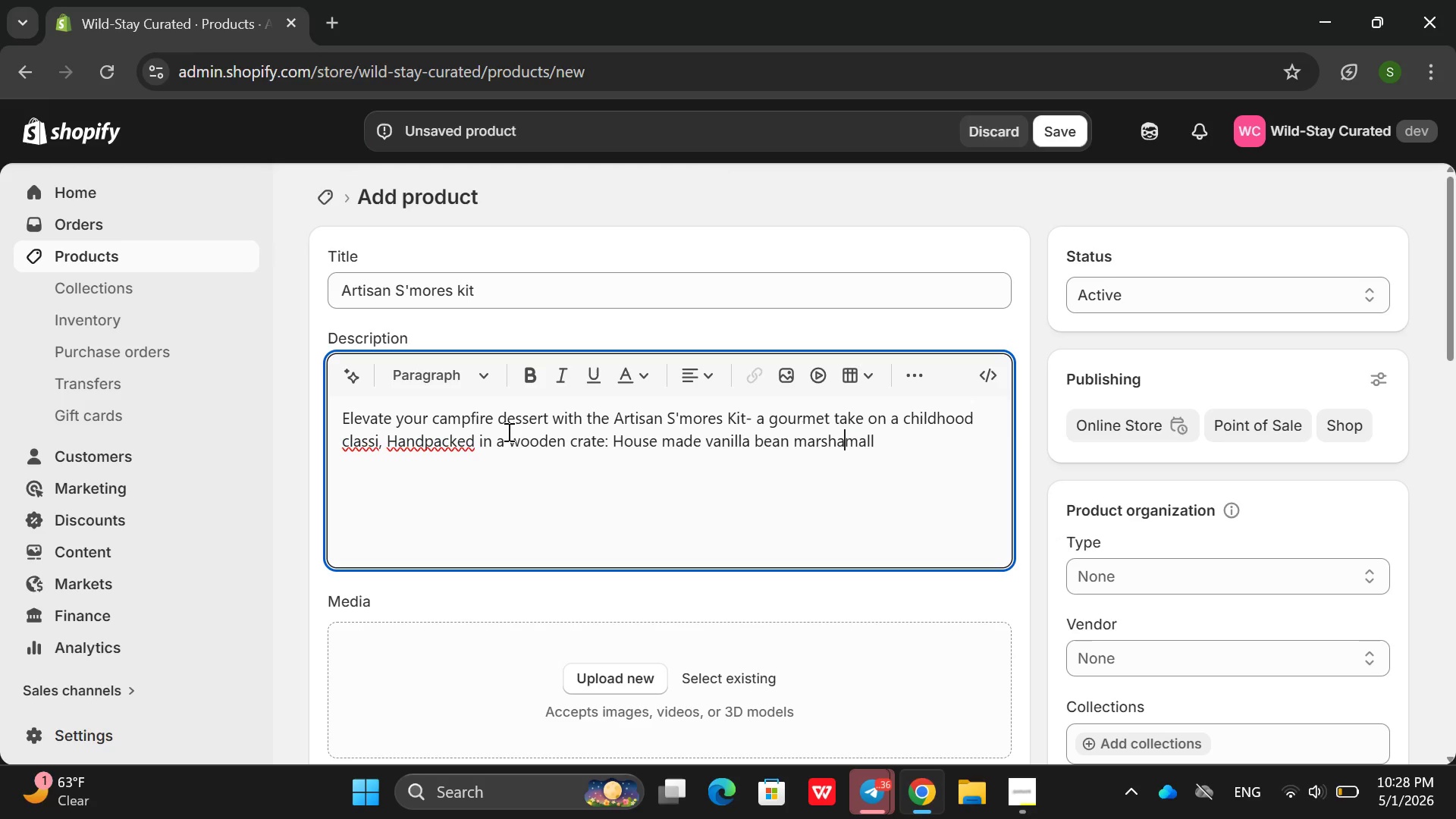 
key(Backspace)
 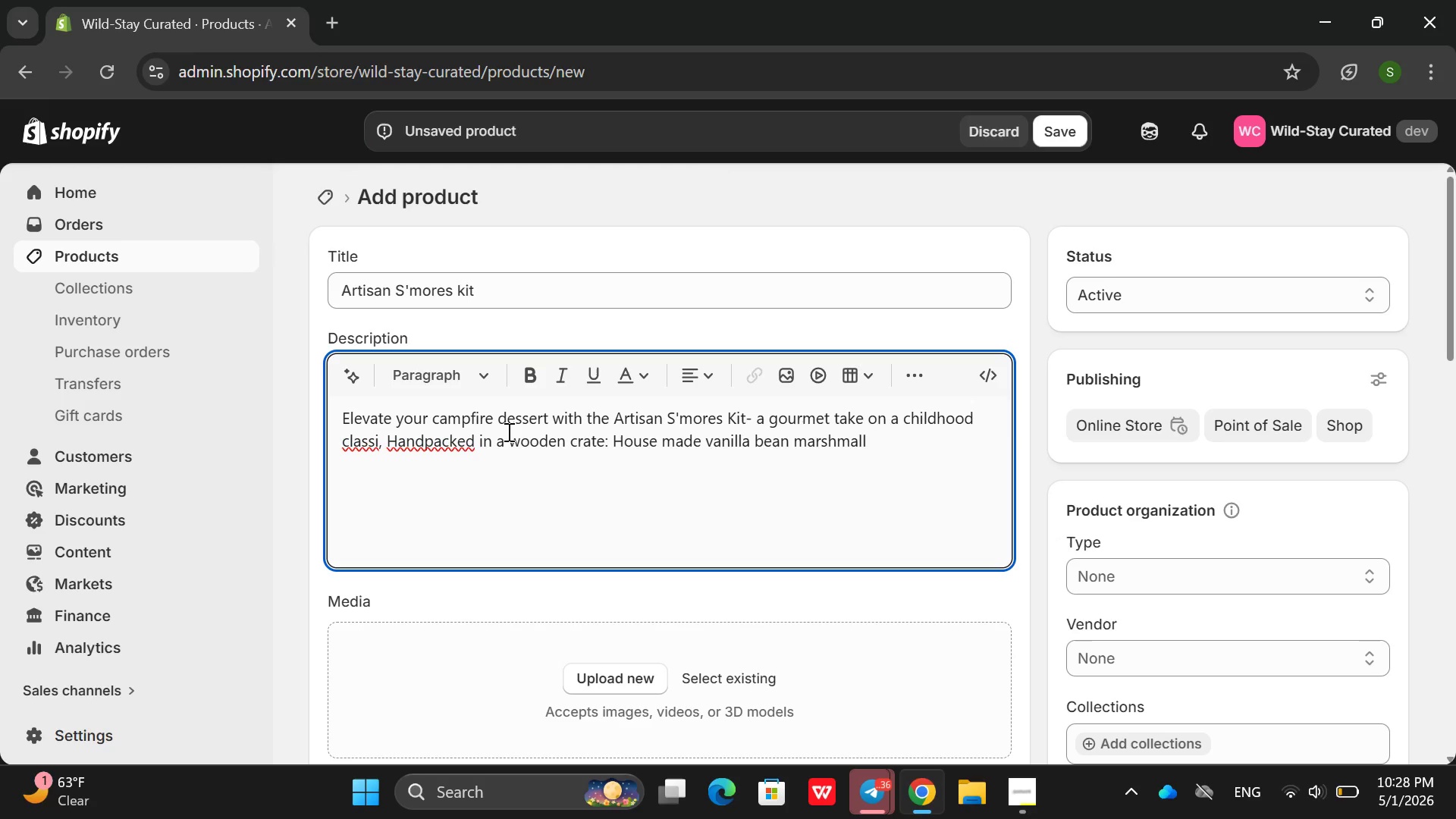 
key(ArrowRight)
 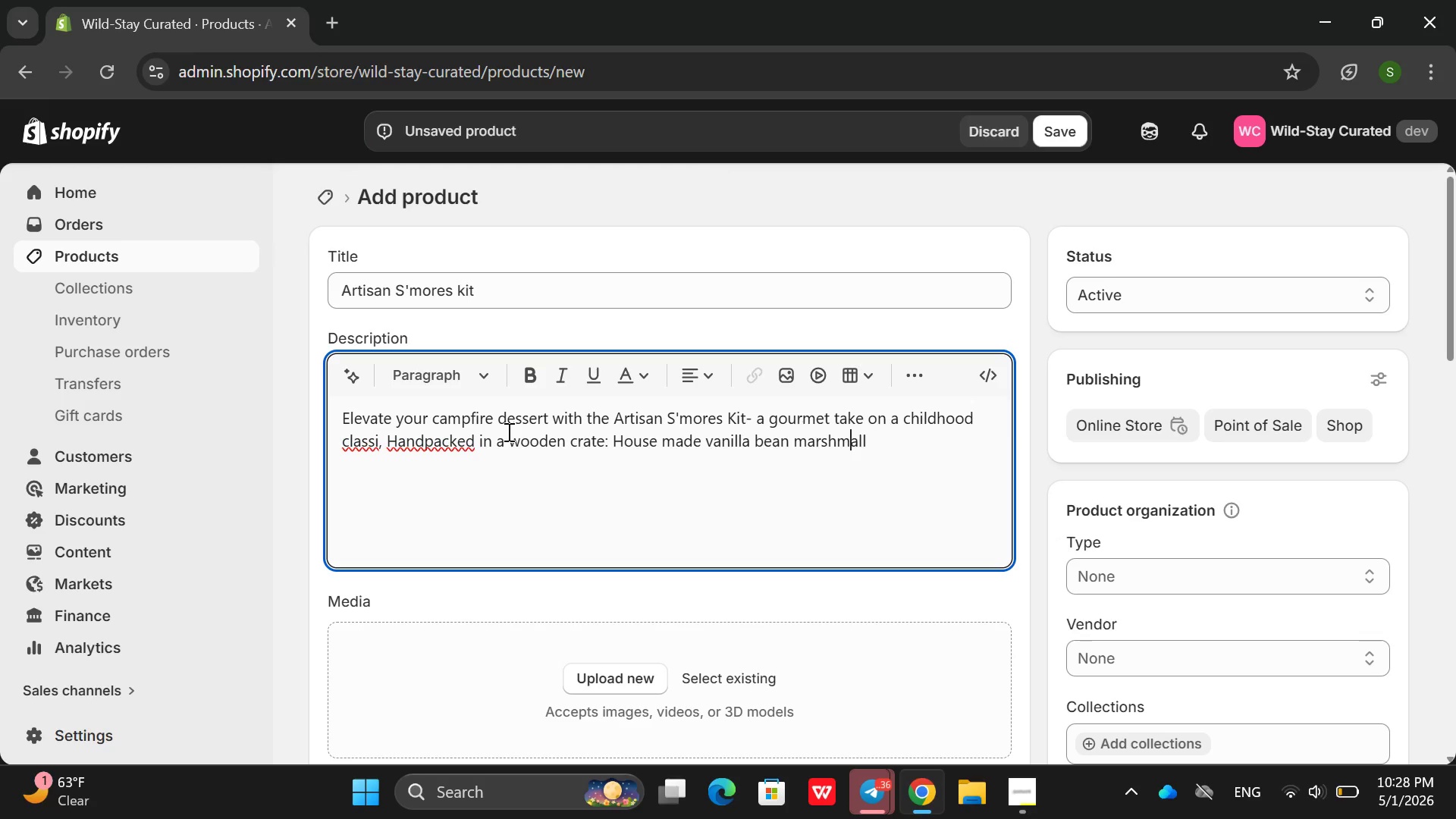 
key(ArrowRight)
 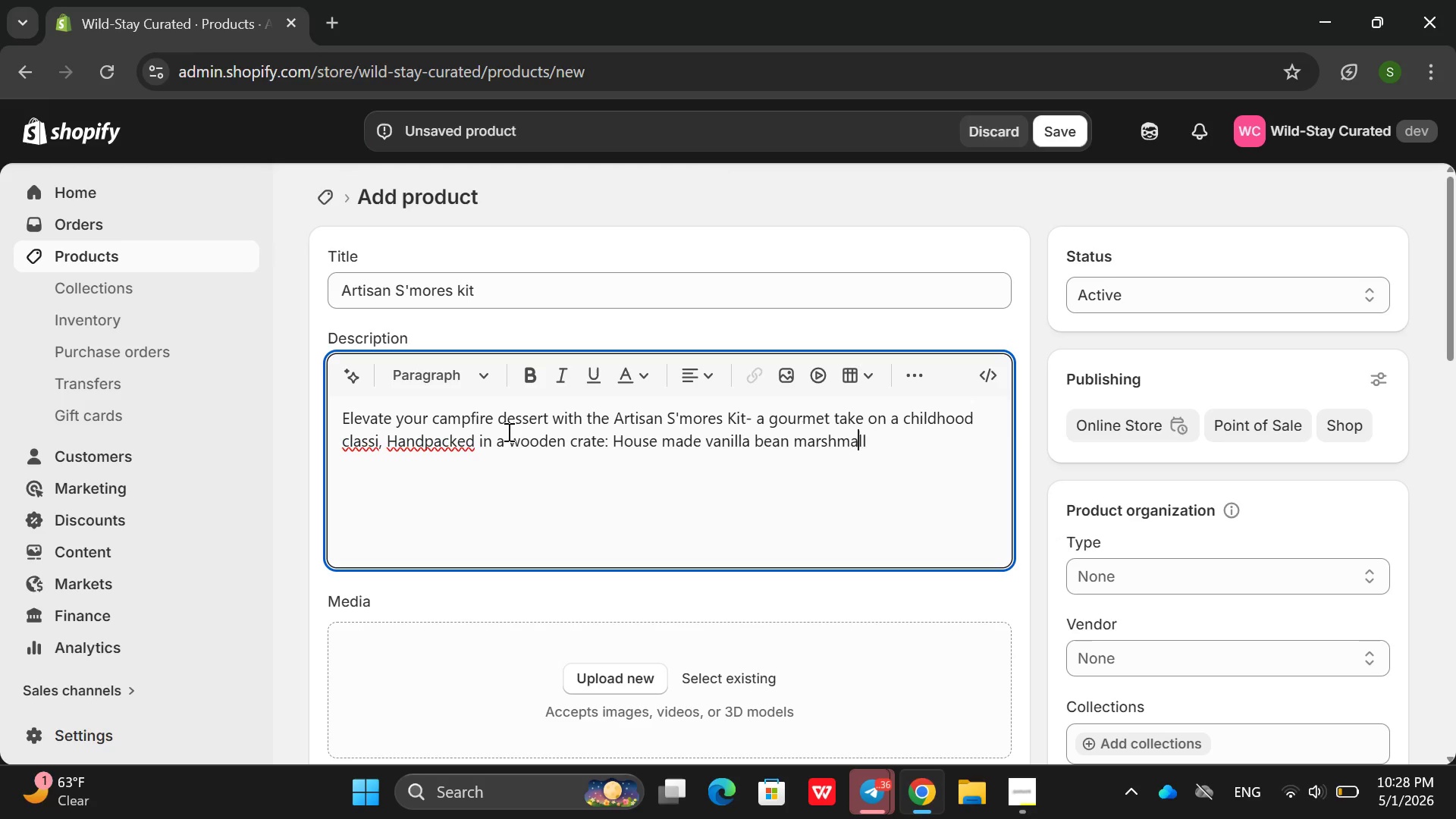 
key(ArrowRight)
 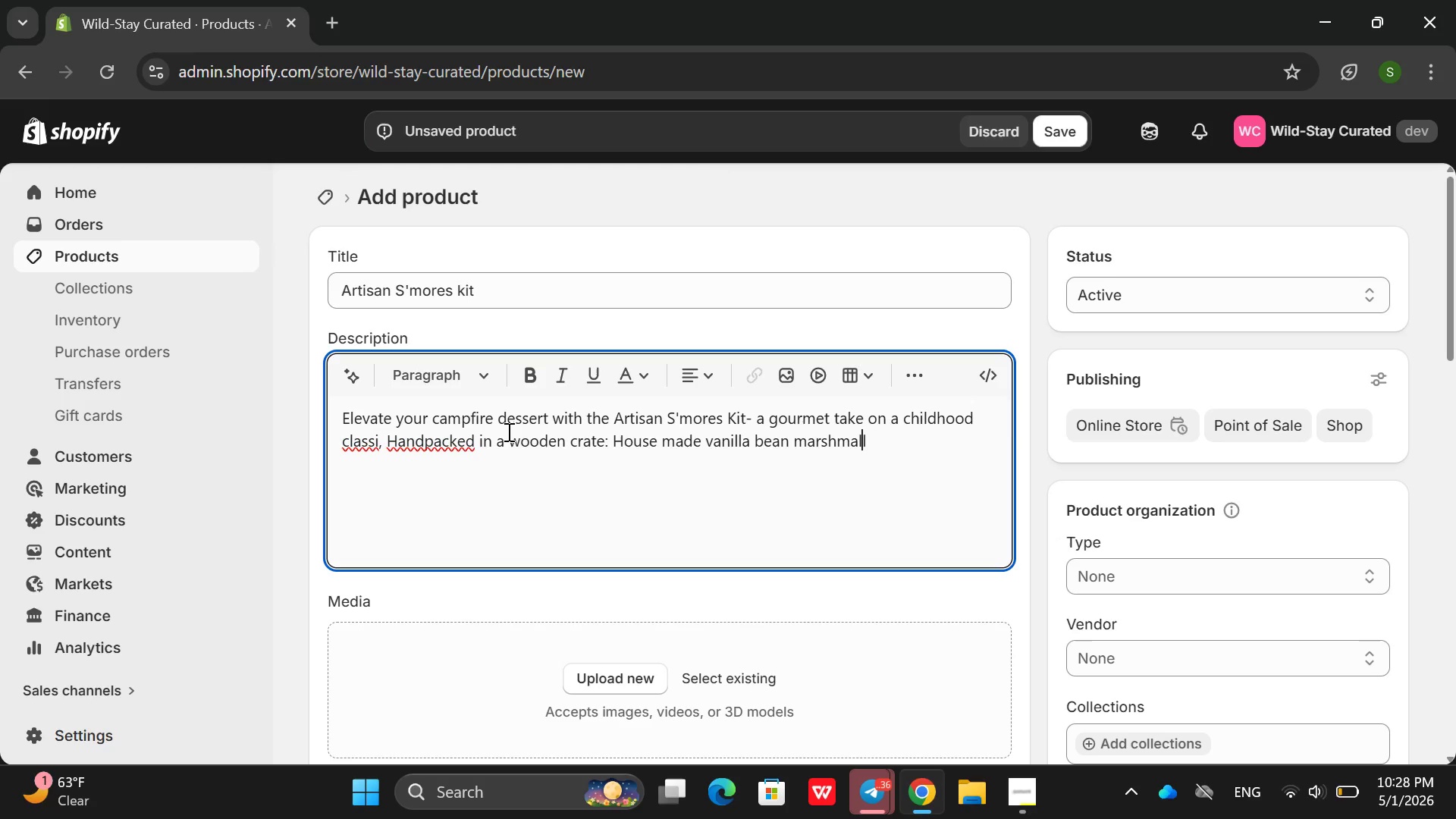 
key(ArrowRight)
 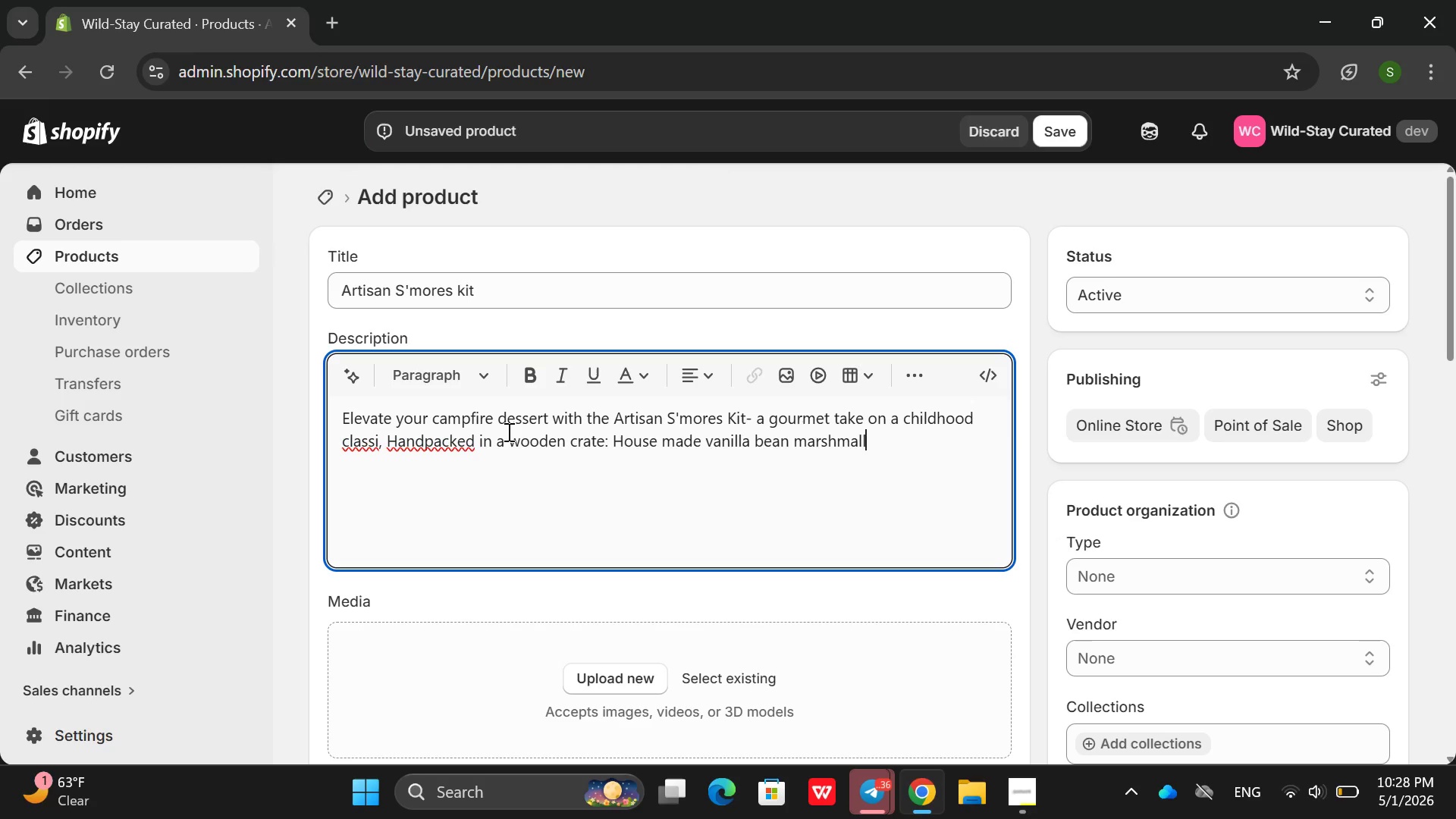 
type(ows )
key(Backspace)
type( )
key(Backspace)
type(, signal )
key(Backspace)
key(Backspace)
key(Backspace)
key(Backspace)
key(Backspace)
key(Backspace)
key(Backspace)
type(Single )
key(Backspace)
type(-origin dark che)
key(Backspace)
type(ocolate, gluten )
key(Backspace)
type(0fr)
key(Backspace)
key(Backspace)
key(Backspace)
type(-r)
key(Backspace)
type(free honey gea)
key(Backspace)
key(Backspace)
type(raham crackers, pi)
key(Backspace)
type(lus vial if)
key(Backspace)
key(Backspace)
key(Backspace)
type( of ea salt ad  a)
 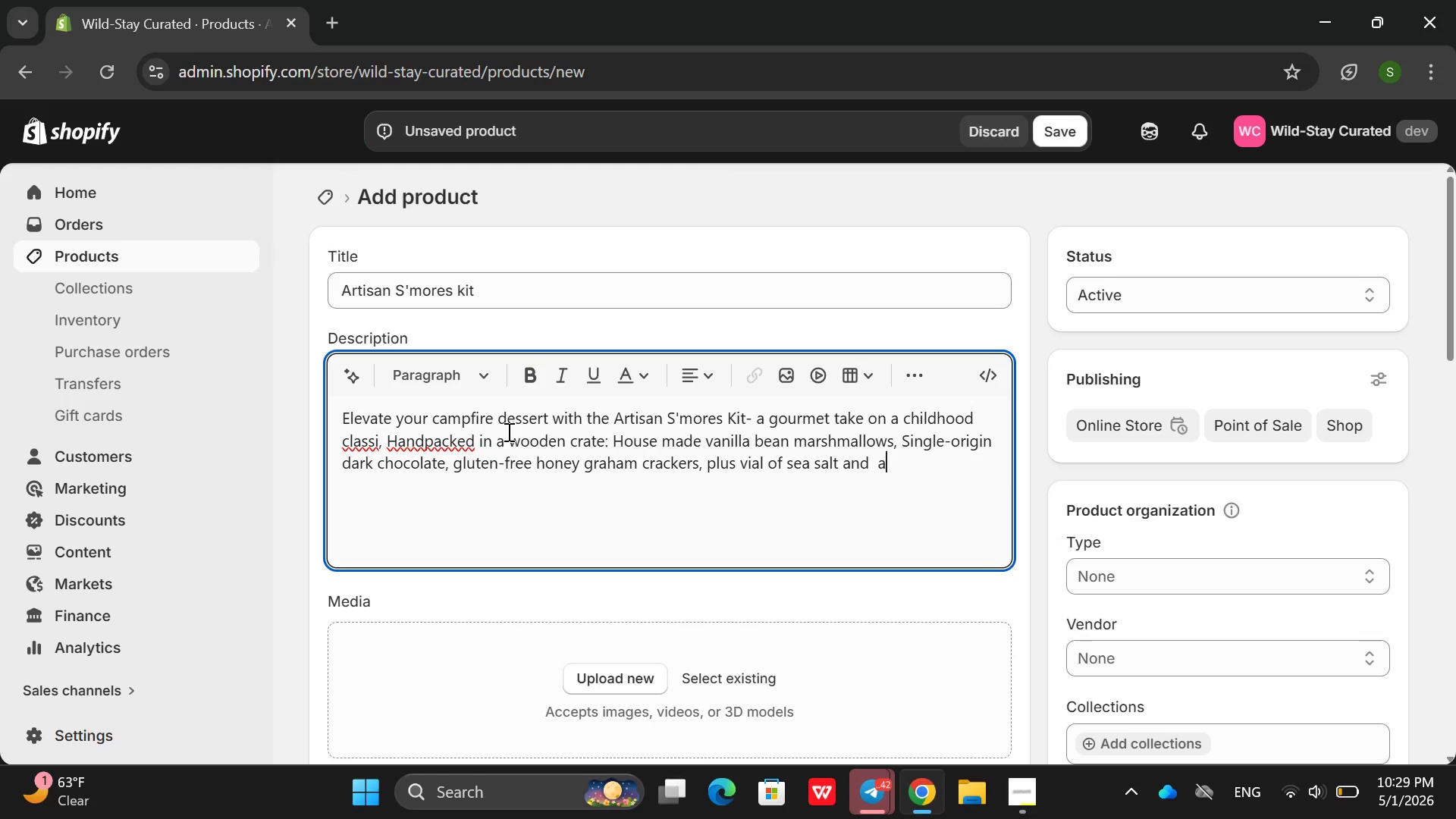 
type( bamboo a)
key(Backspace)
type(raosi)
key(Backspace)
type(ting )
key(Backspace)
key(Backspace)
key(Backspace)
key(Backspace)
key(Backspace)
key(Backspace)
key(Backspace)
key(Backspace)
type(oasting stich)
key(Backspace)
type(k. The DElux)
key(Backspace)
key(Backspace)
key(Backspace)
key(Backspace)
type(elzu)
key(Backspace)
key(Backspace)
type(uz)
key(Backspace)
type(xe Bundle dpub)
key(Backspace)
key(Backspace)
key(Backspace)
type(oubles the marshamallowss and adds milk choc)
key(Backspace)
type(olate and ra)
 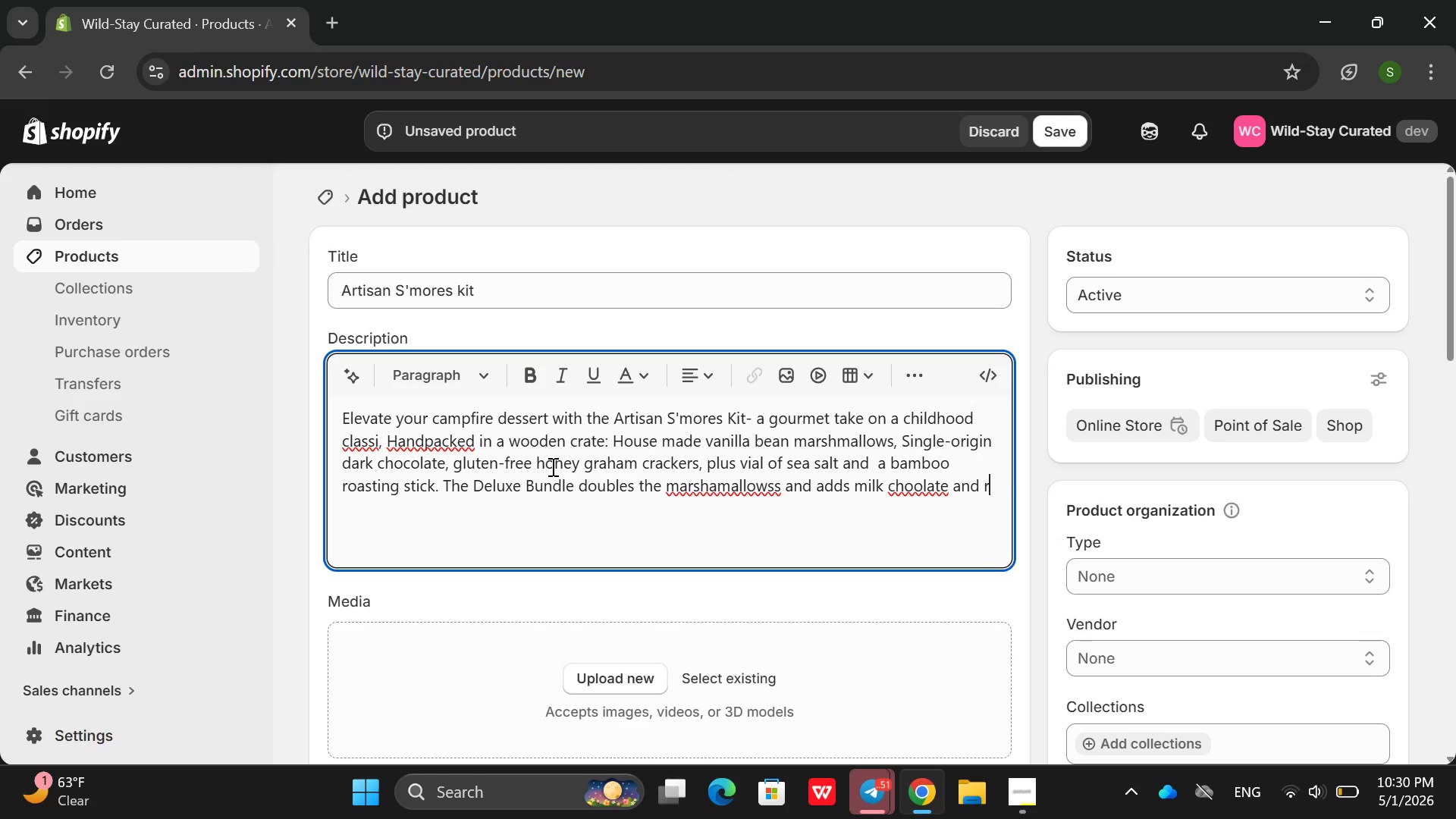 
 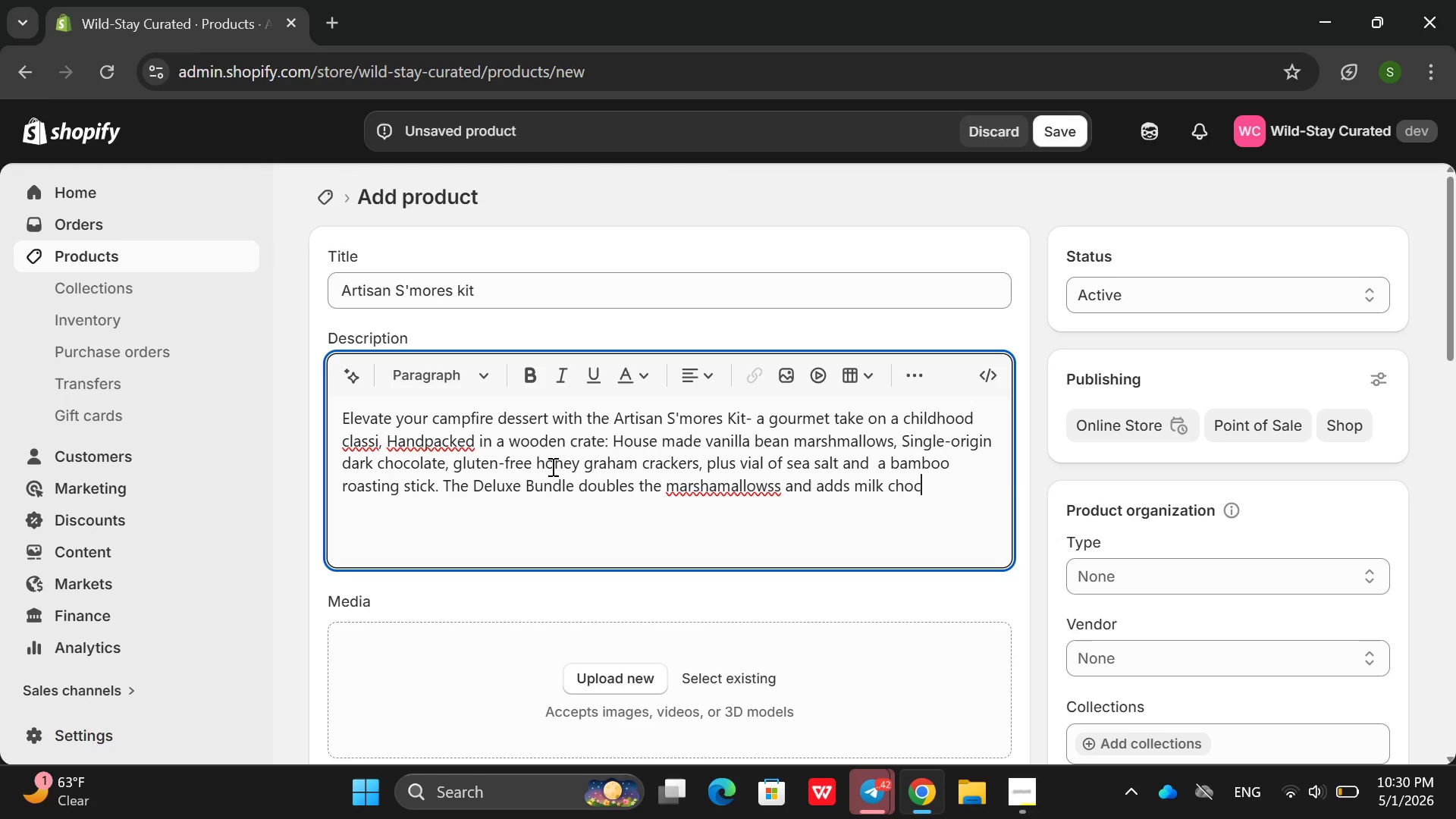 
hold_key(key=Backspace, duration=0.86)
 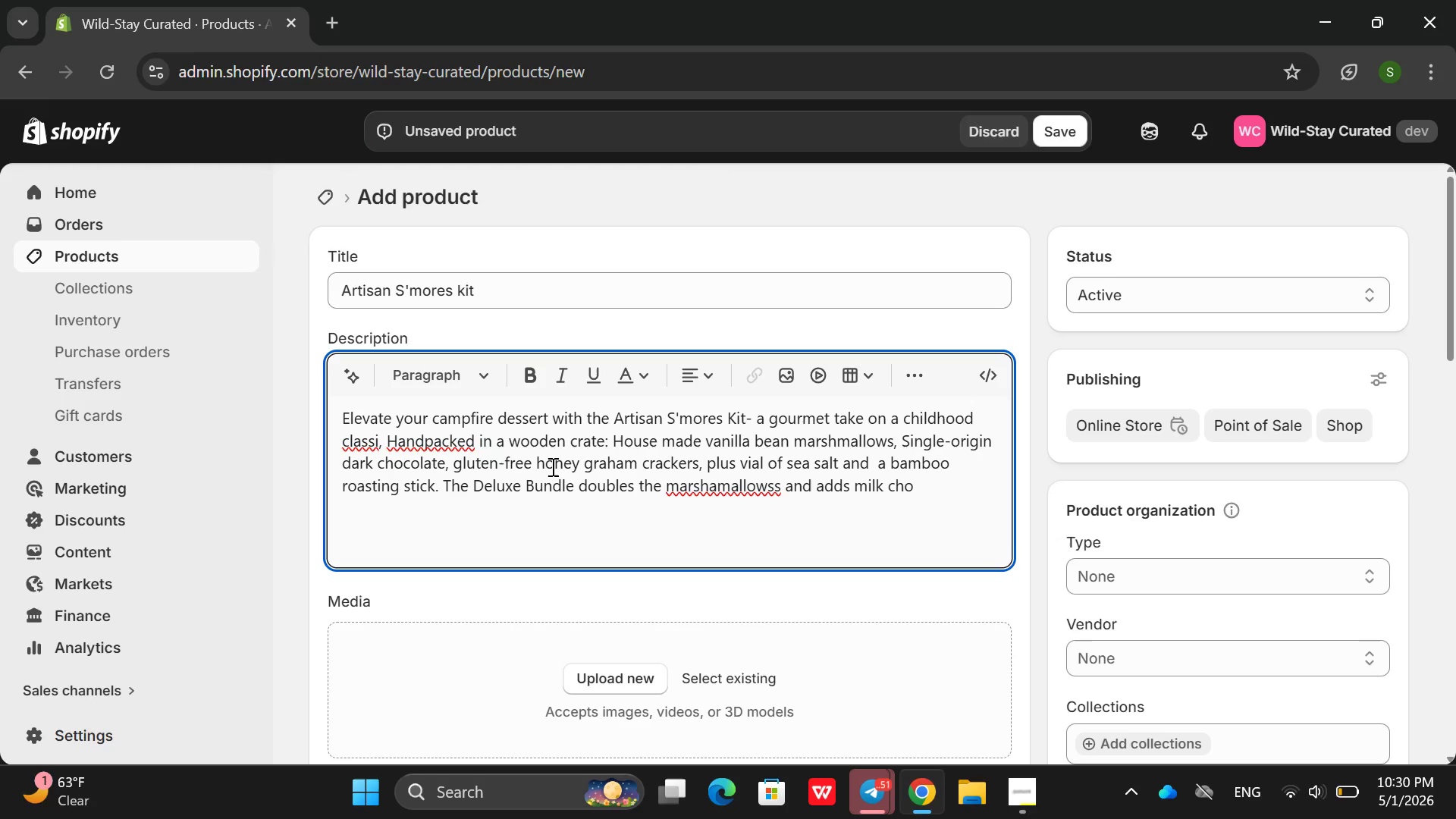 
hold_key(key=Backspace, duration=7.09)
 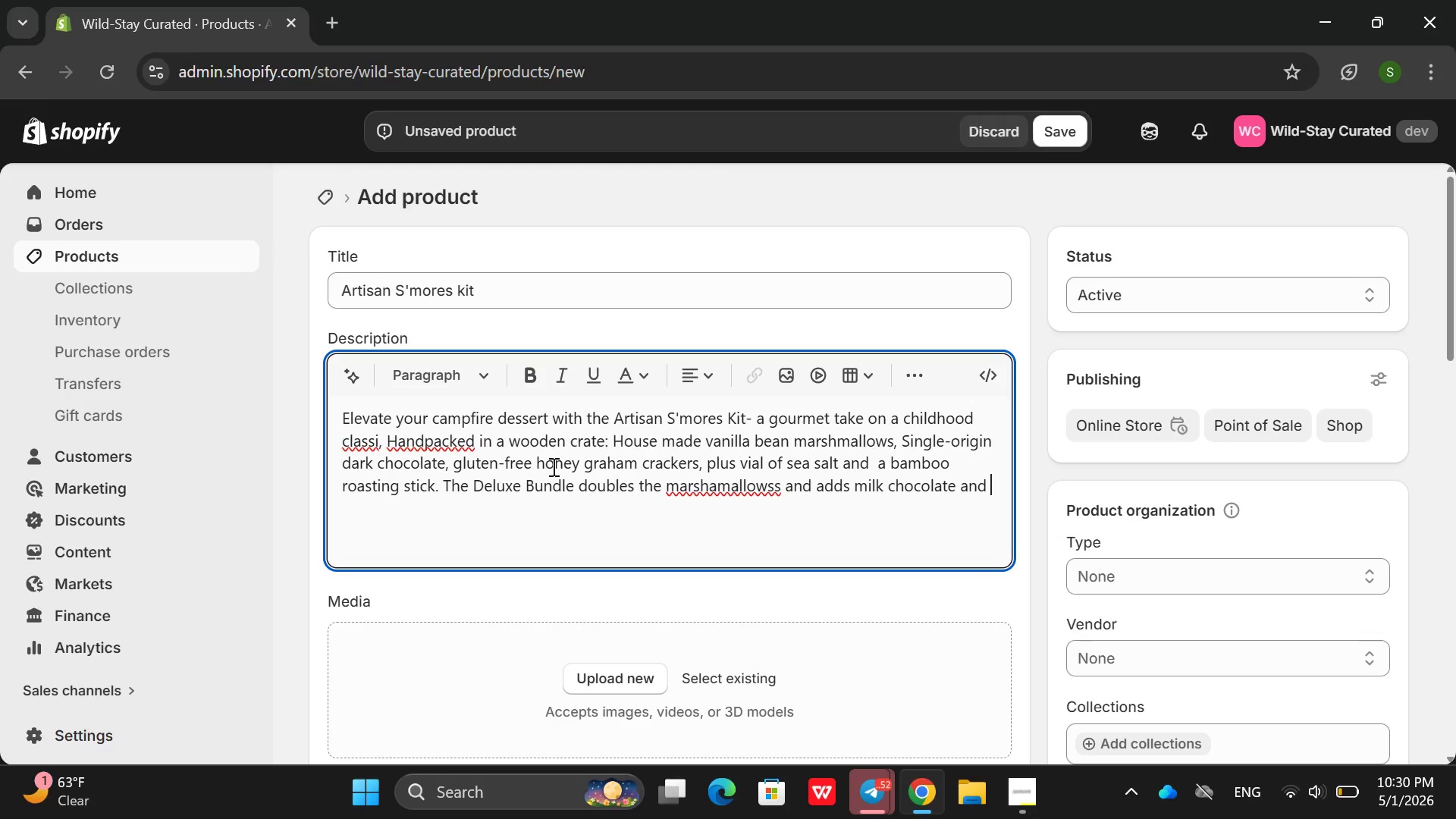 
type(colate and ts)
key(Backspace)
key(Backspace)
type(raspe)
key(Backspace)
type(berry jam. WEek)
key(Backspace)
key(Backspace)
key(Backspace)
type(eke)
key(Backspace)
key(Backspace)
type(ekend stay versions offers larger portions )
 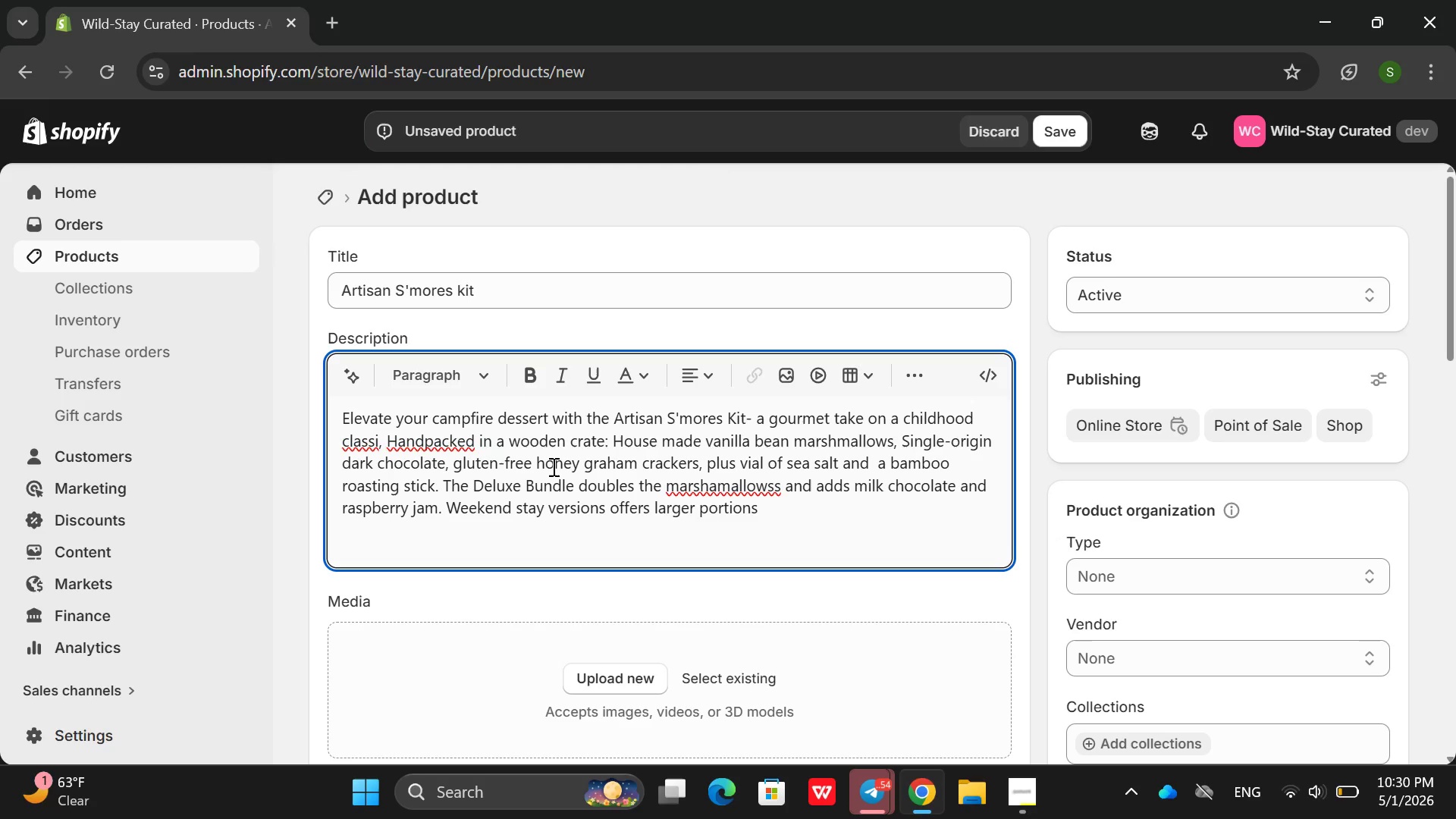 
wait(8.45)
 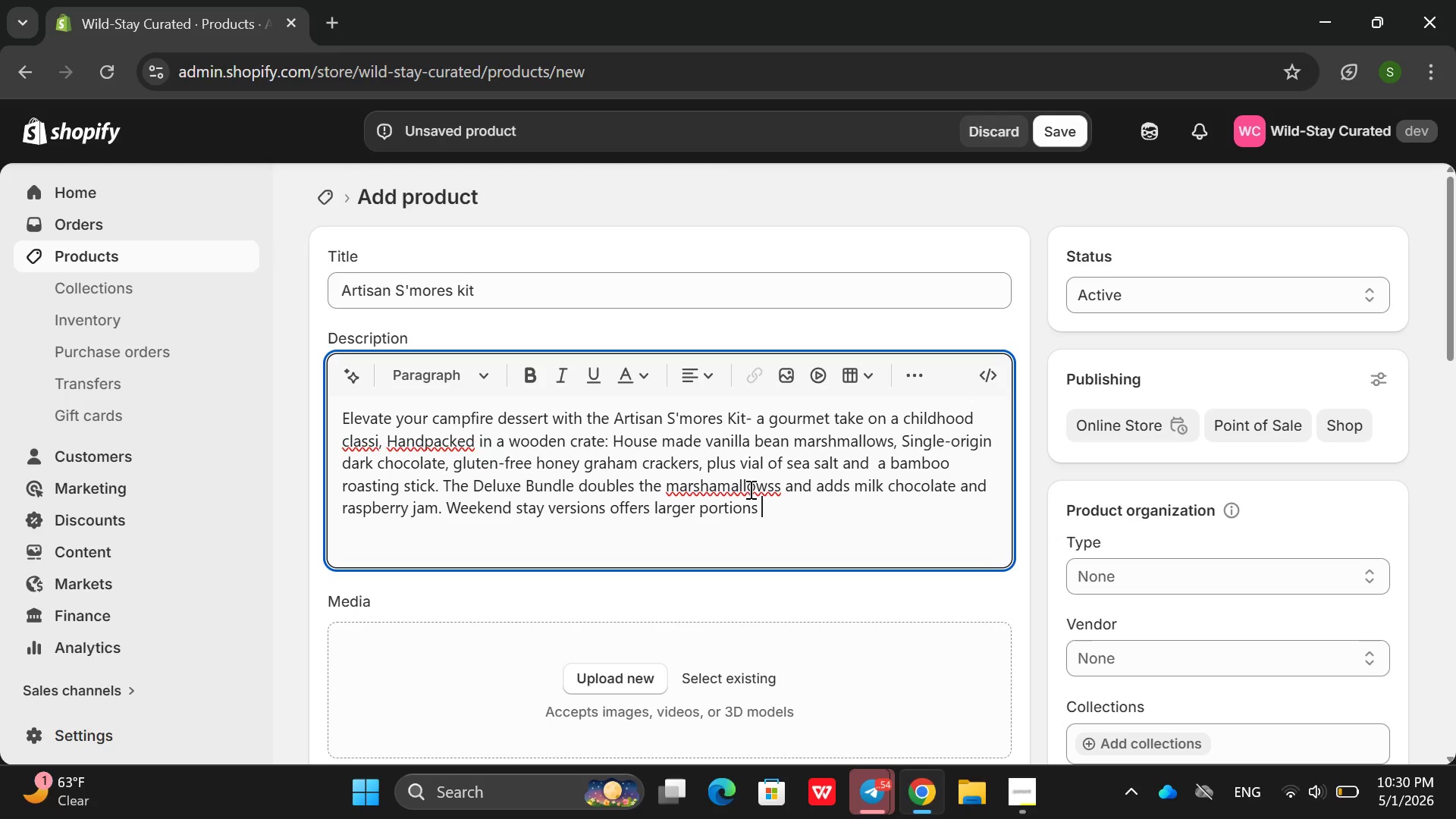 
type(one included)
key(Backspace)
type(s the wooden crar)
key(Backspace)
type(tem at)
key(Backspace)
key(Backspace)
key(Backspace)
key(Backspace)
type(, the oht)
key(Backspace)
key(Backspace)
type(ther a simpler box)
 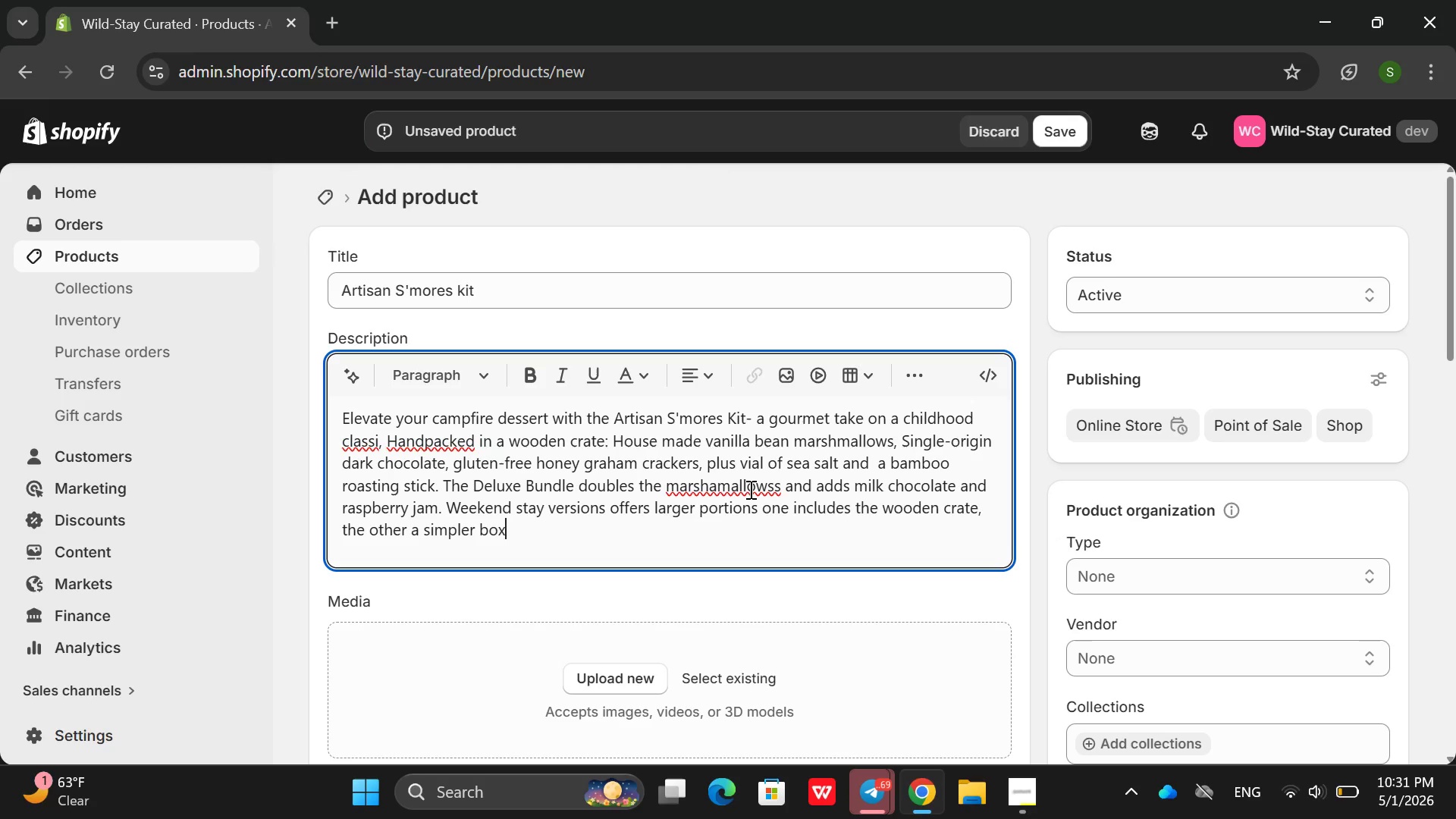 
wait(7.45)
 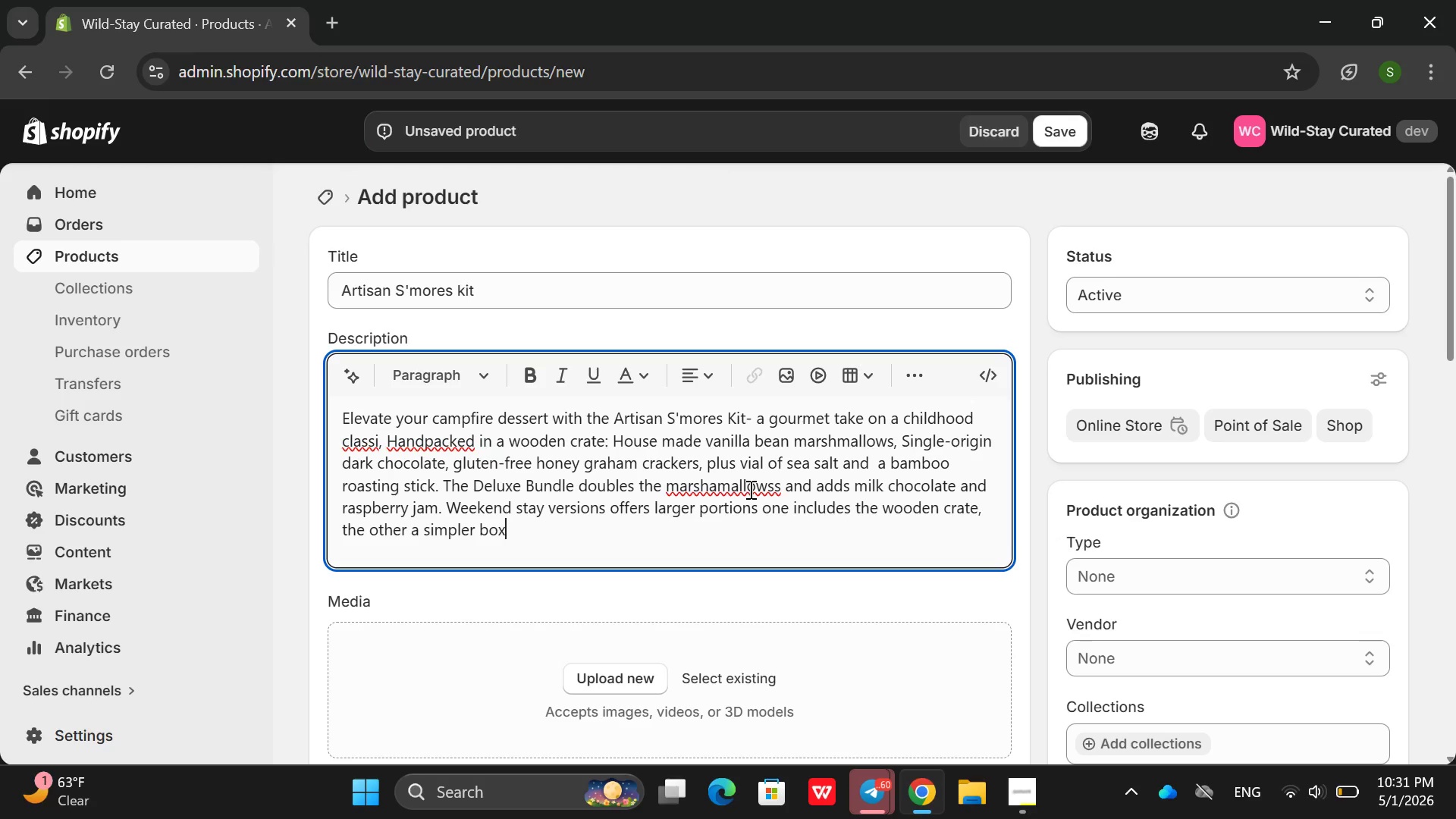 
type(. wee)
key(Backspace)
key(Backspace)
key(Backspace)
key(Backspace)
type( Weekday stsy is per)
key(Backspace)
key(Backspace)
type(say is)
key(Backspace)
key(Backspace)
type(e)
key(Backspace)
type(stay is the )
key(Backspace)
key(Backspace)
key(Backspace)
key(Backspace)
type(erfect of)
key(Backspace)
key(Backspace)
type(for solo advertures. All t)
key(Backspace)
type(ingradients are preservate )
key(Backspace)
key(Backspace)
key(Backspace)
key(Backspace)
key(Backspace)
type(vative-free )
key(Backspace)
type(, so enjp)
key(Backspace)
type(oy within  a )
key(Backspace)
type(d)
key(Backspace)
type(fe)
key(Backspace)
key(Backspace)
type( few dys)
key(Backspace)
key(Backspace)
type(s)
key(Backspace)
type(ays, w)
key(Backspace)
type(Wher)
key(Backspace)
type(ther toasting over a yur)
key(Backspace)
key(Backspace)
type(rt do)
key(Backspace)
key(Backspace)
type( stove)
key(Backspace)
type(urt sdtove)
key(Backspace)
key(Backspace)
key(Backspace)
key(Backspace)
key(Backspace)
type(tove or an pe)
key(Backspace)
key(Backspace)
type(open fire )
key(Backspace)
type(m these s)
key(Backspace)
key(Backspace)
key(Backspace)
key(Backspace)
key(Backspace)
key(Backspace)
type( fire )
key(Backspace)
type(, these S'mores taste like nostalgina)
key(Backspace)
type(a n)
key(Backspace)
key(Backspace)
key(Backspace)
key(Backspace)
key(Backspace)
key(Backspace)
key(Backspace)
type(lgia )
 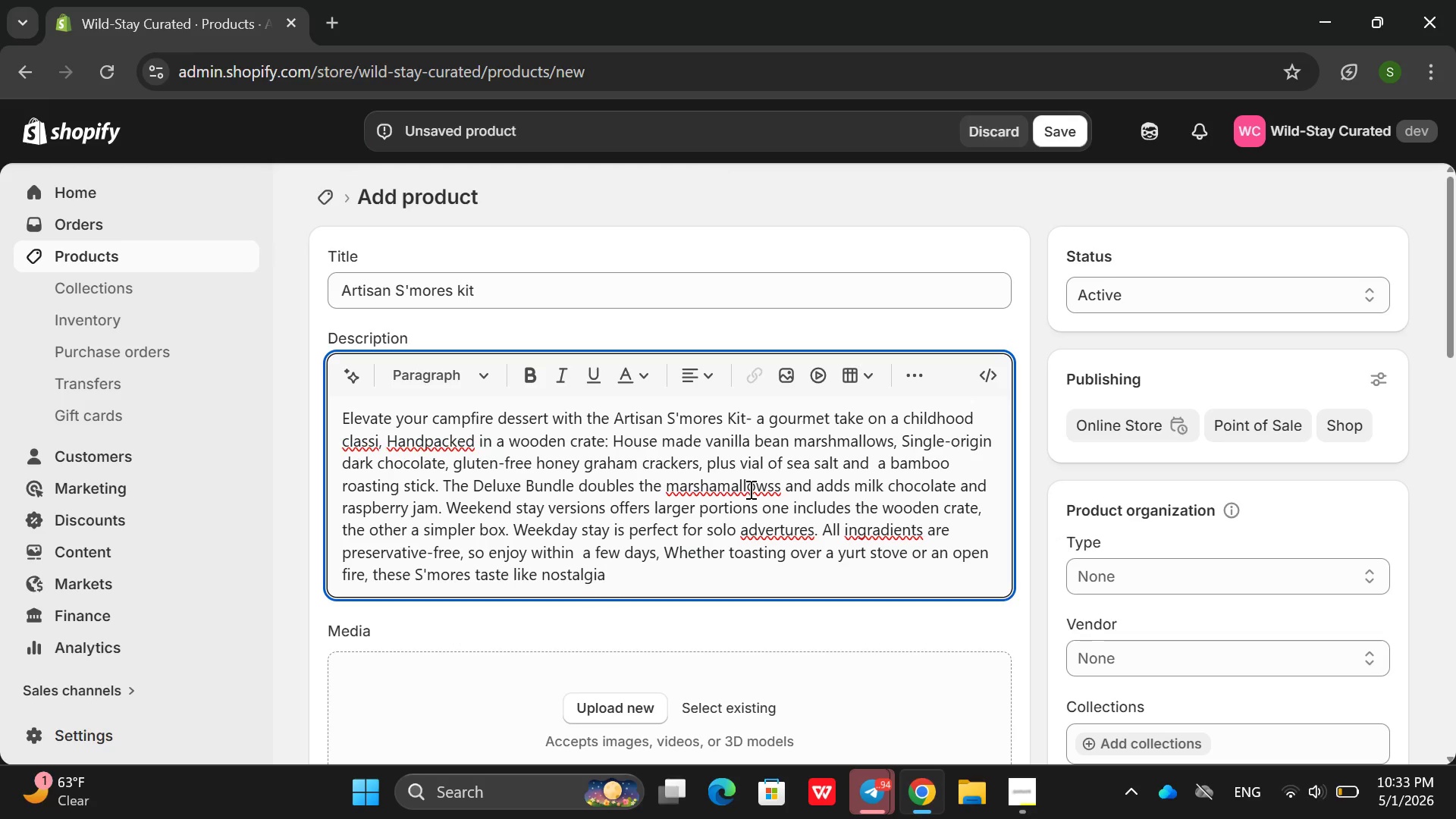 
type(color perfect for)
key(Backspace)
key(Backspace)
key(Backspace)
key(Backspace)
type( for familier)
key(Backspace)
type(s, couples or anuone with a wwe)
key(Backspace)
key(Backspace)
type(s)
key(Backspace)
key(Backspace)
type(swwe)
key(Backspace)
key(Backspace)
type(eet th)
key(Backspace)
type(ooth.)
 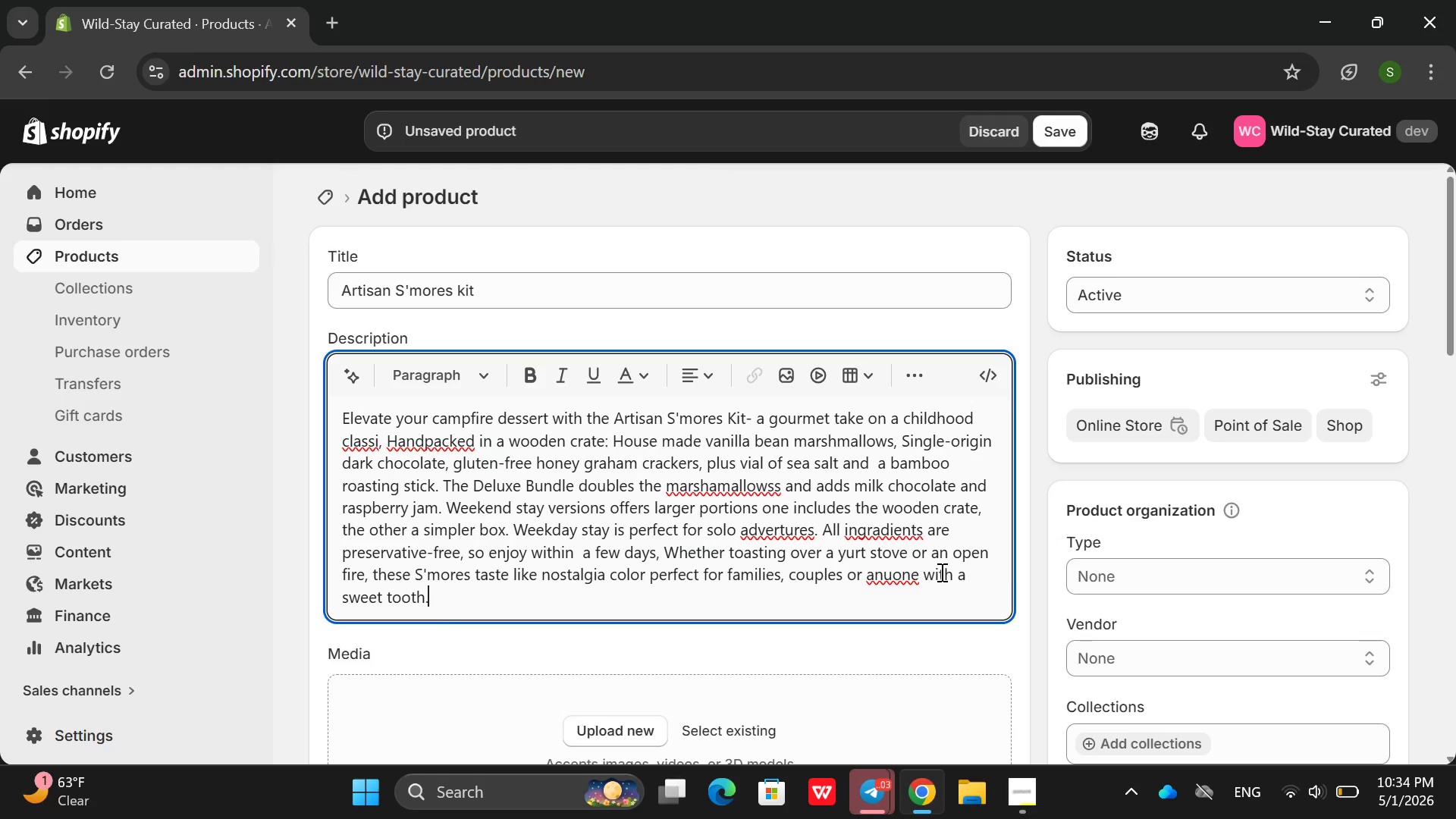 
left_click([902, 576])
 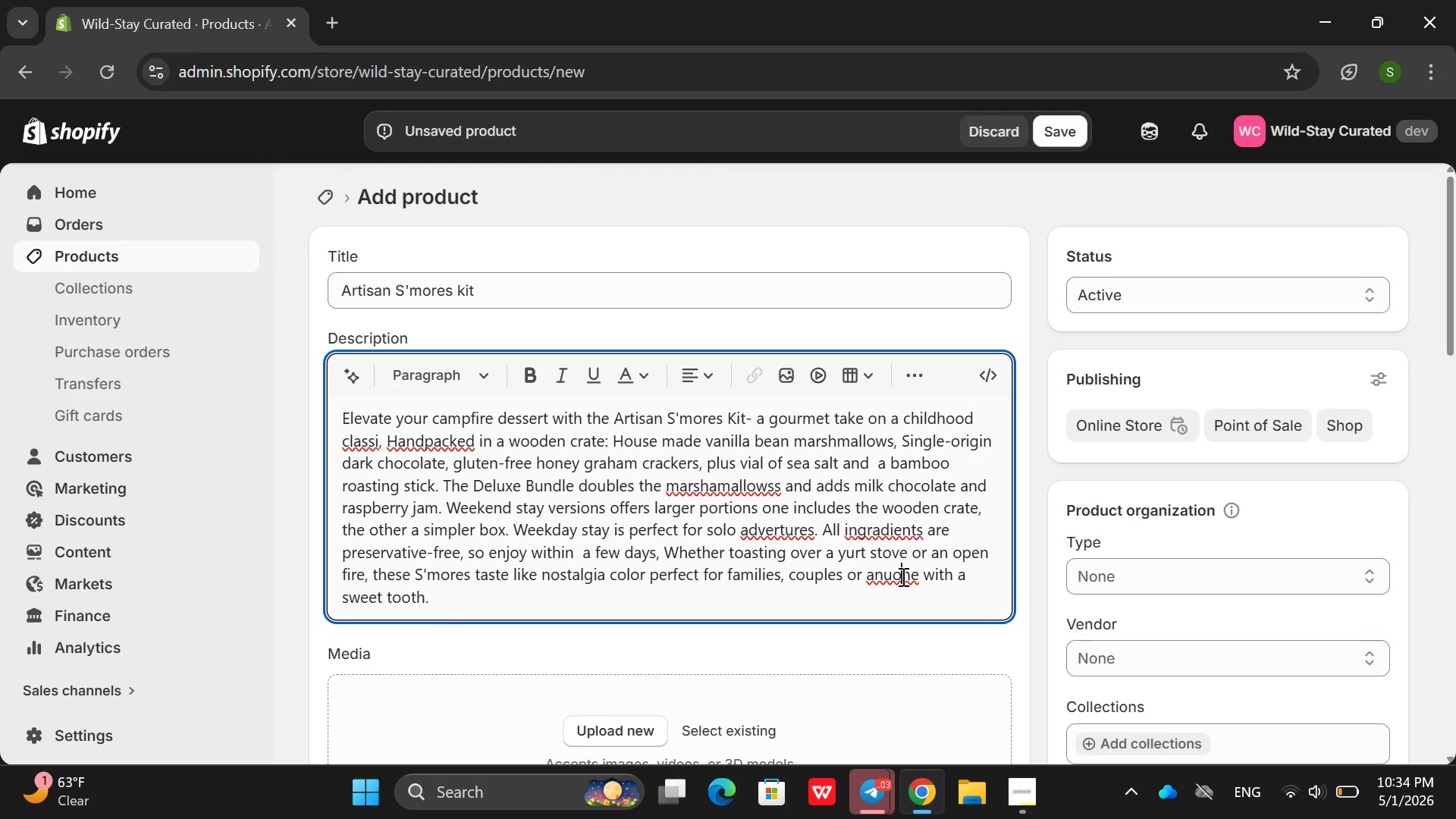 
key(ArrowLeft)
 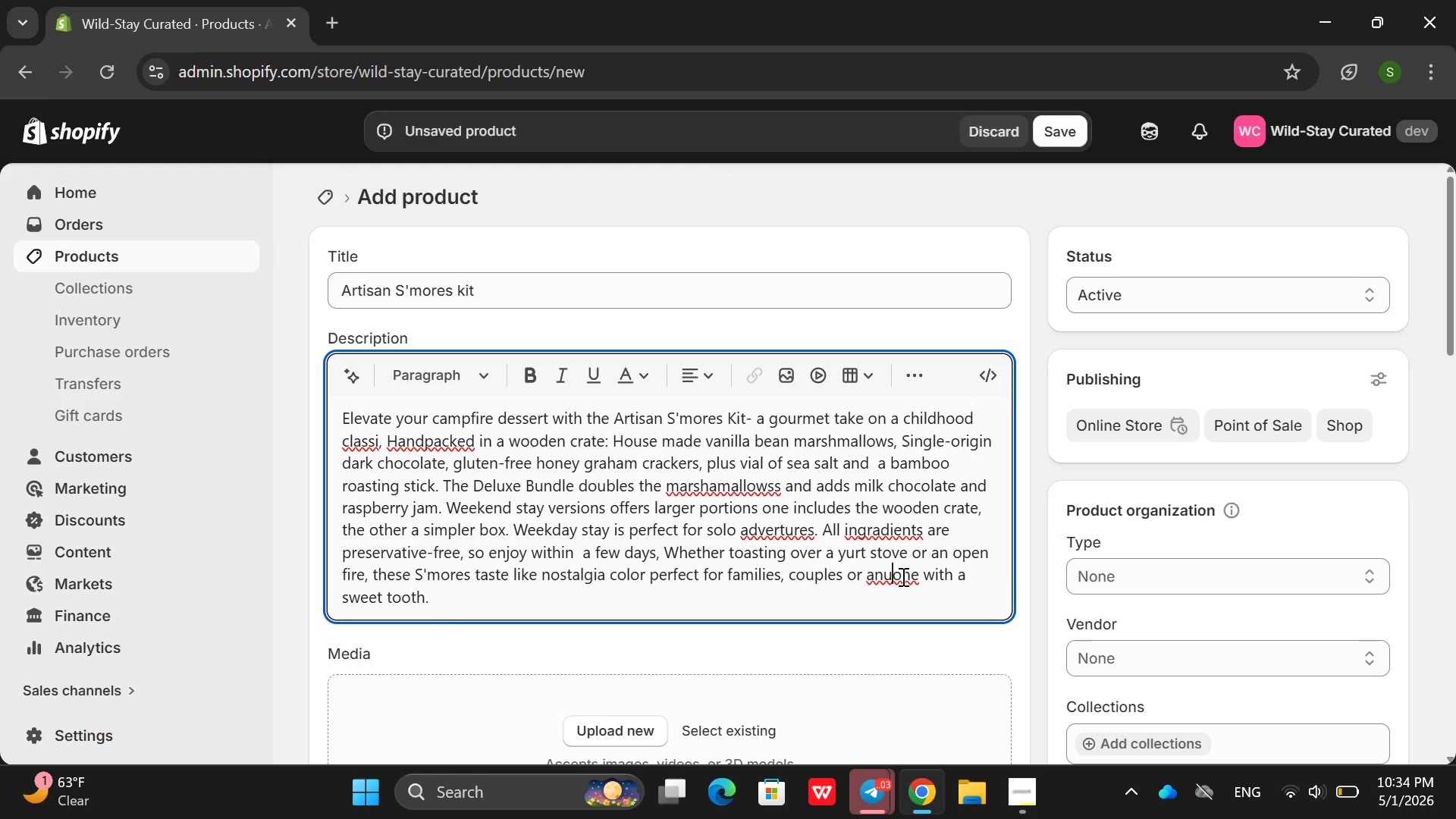 
key(ArrowLeft)
 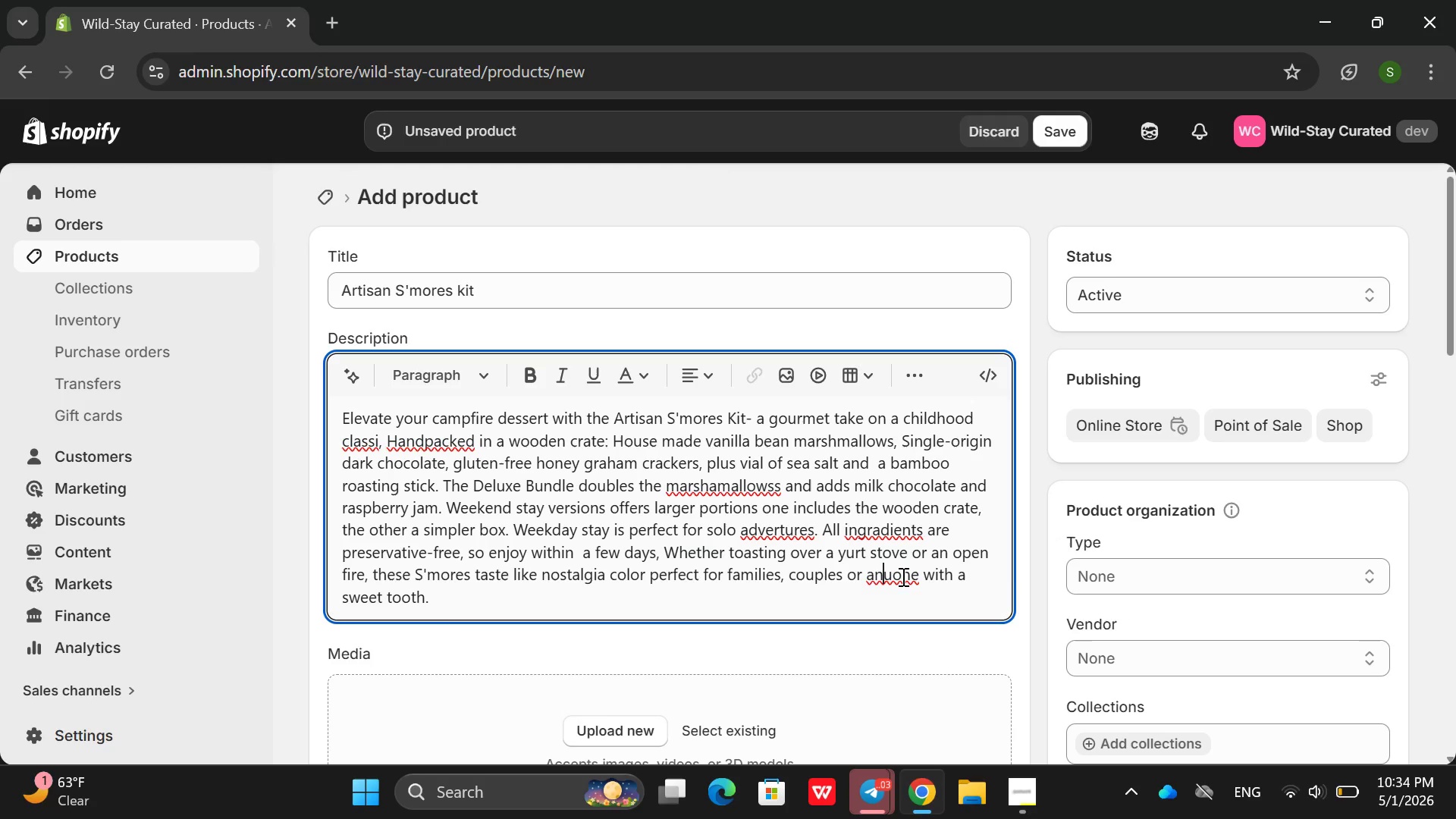 
key(ArrowRight)
 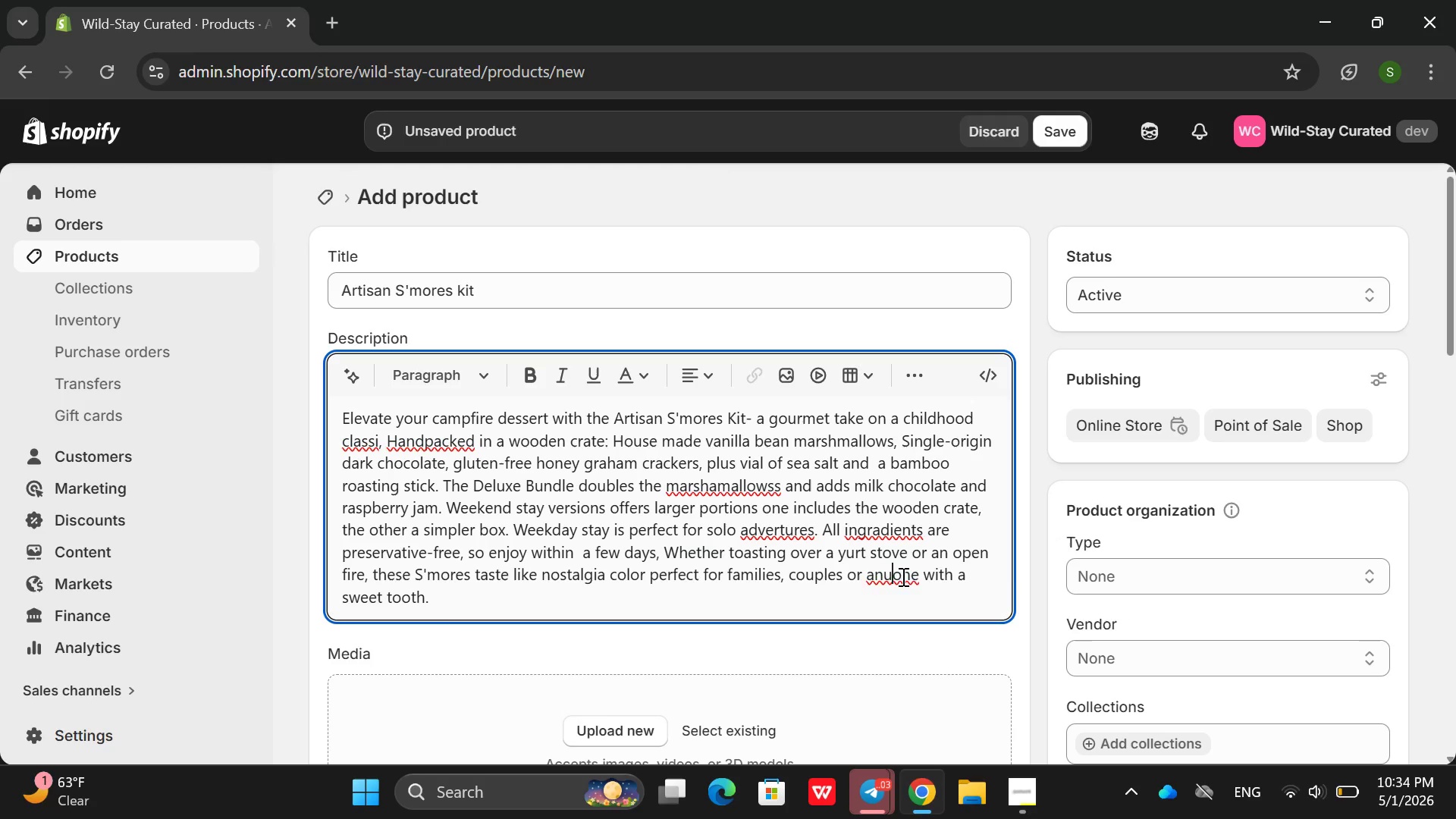 
key(Backspace)
 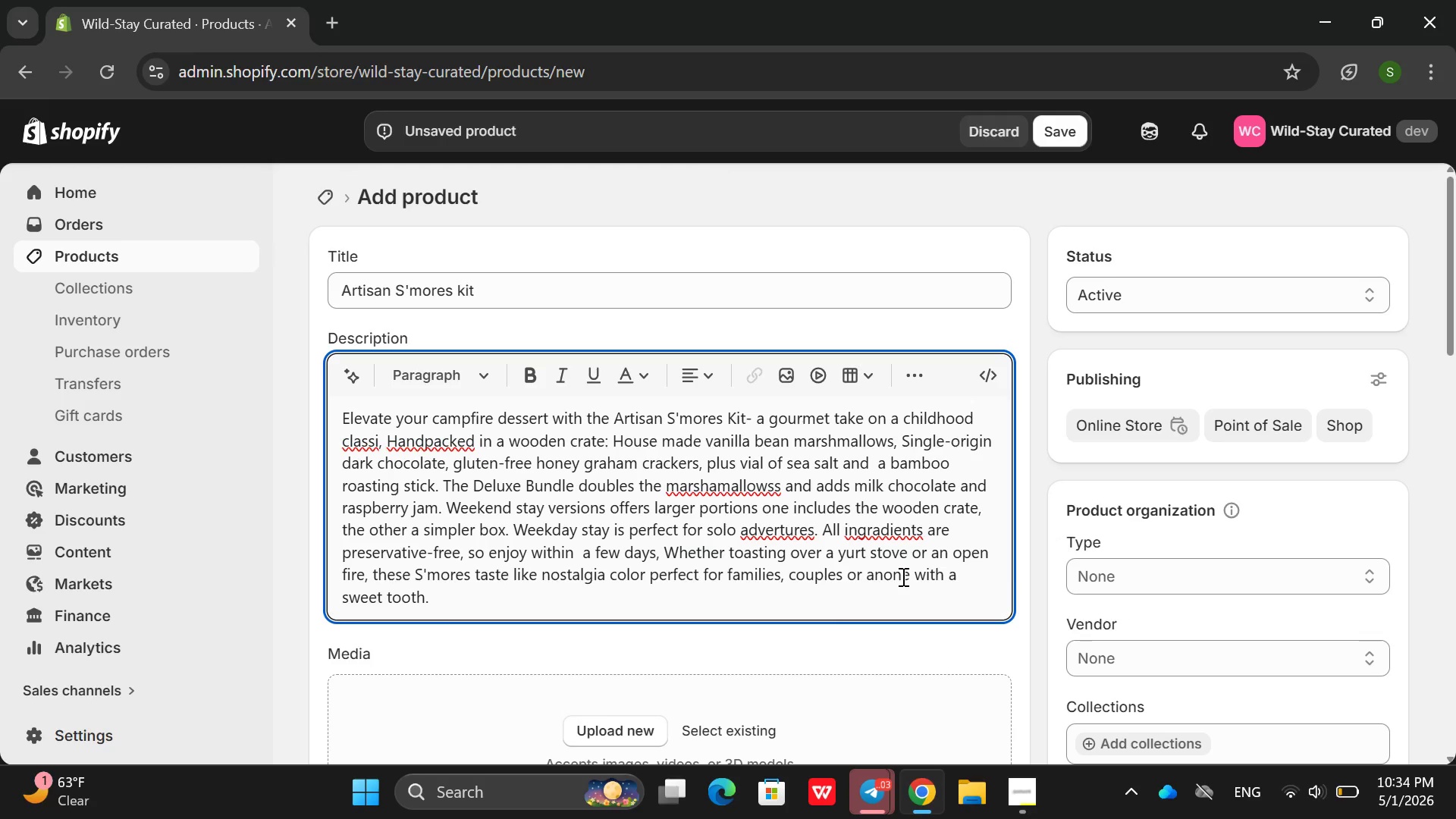 
key(Y)
 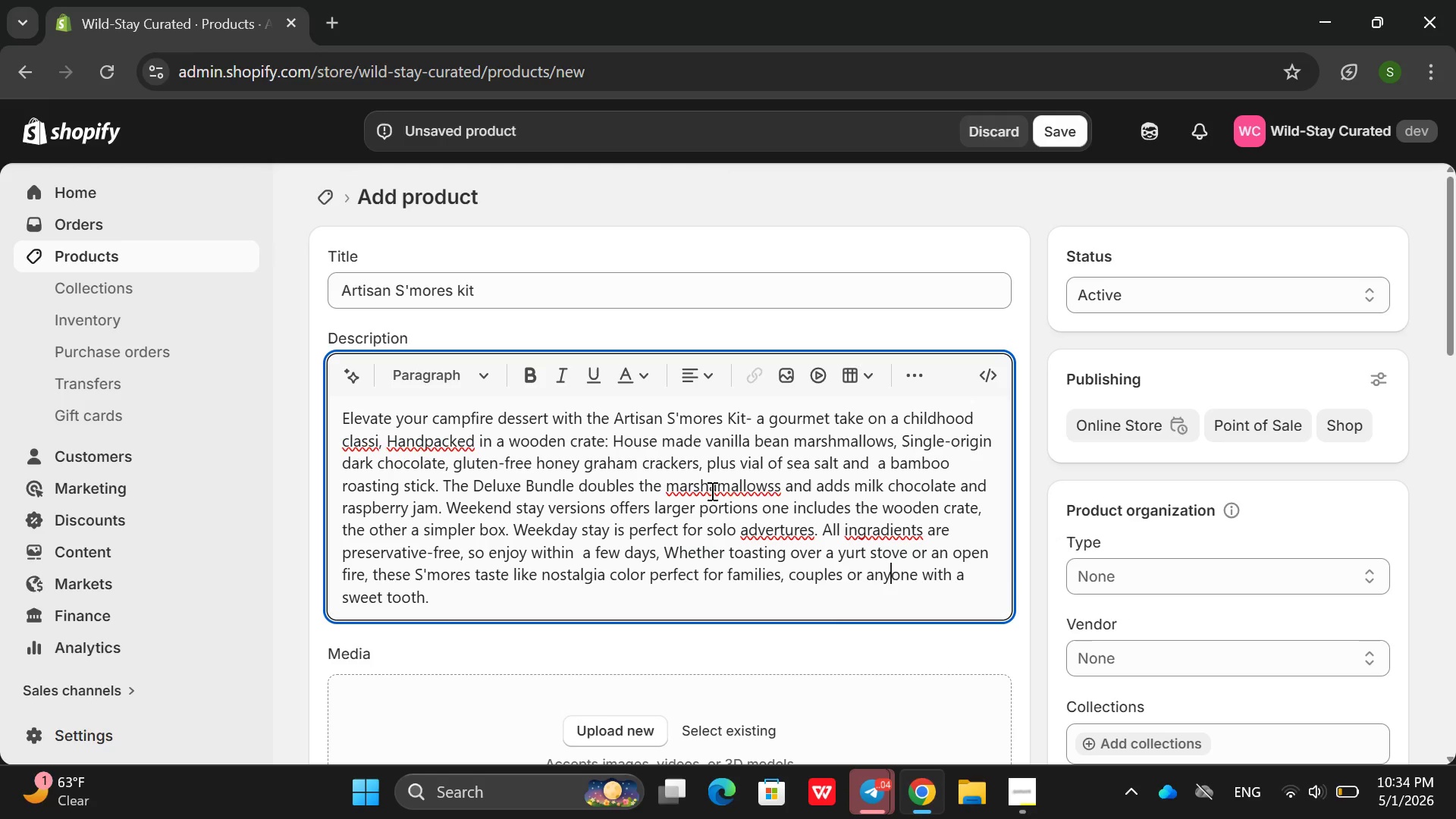 
wait(6.31)
 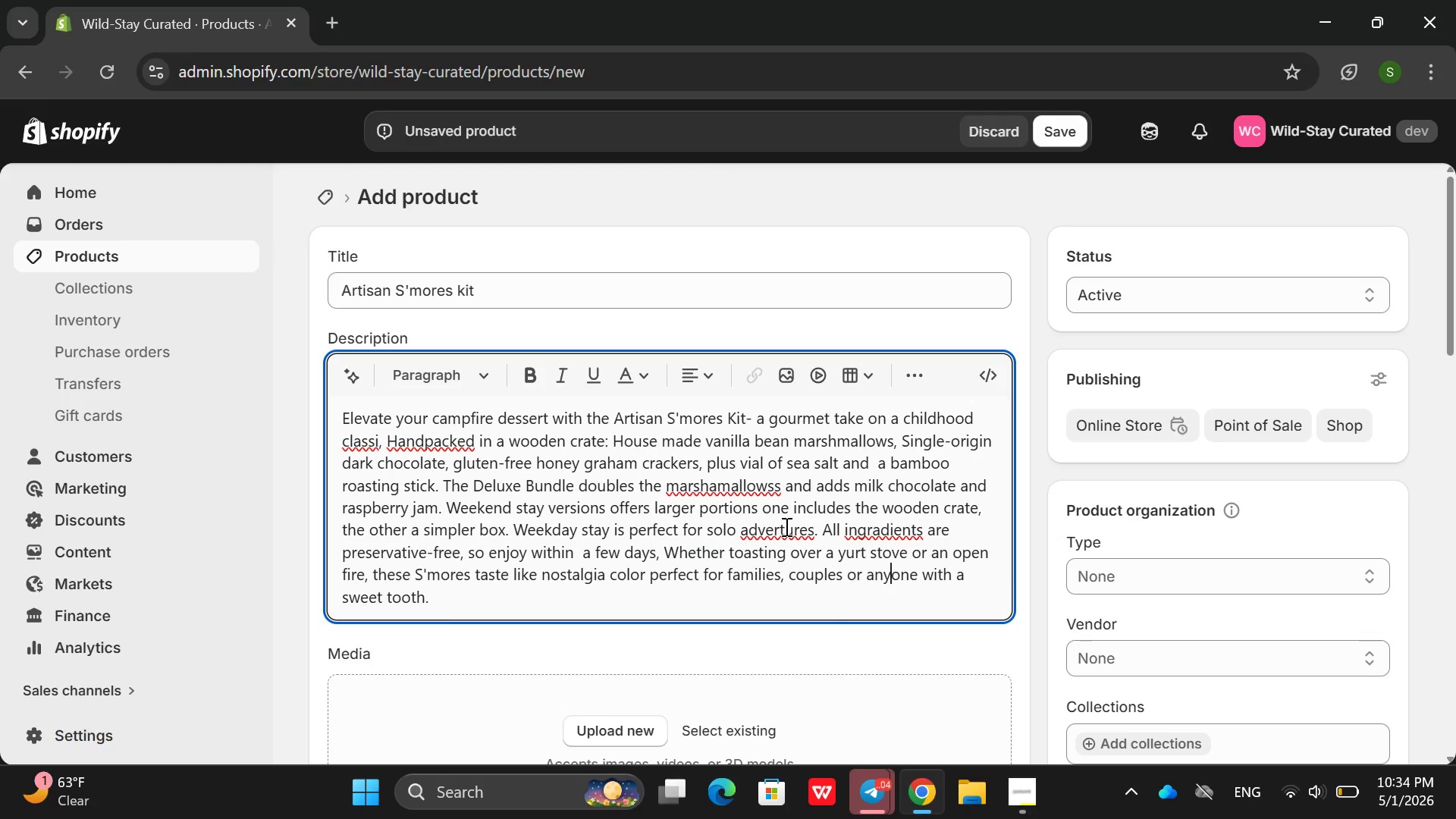 
left_click([768, 482])
 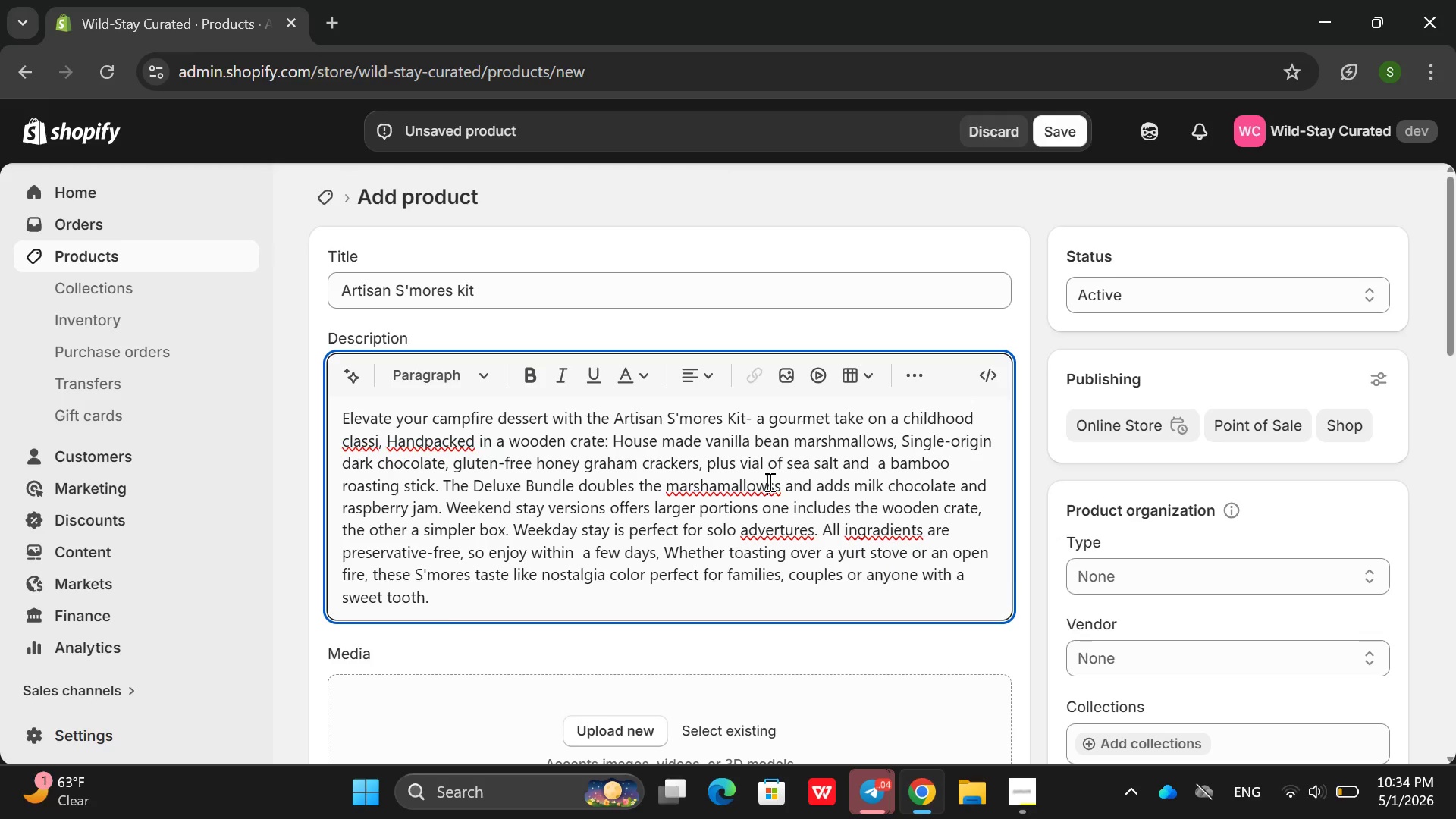 
key(ArrowRight)
 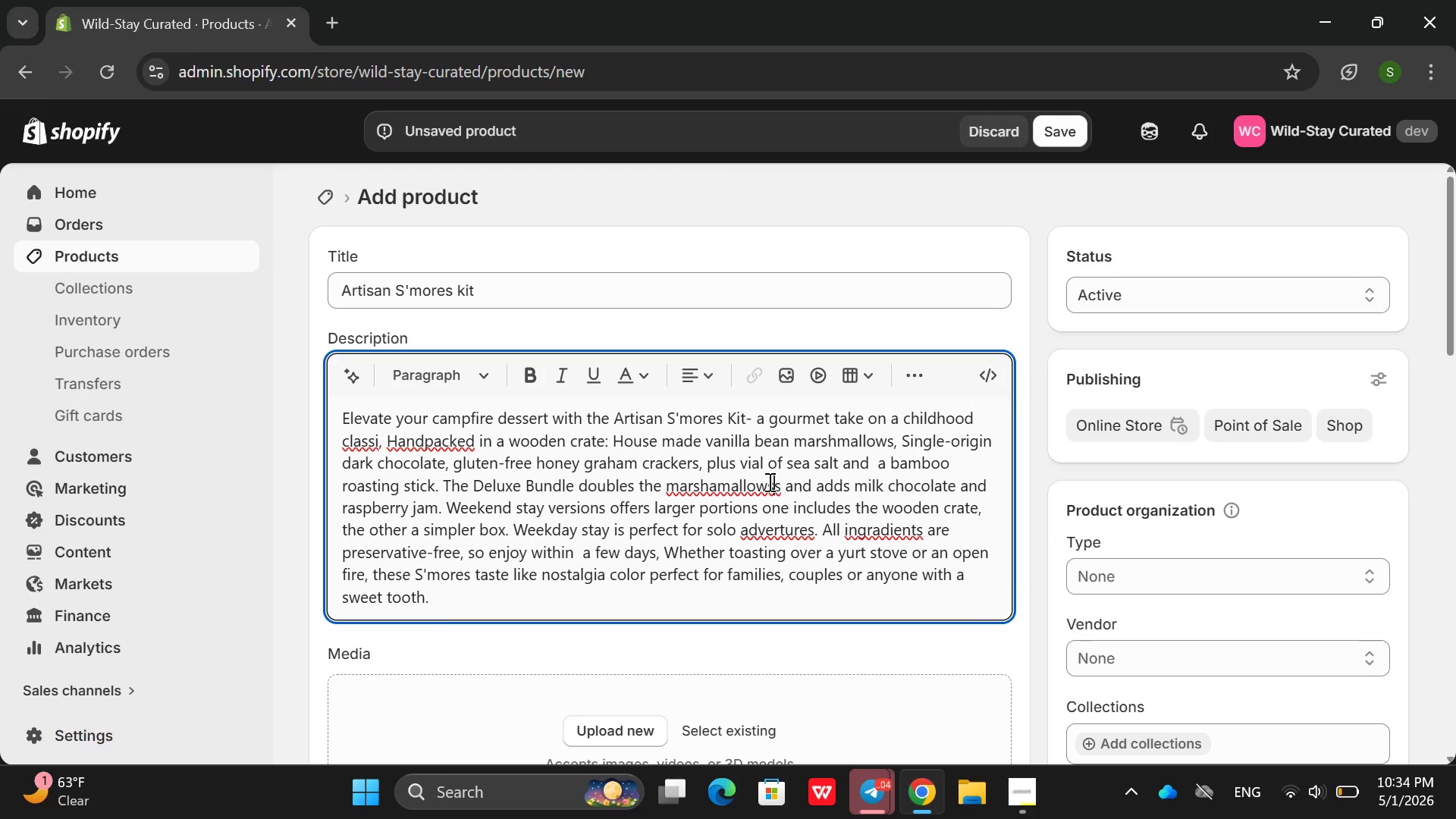 
key(Backspace)
 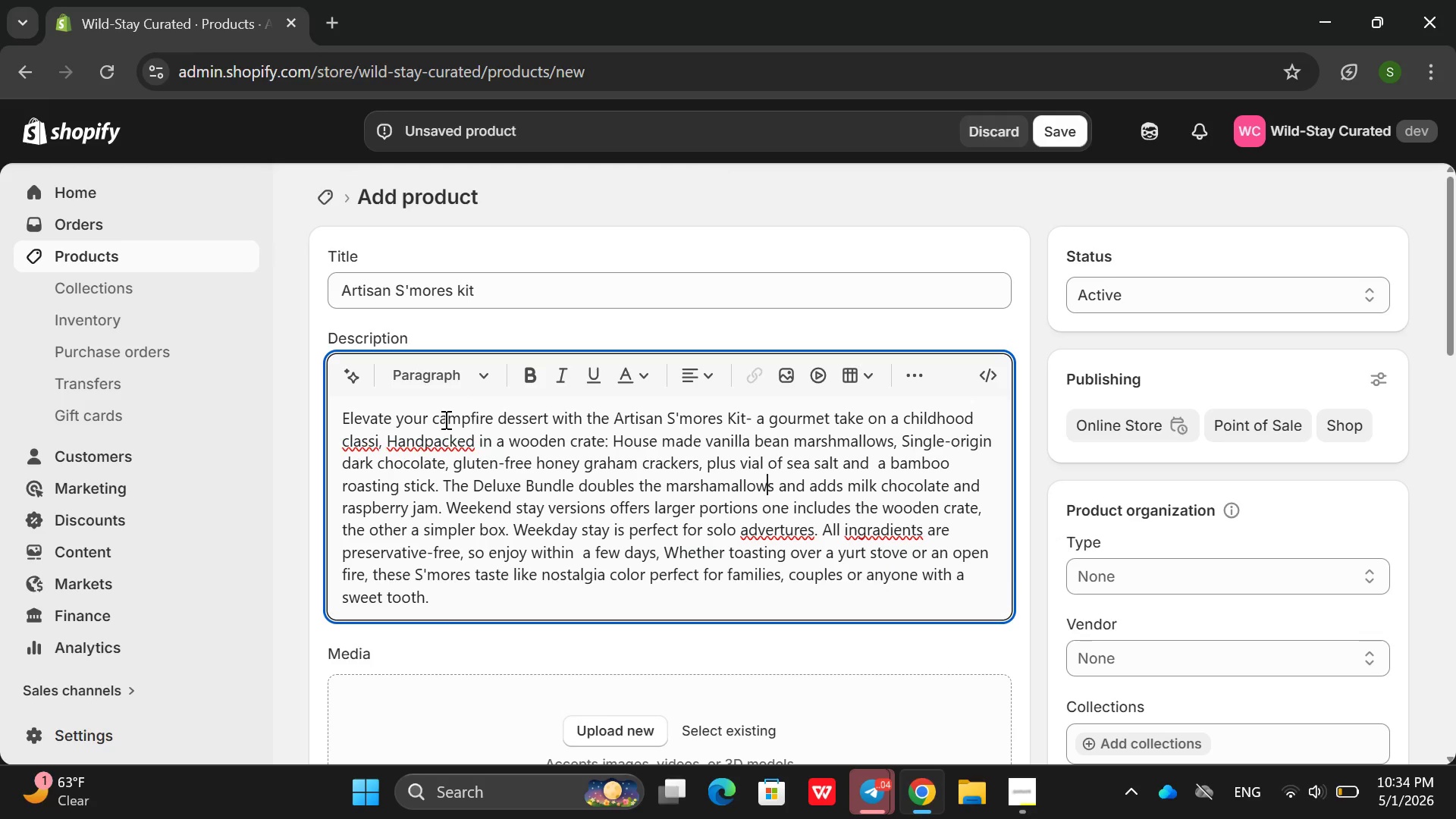 
left_click([444, 420])
 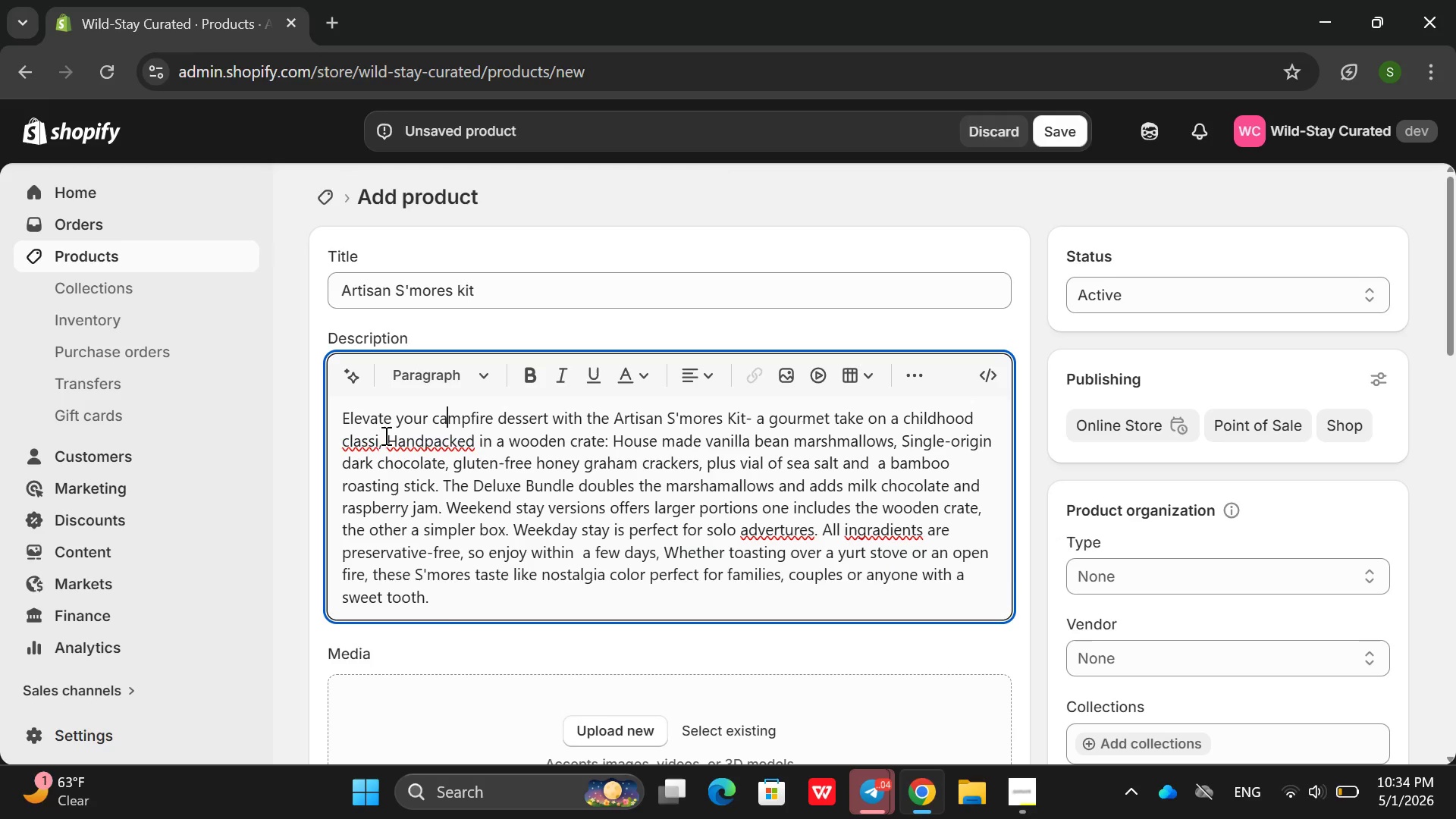 
left_click([378, 440])
 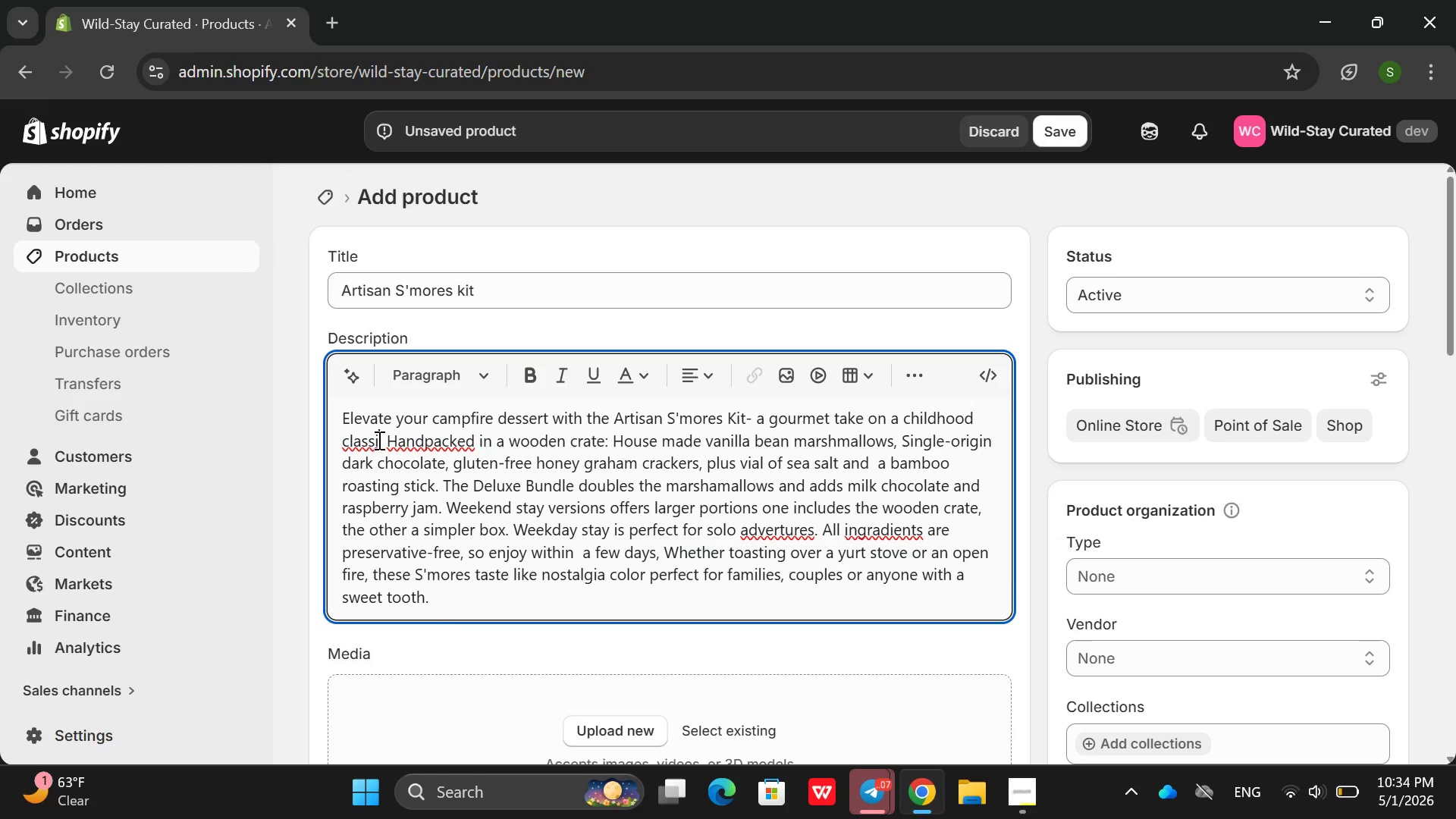 
key(C)
 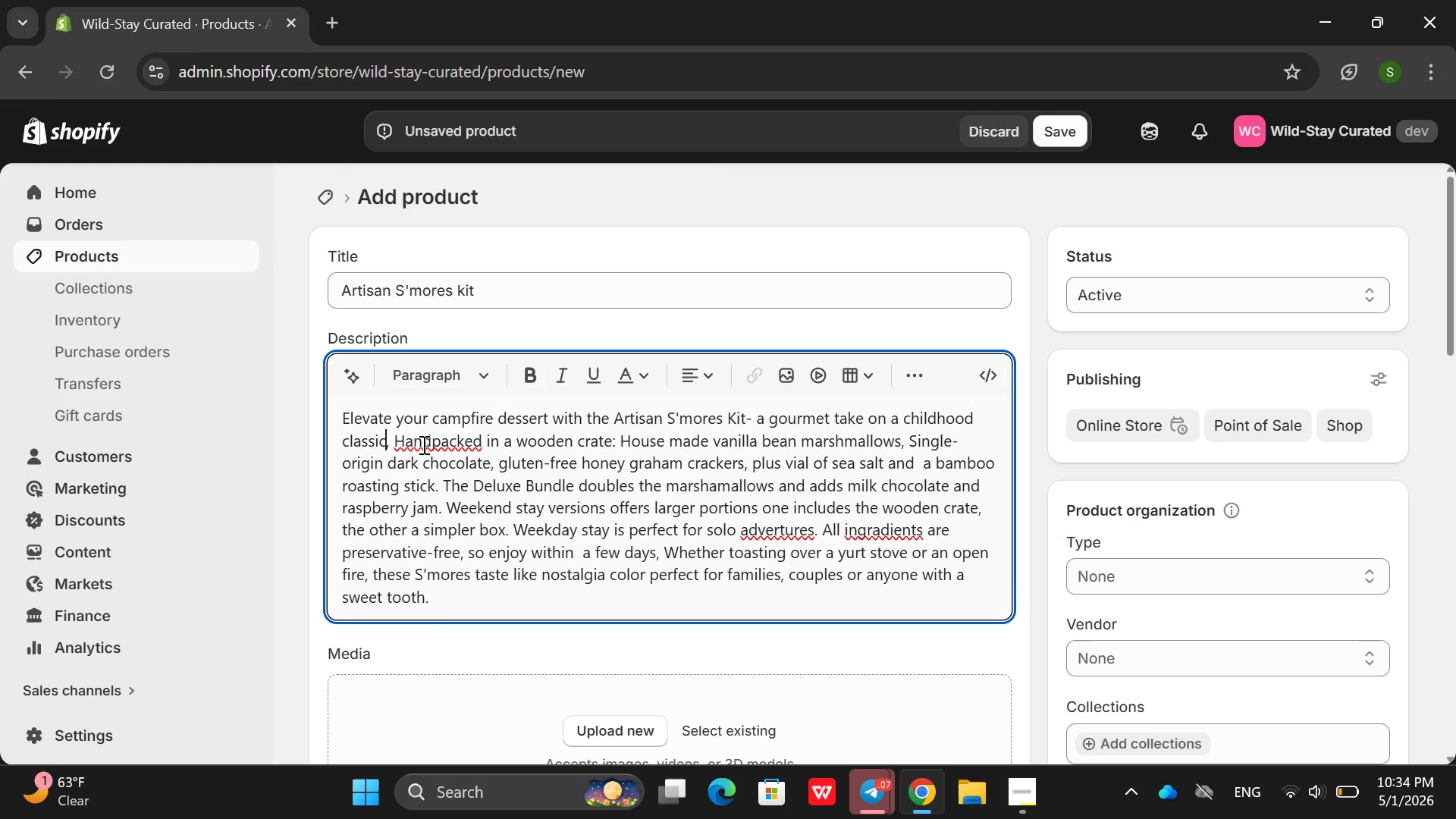 
left_click([433, 444])
 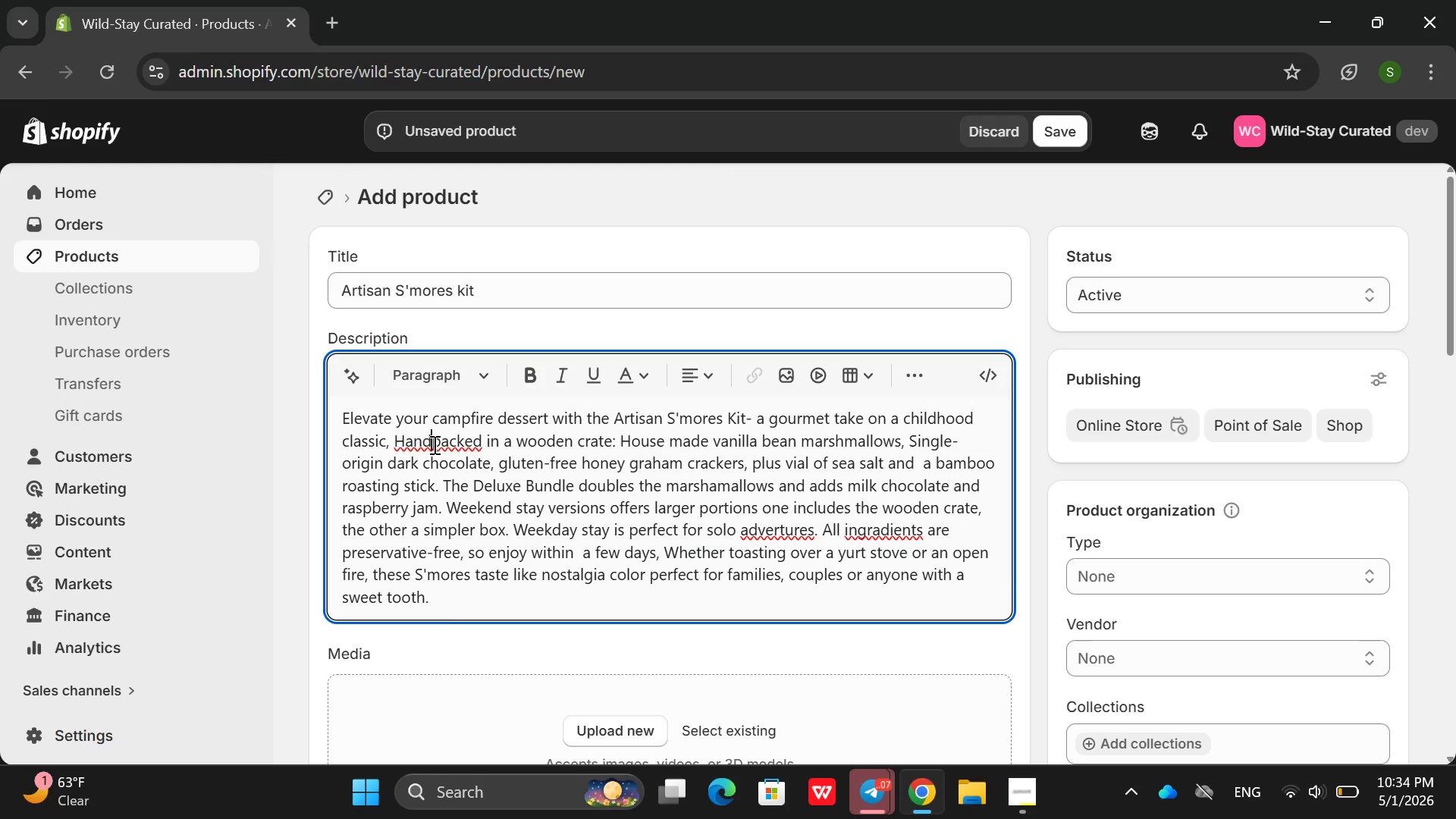 
key(Space)
 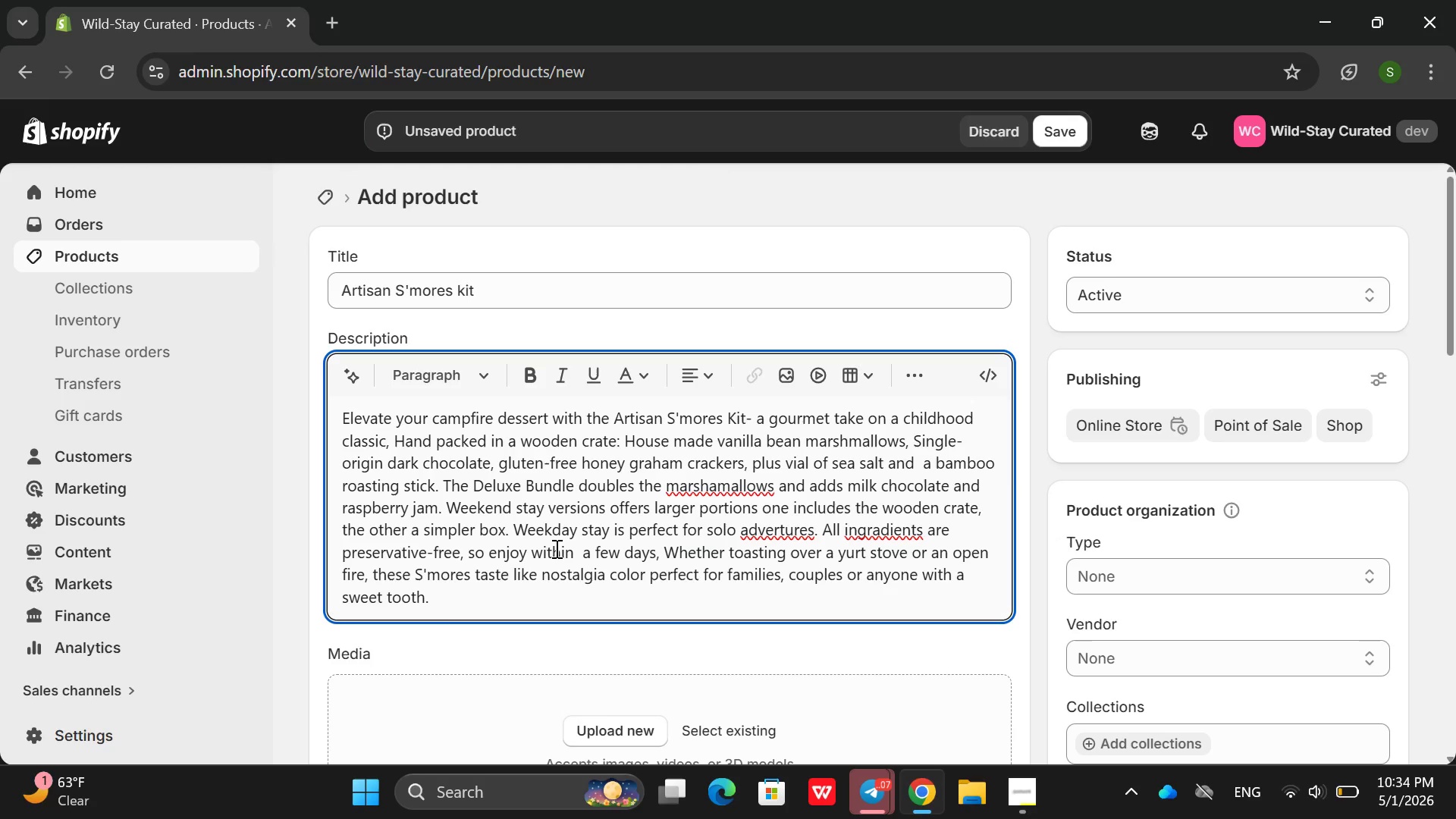 
wait(9.91)
 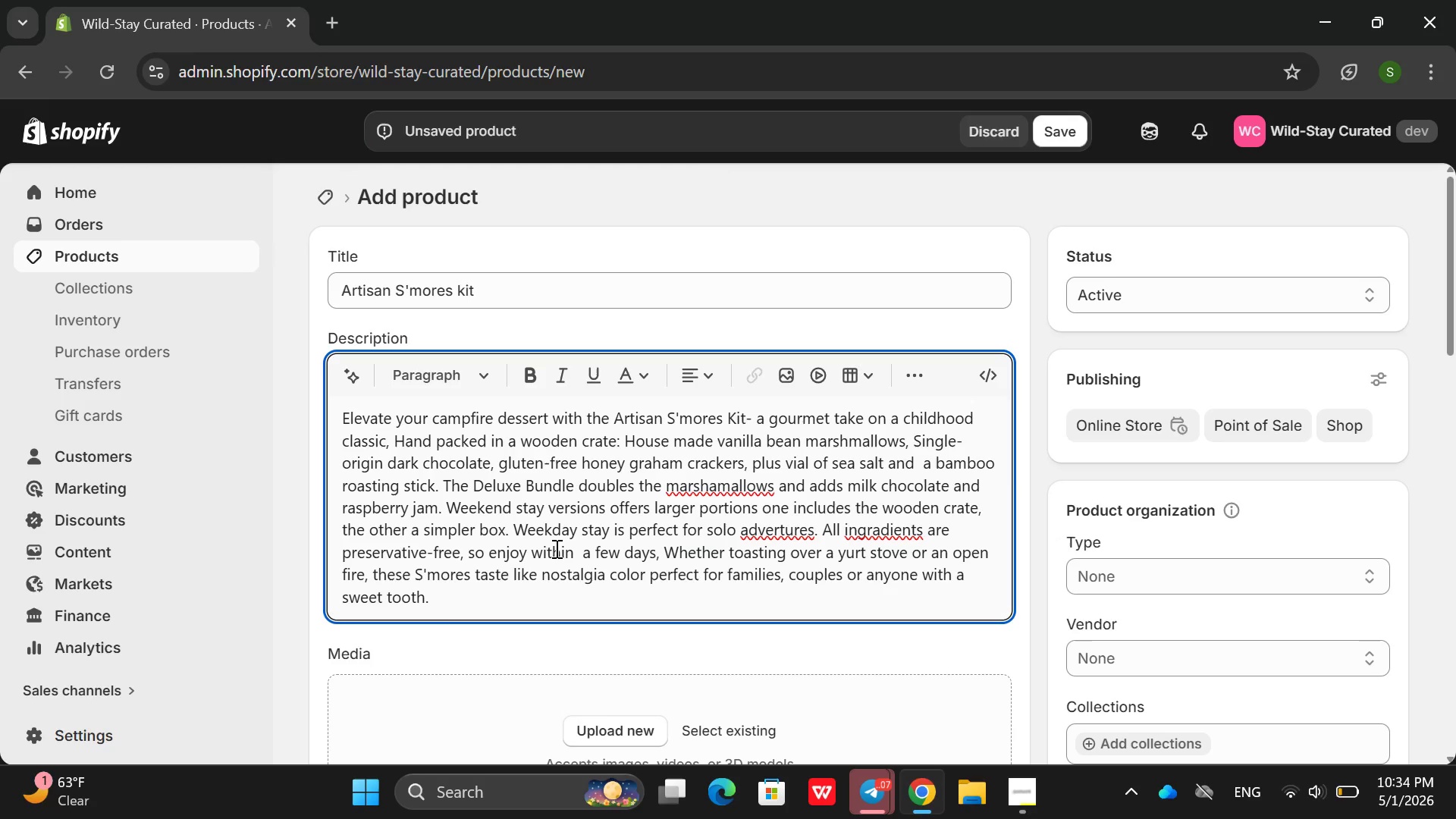 
left_click([721, 491])
 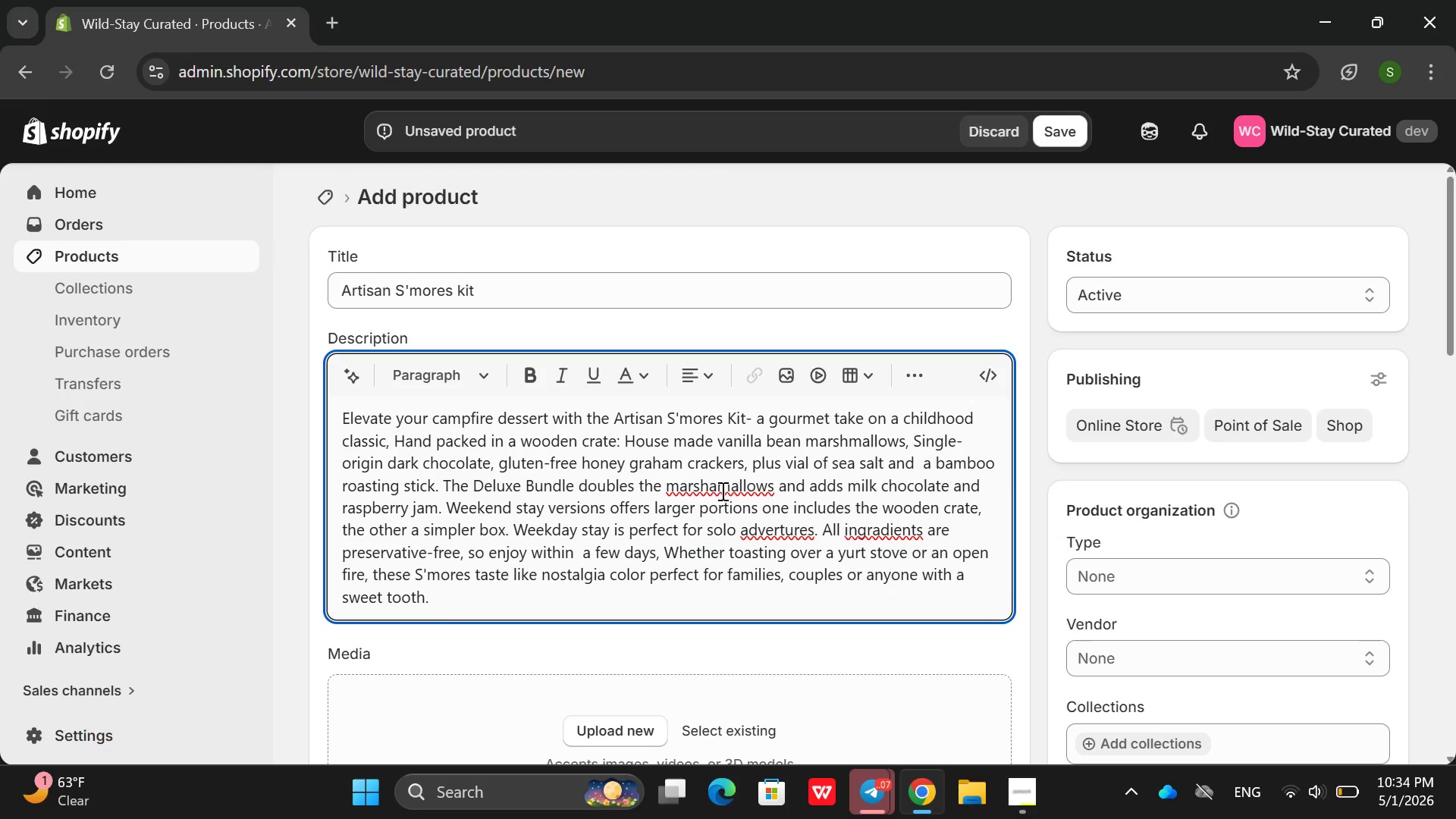 
key(Backspace)
 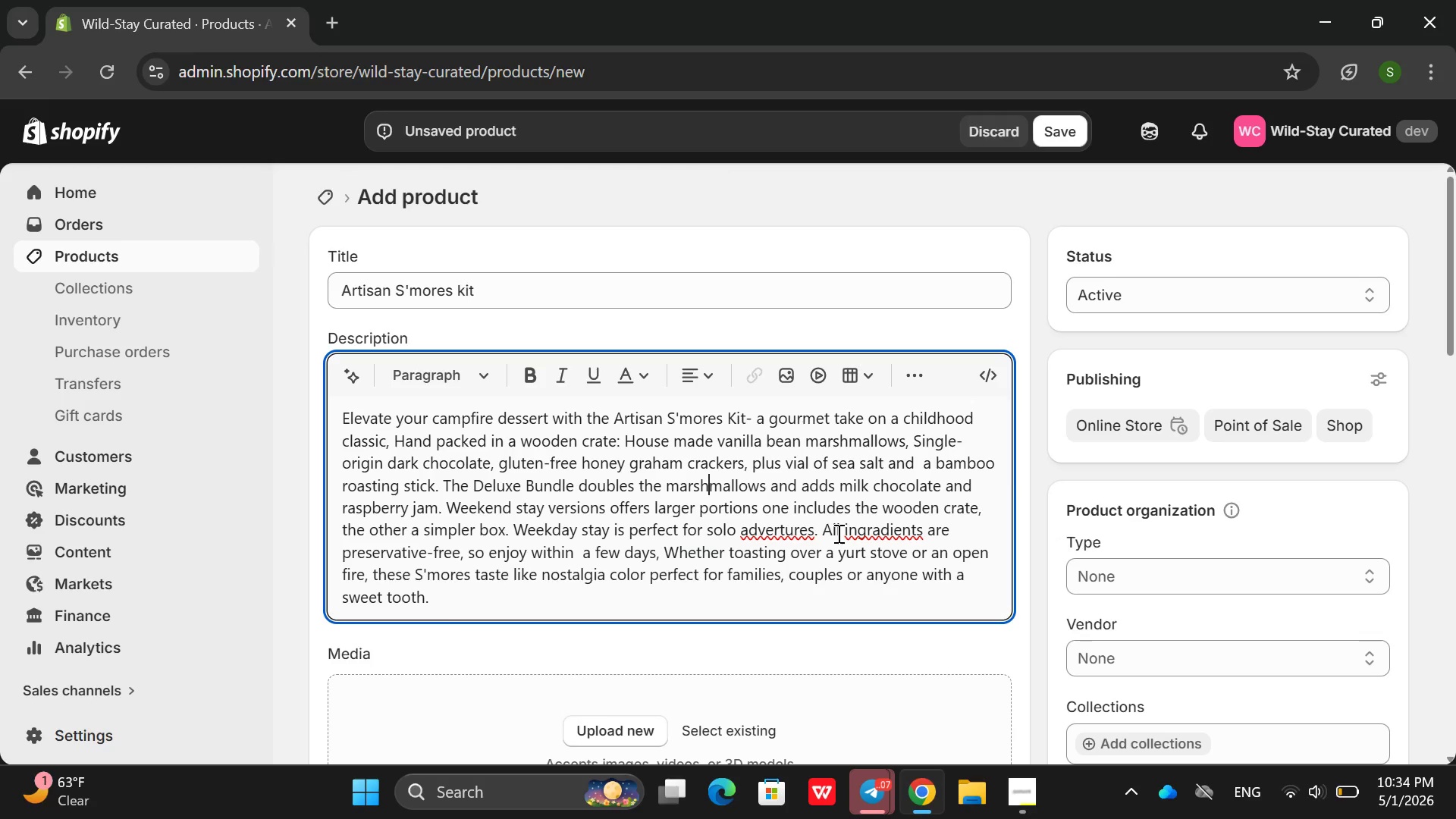 
wait(5.64)
 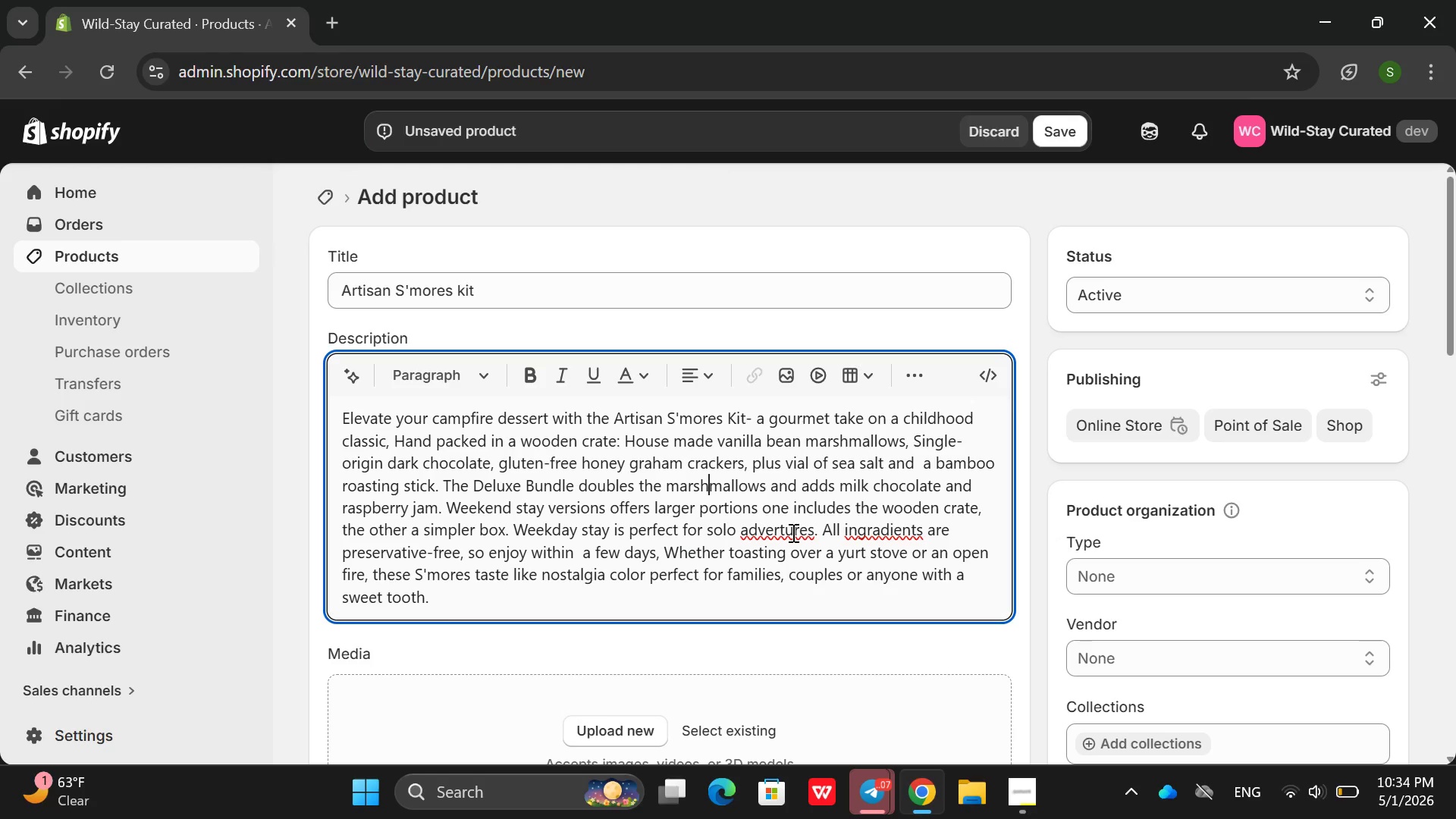 
left_click([780, 532])
 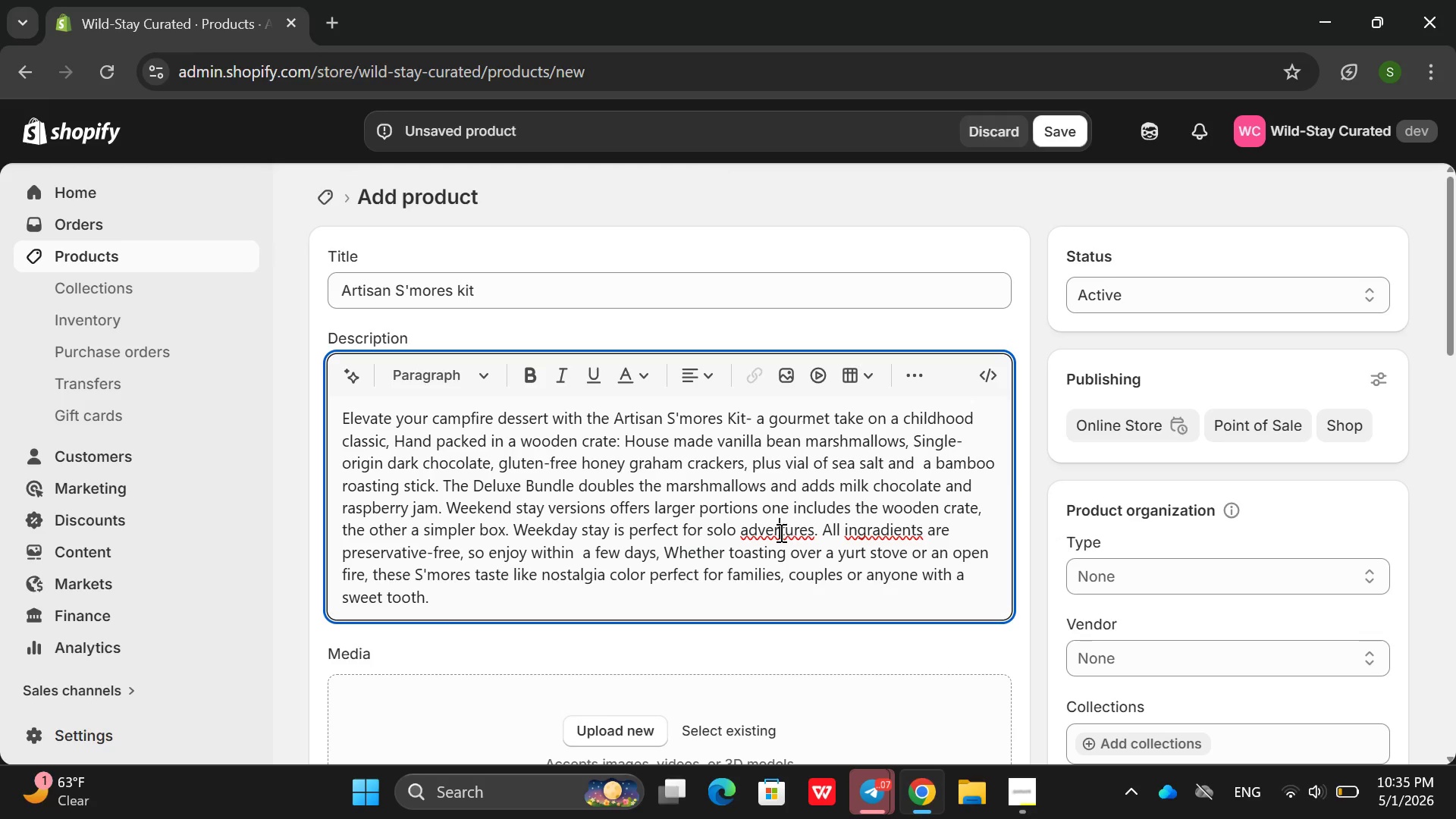 
key(Backspace)
 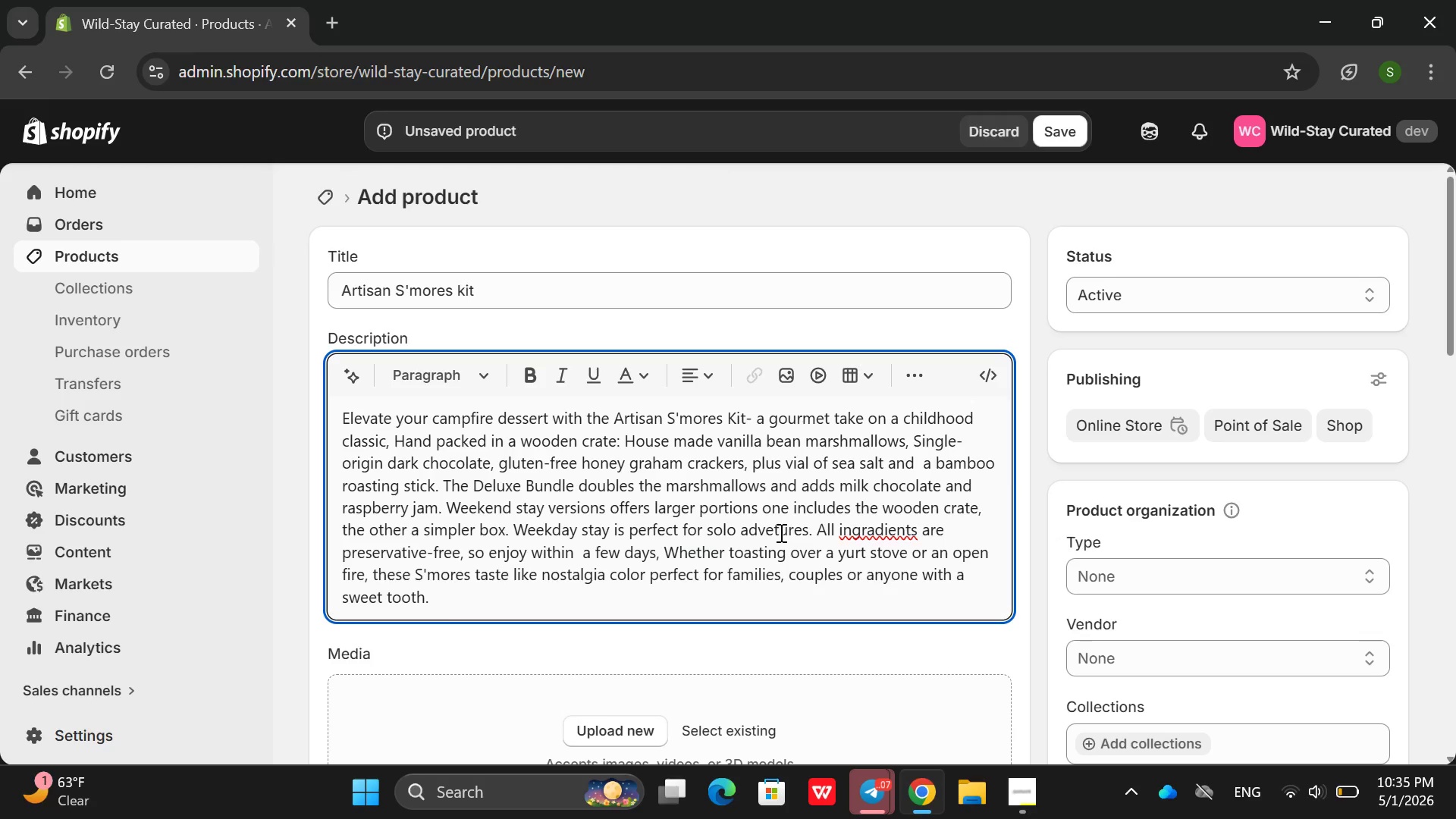 
key(N)
 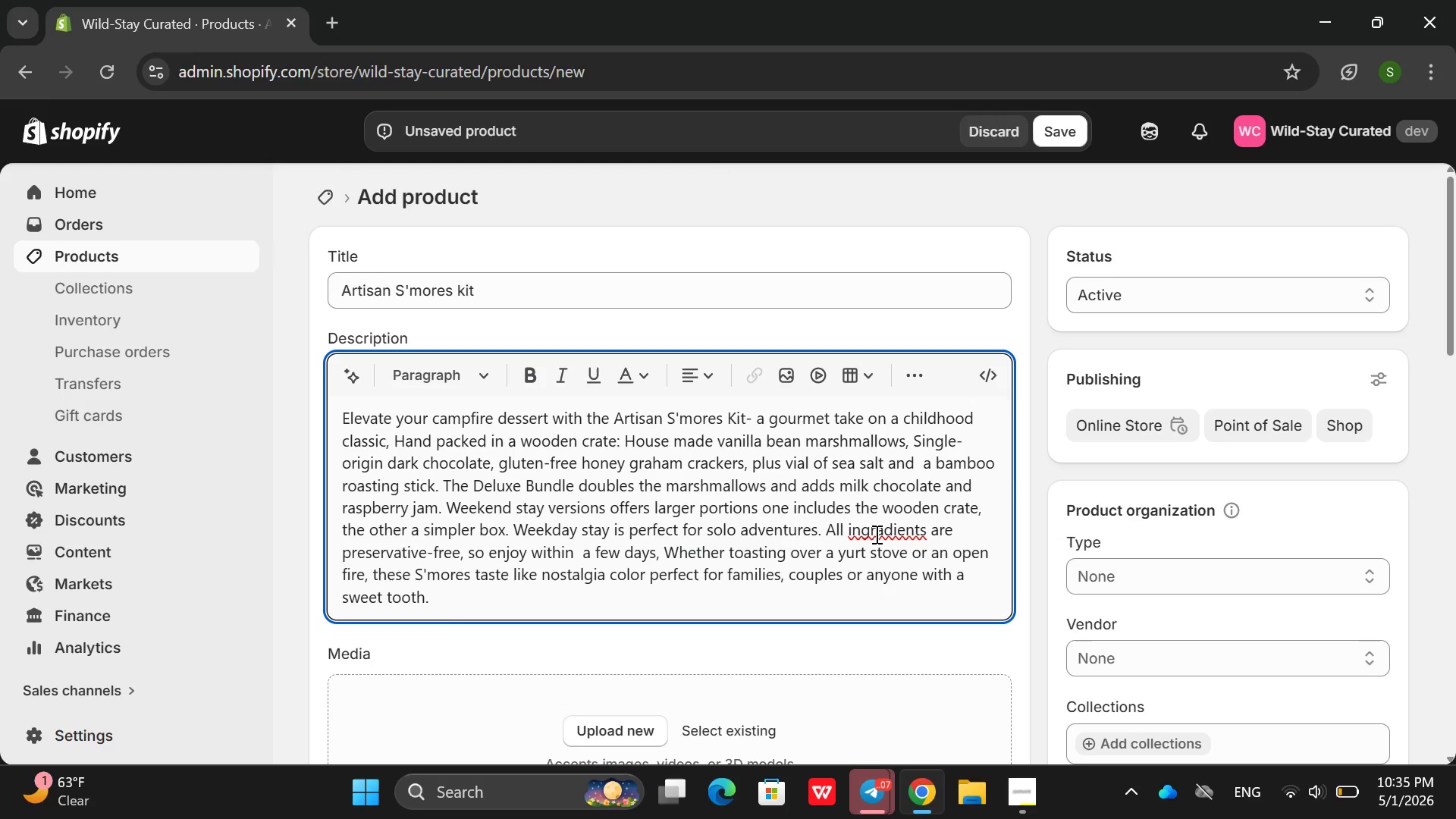 
left_click([881, 534])
 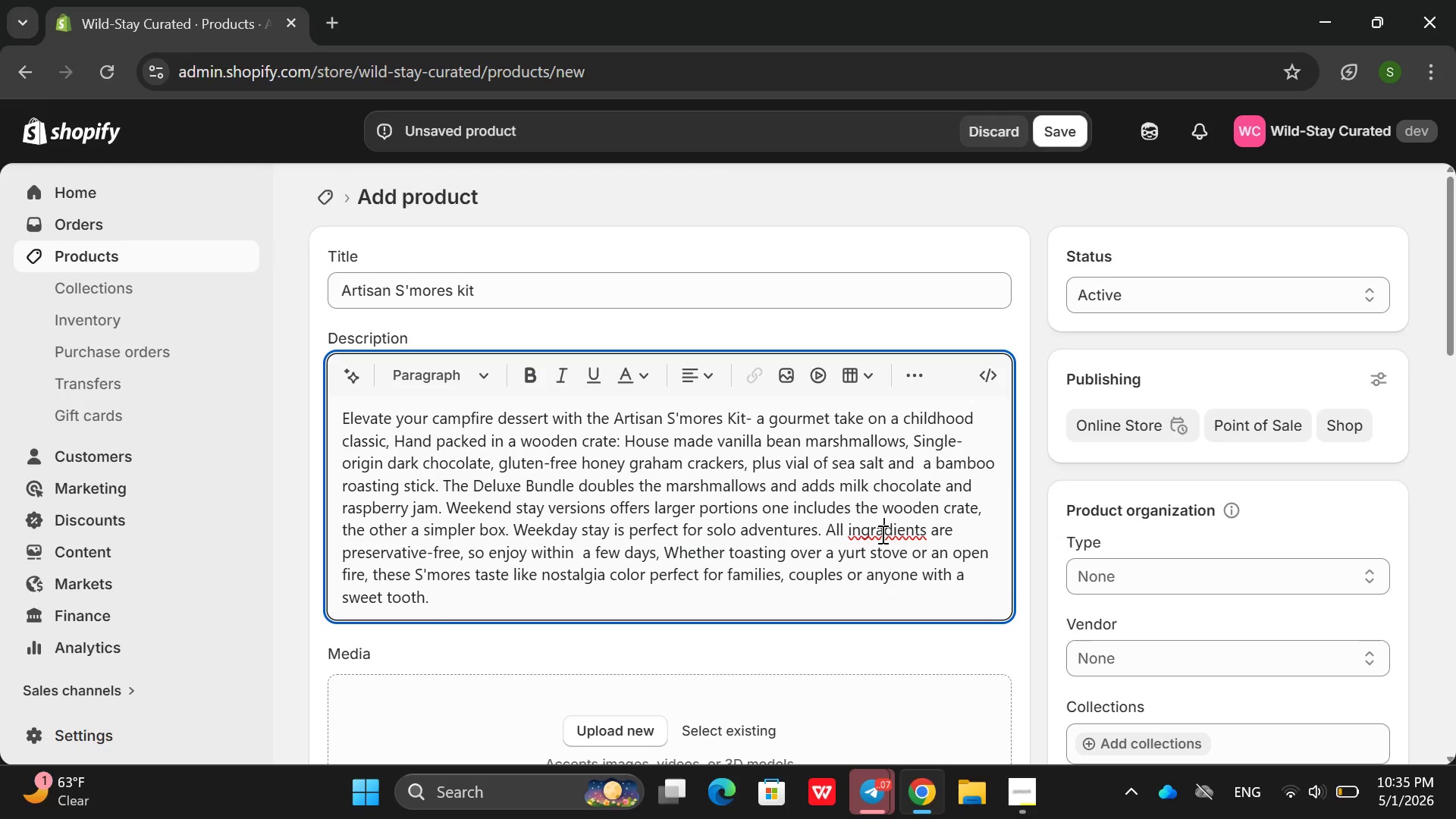 
key(Backspace)
 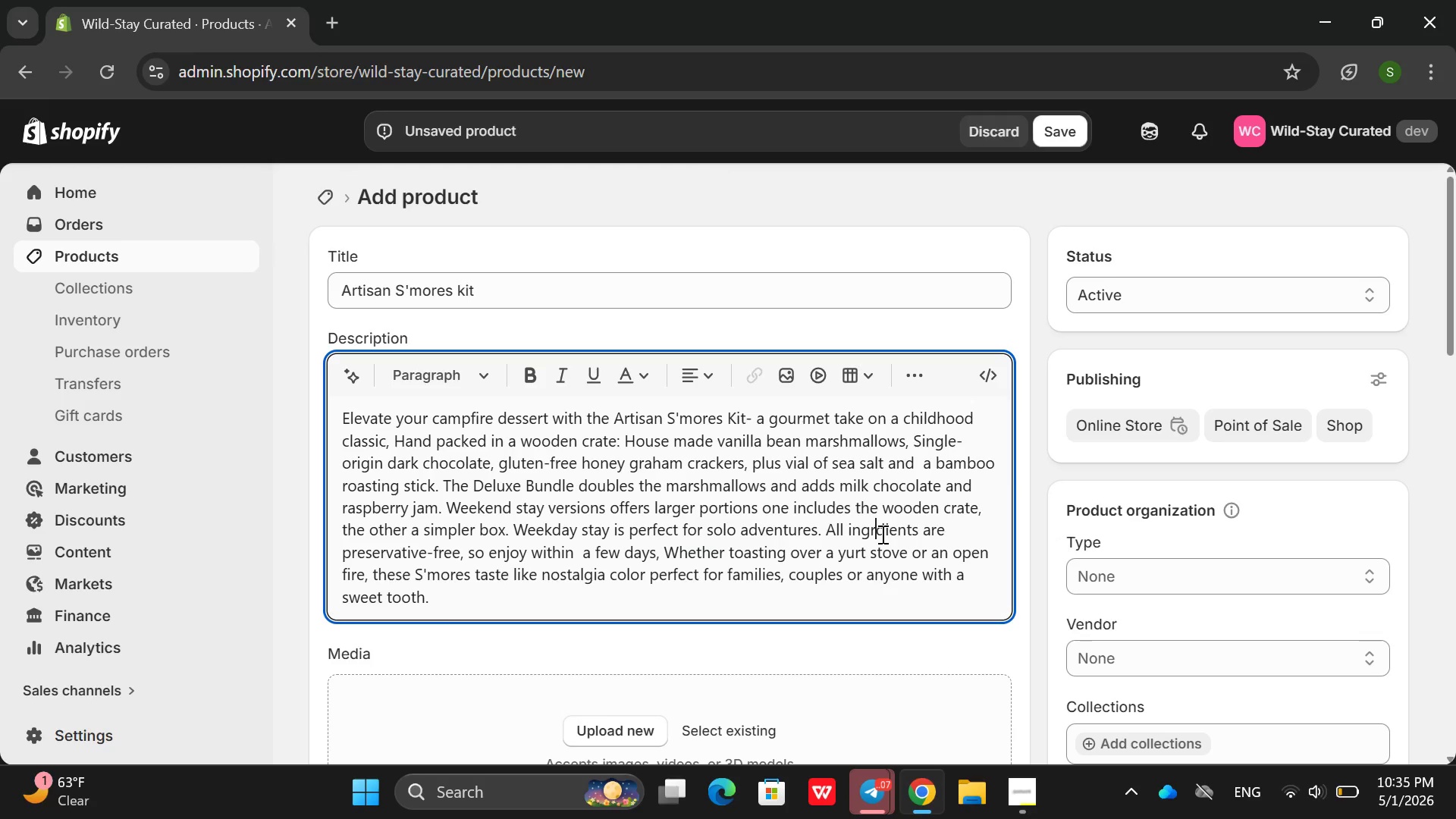 
key(E)
 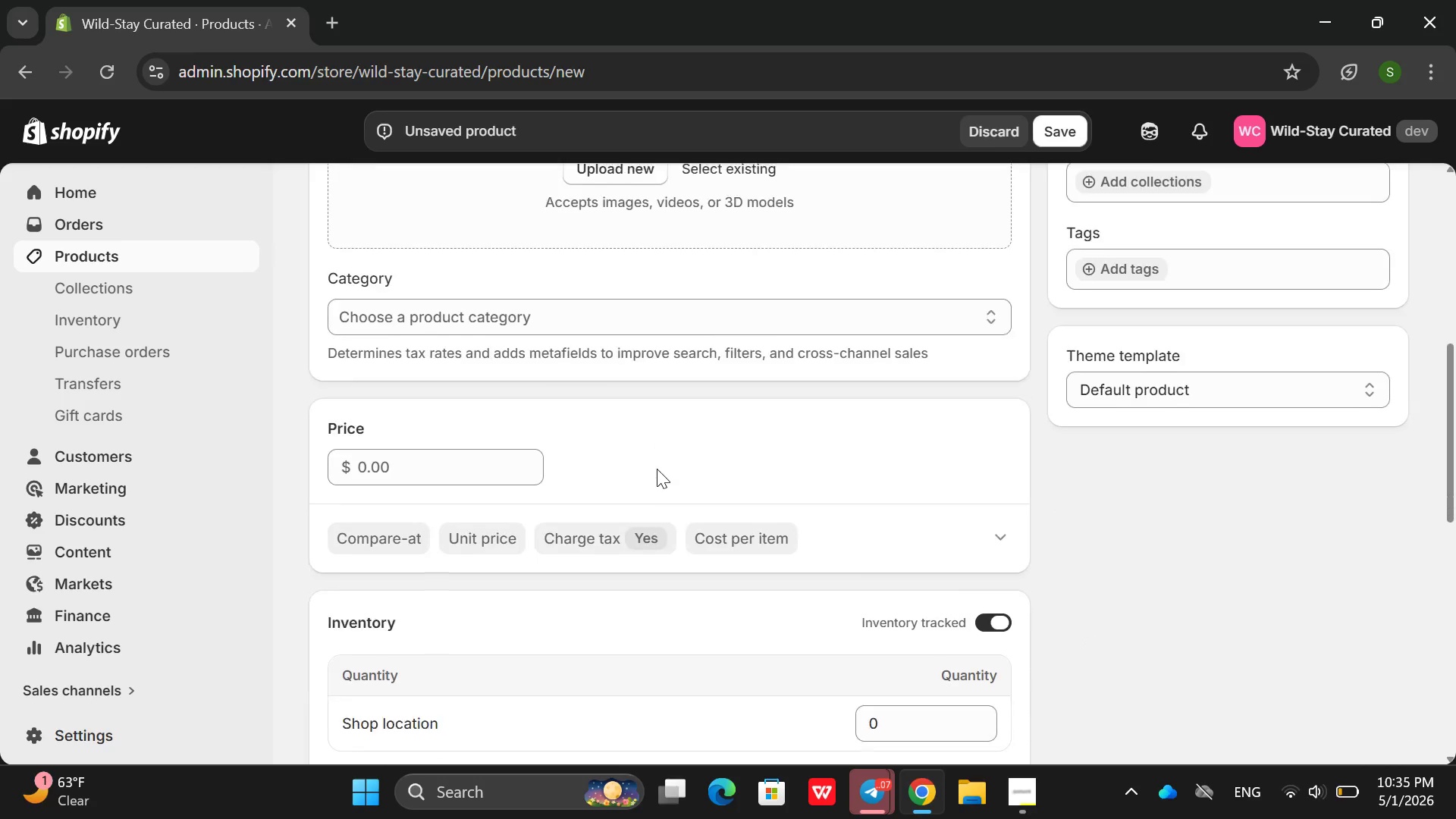 
left_click([760, 451])
 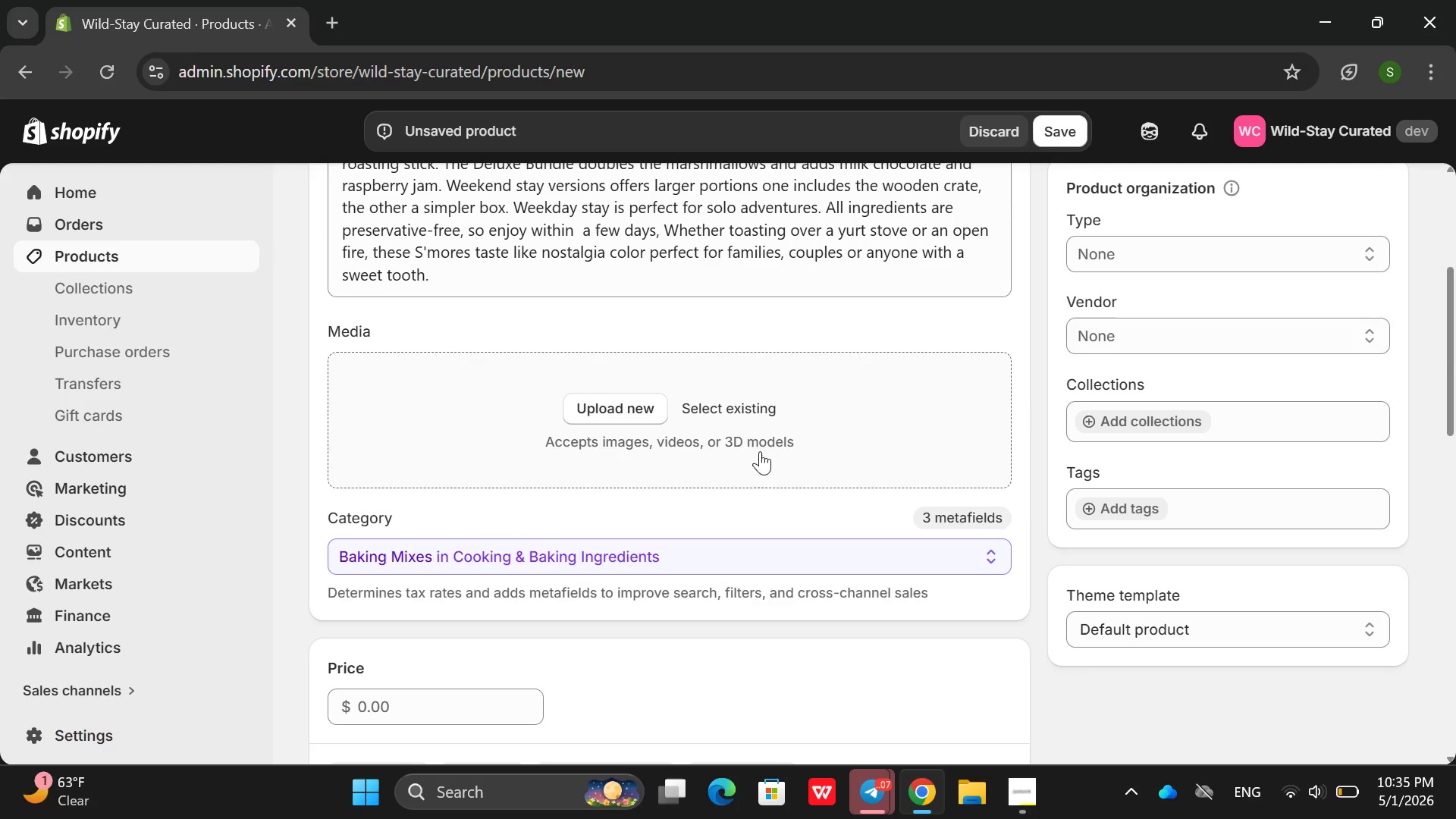 
wait(5.17)
 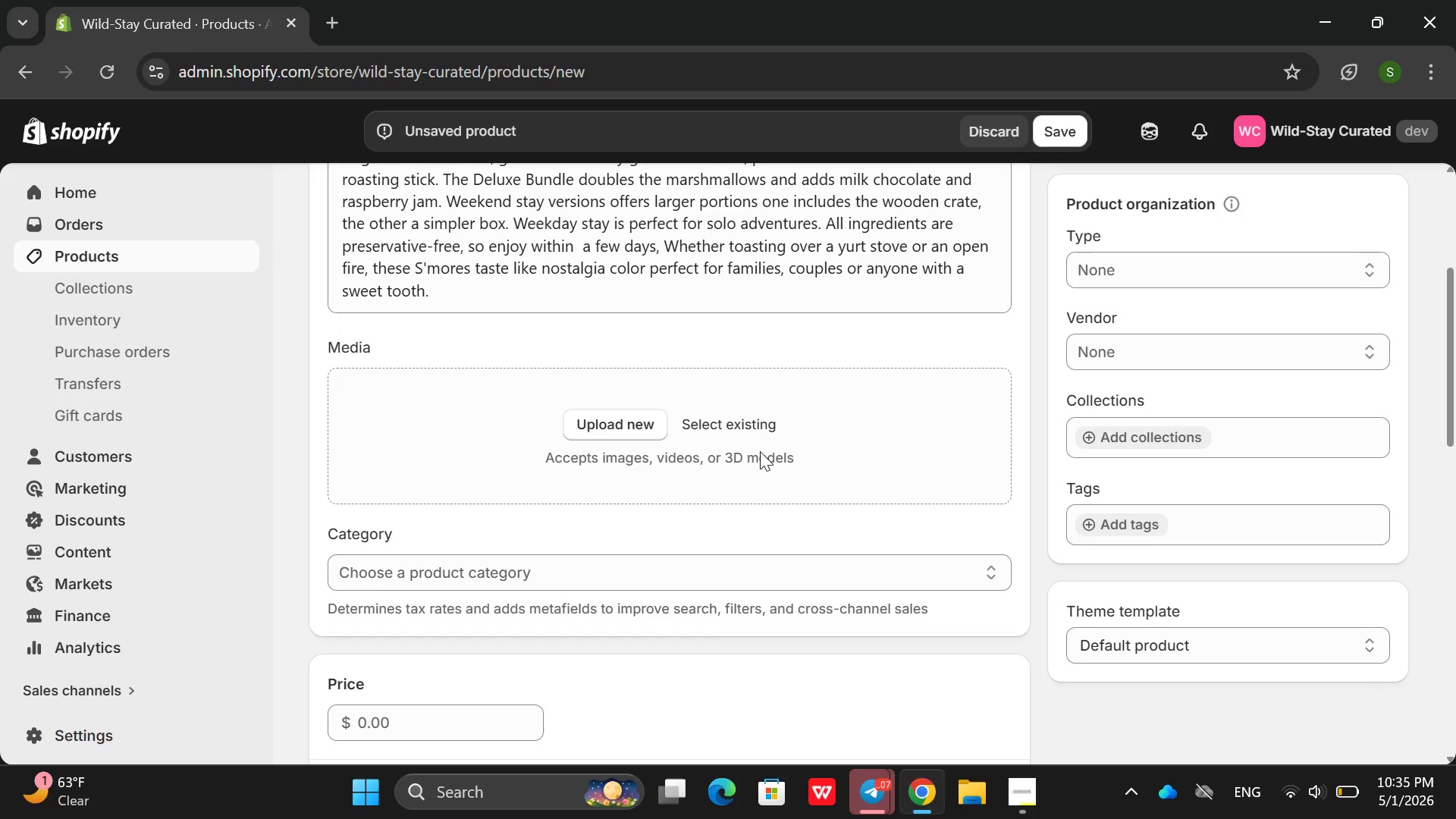 
left_click([839, 540])
 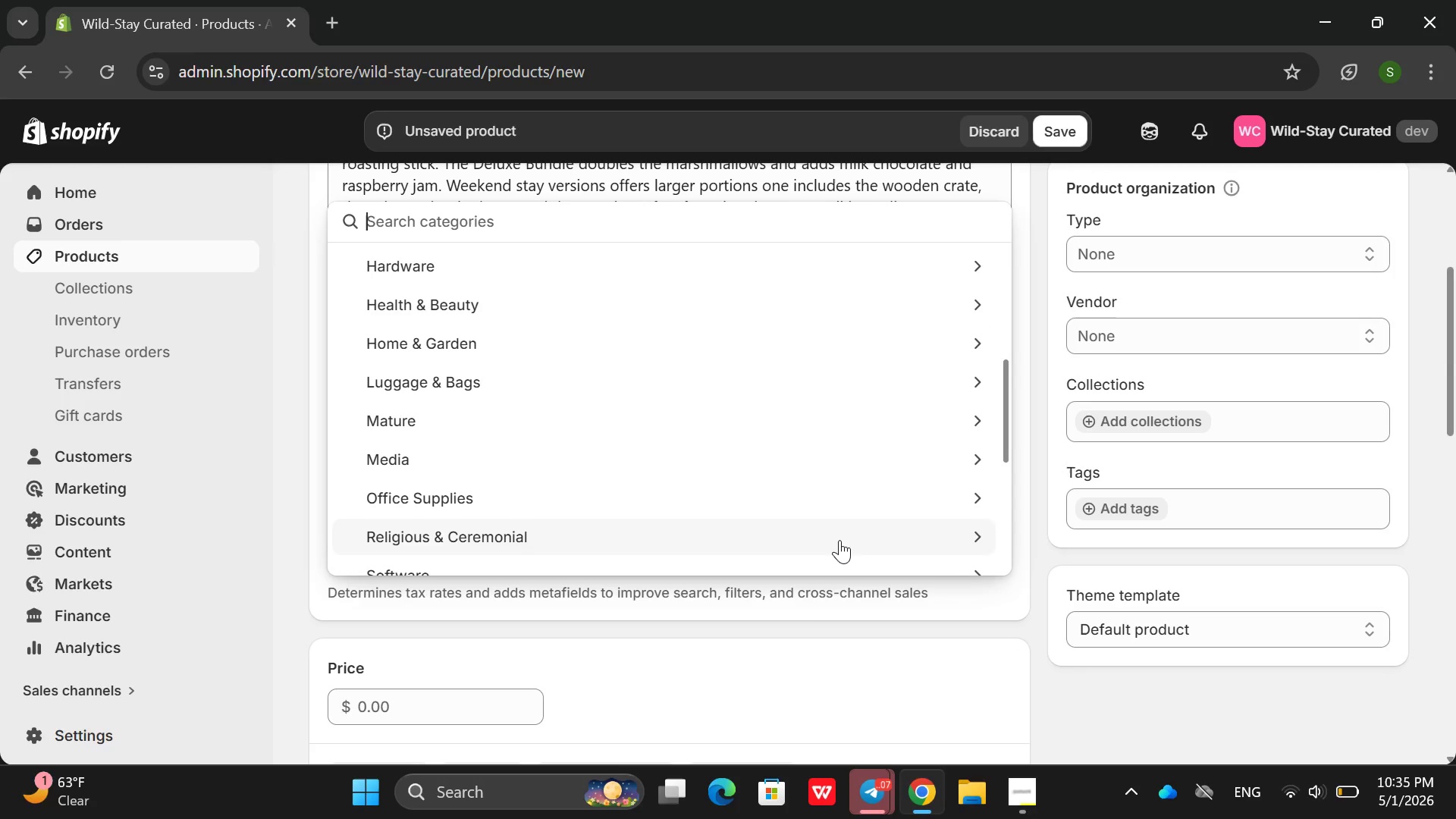 
left_click([794, 693])
 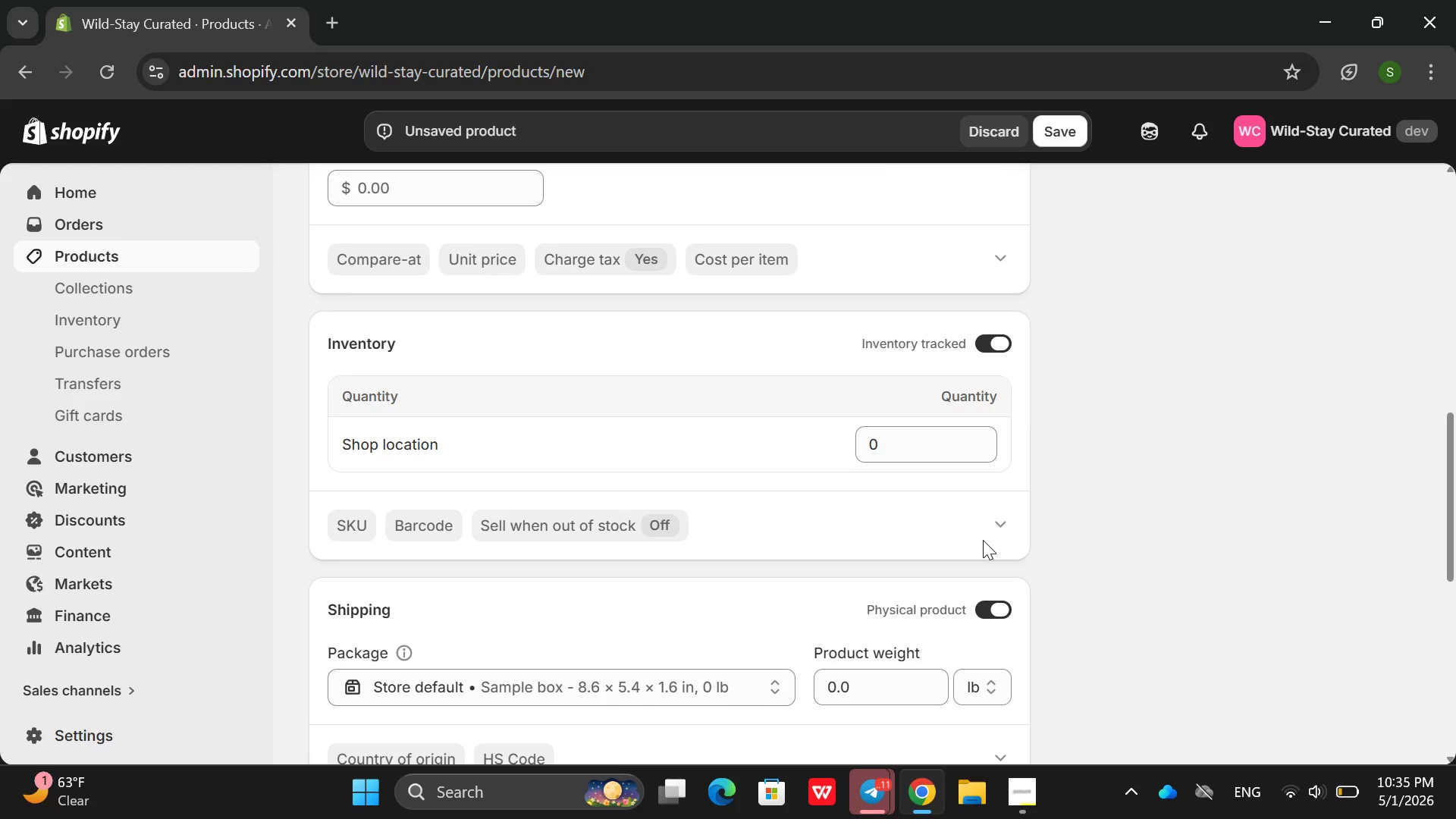 
wait(17.34)
 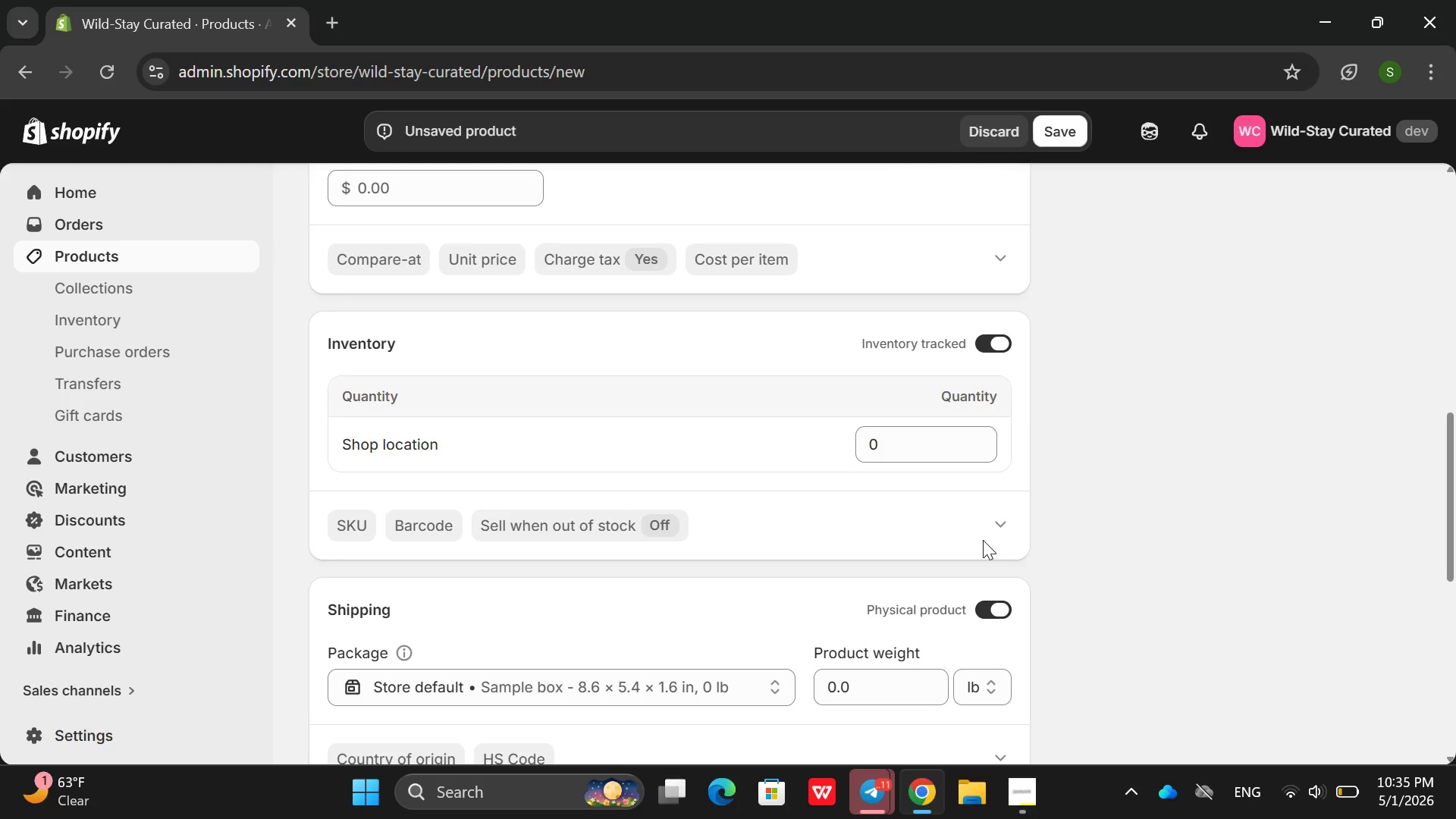 
left_click([826, 792])
 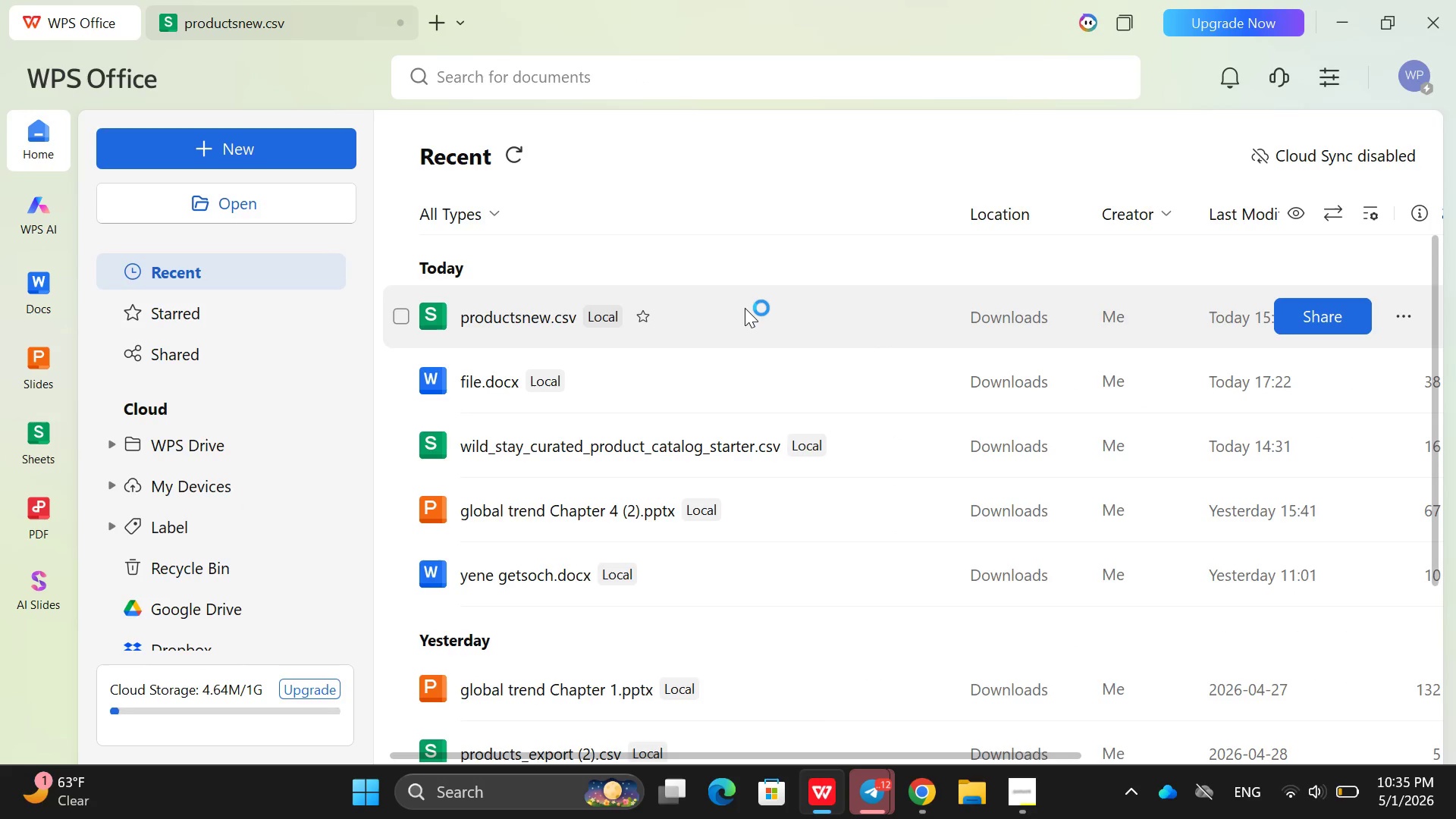 
double_click([745, 308])
 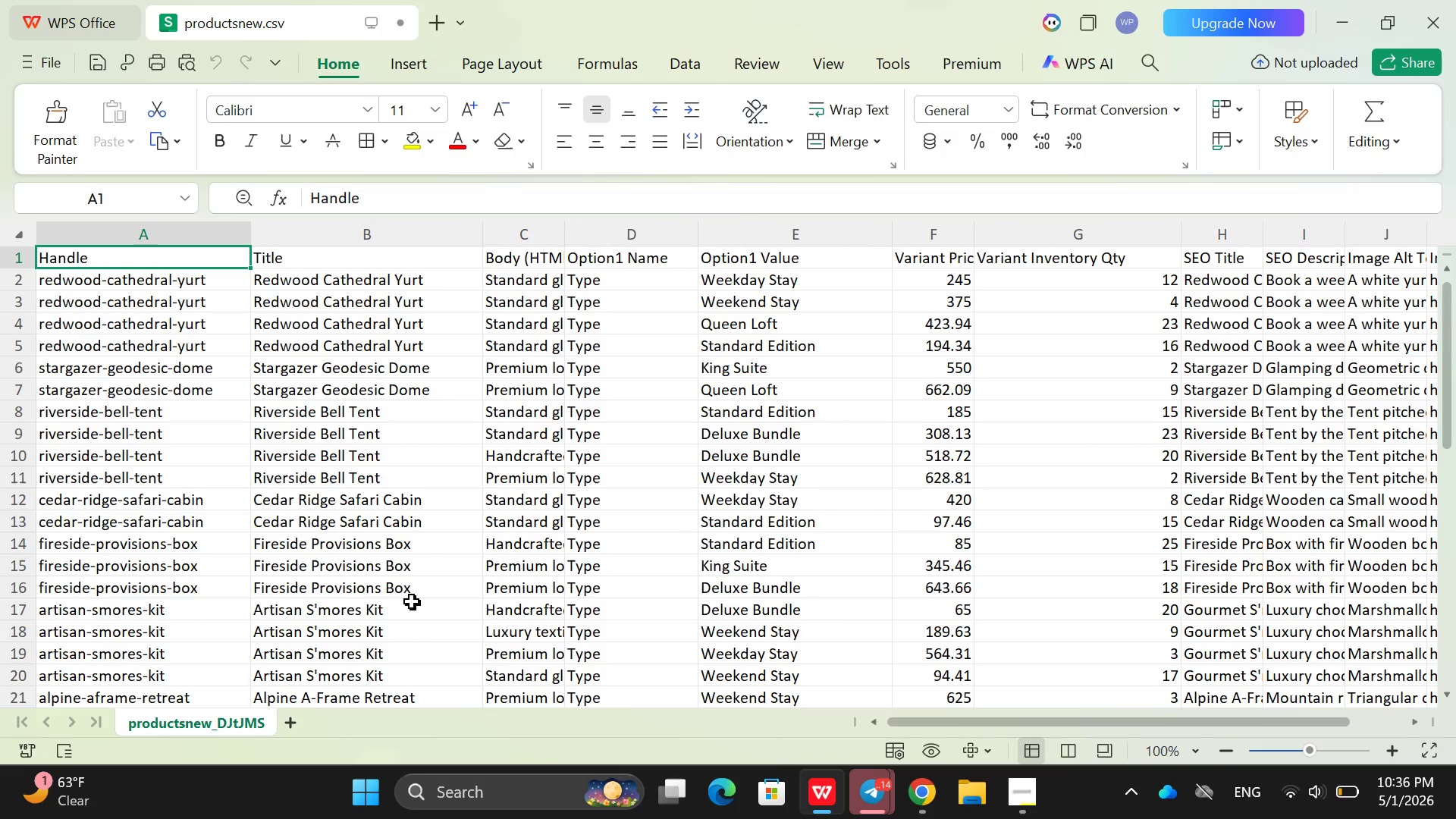 
wait(47.92)
 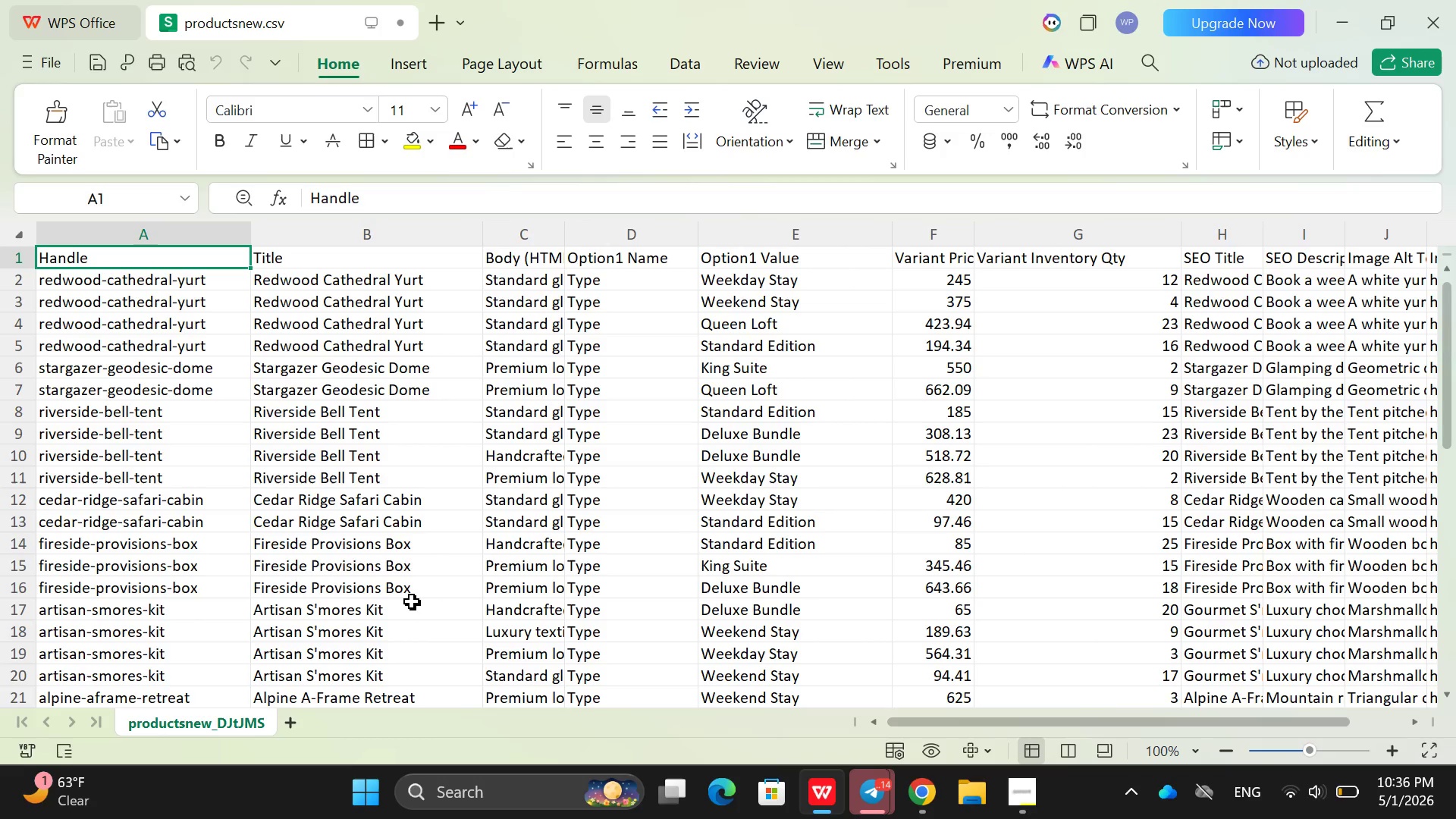 
left_click([978, 802])
 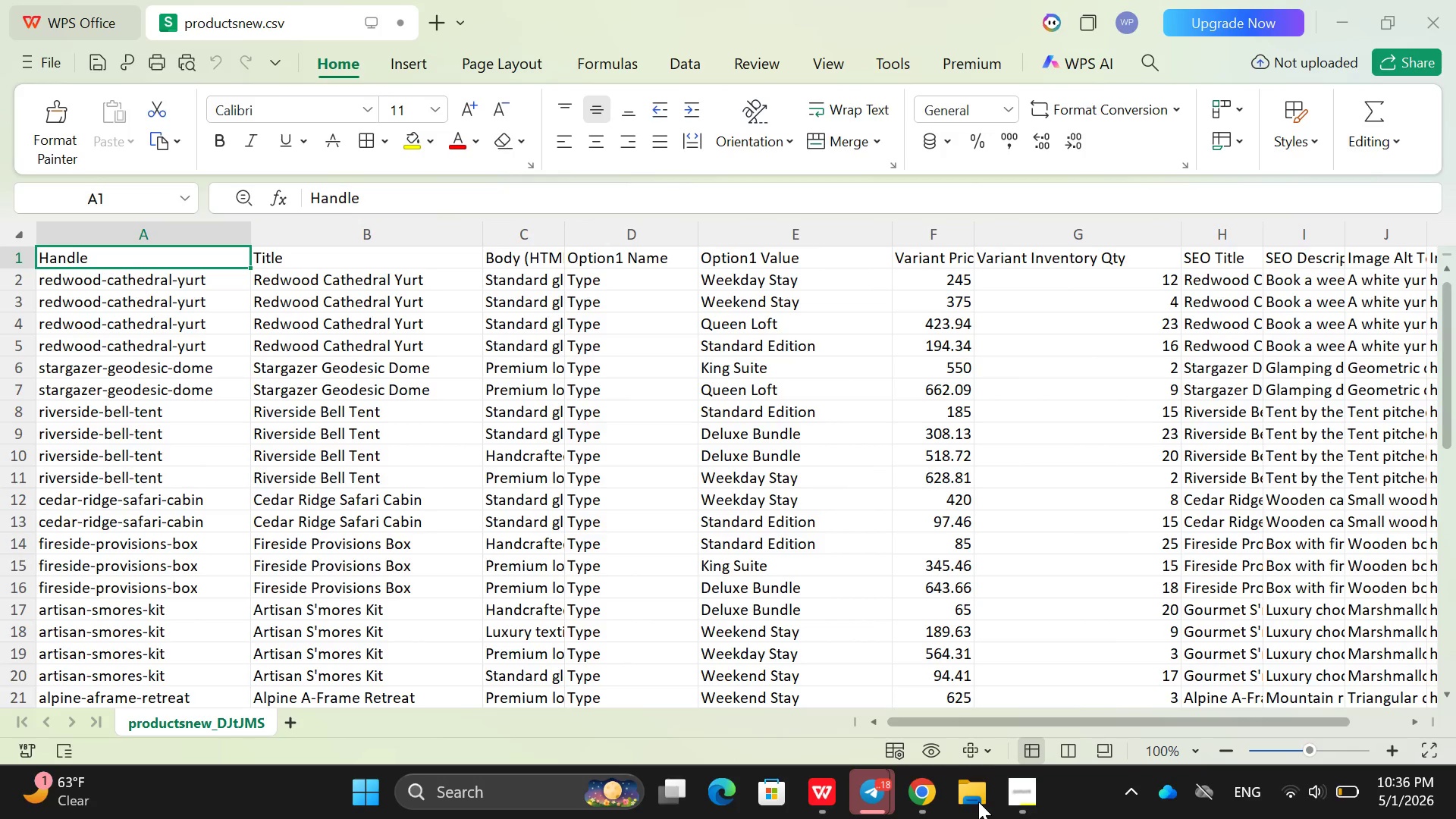 
left_click([978, 802])
 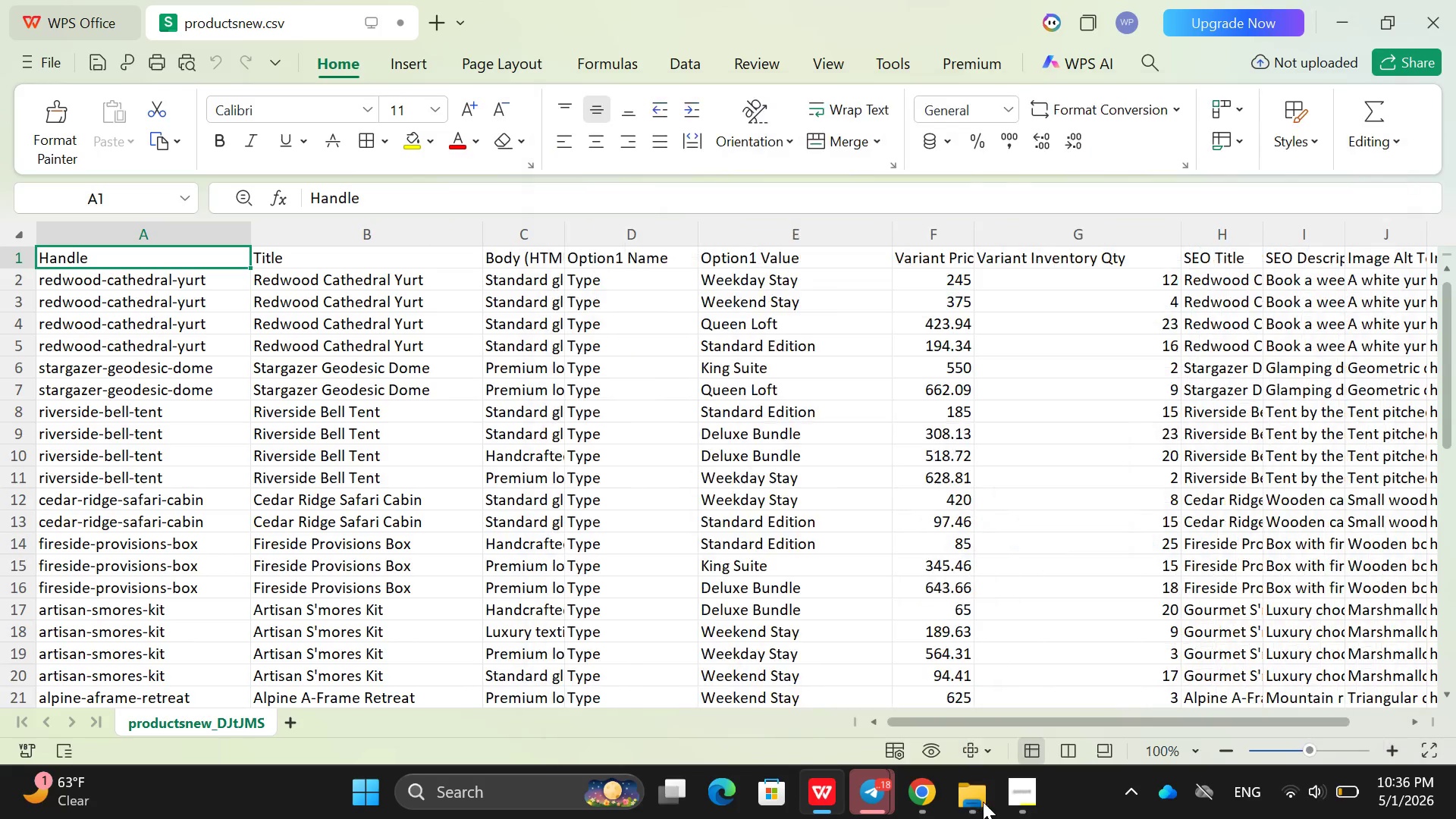 
left_click([1028, 805])